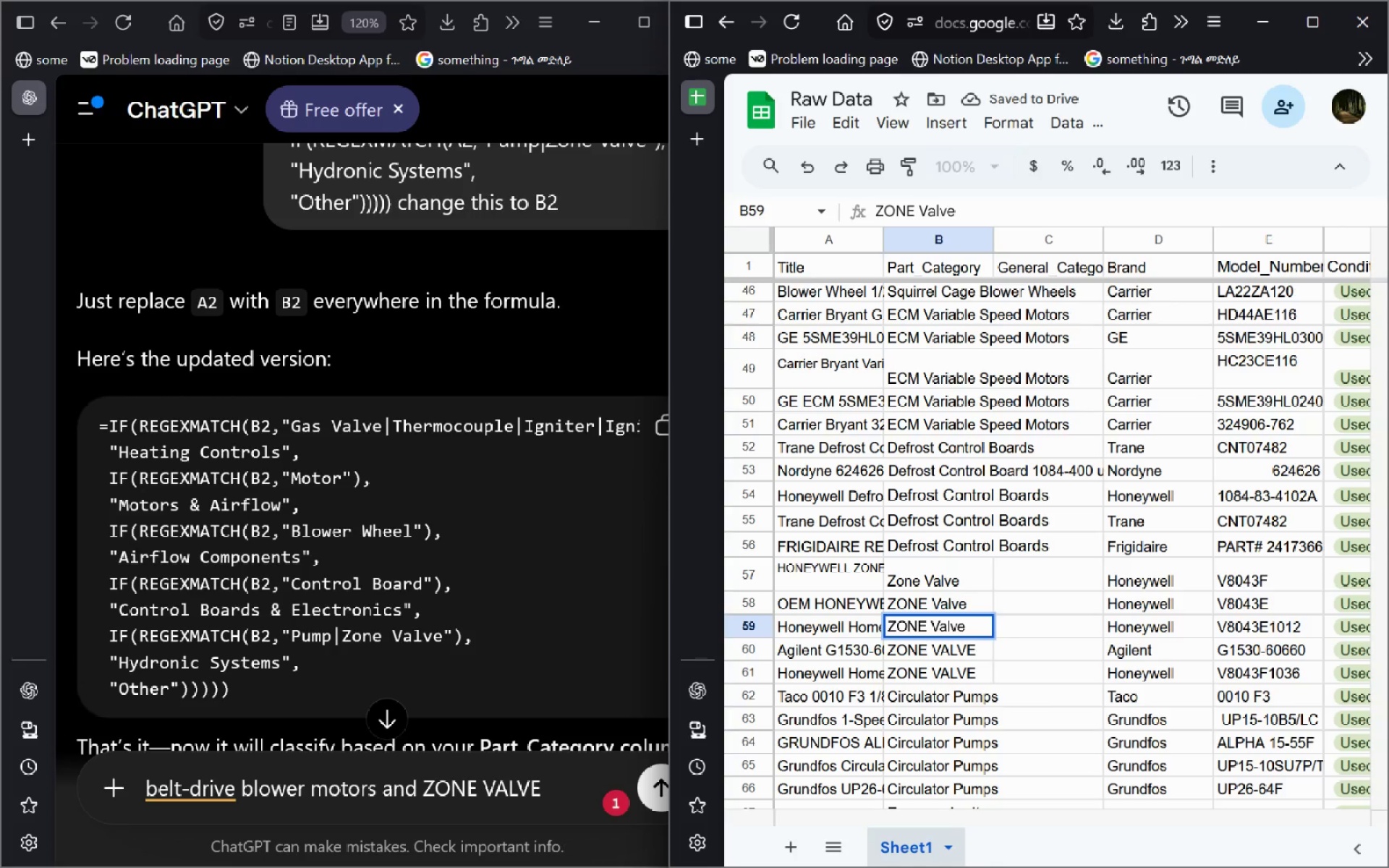 
key(Enter)
 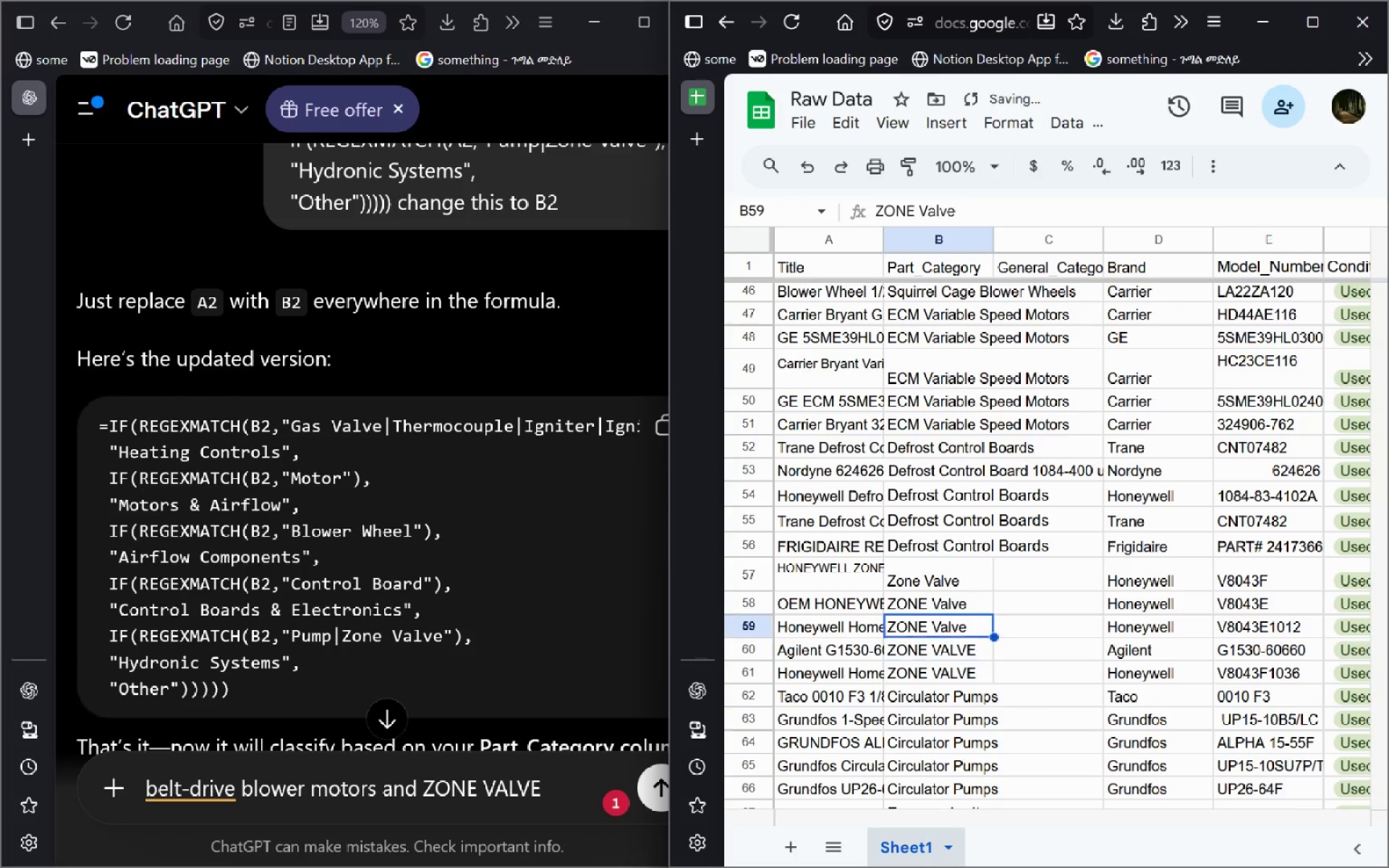 
key(ArrowUp)
 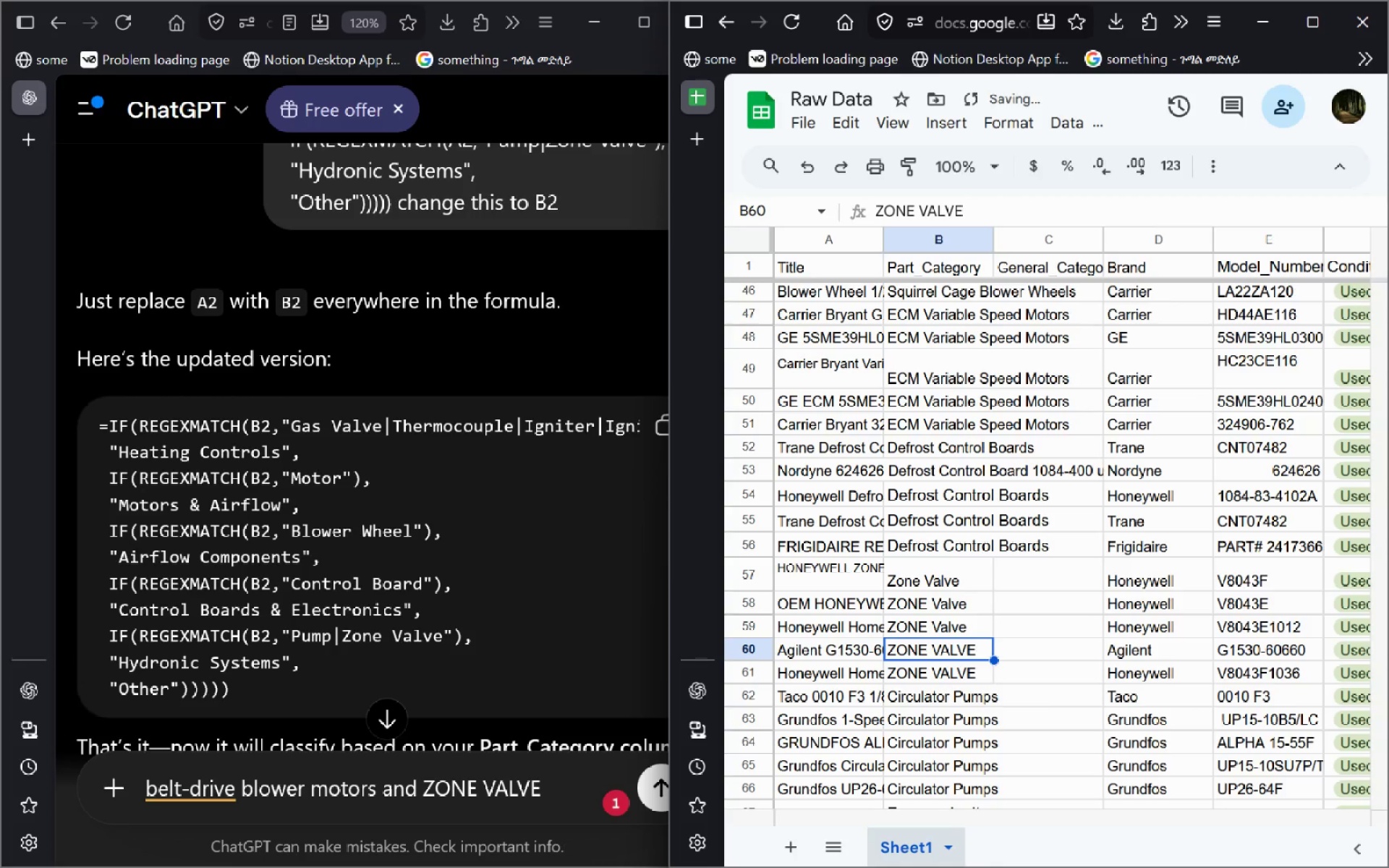 
key(ArrowDown)
 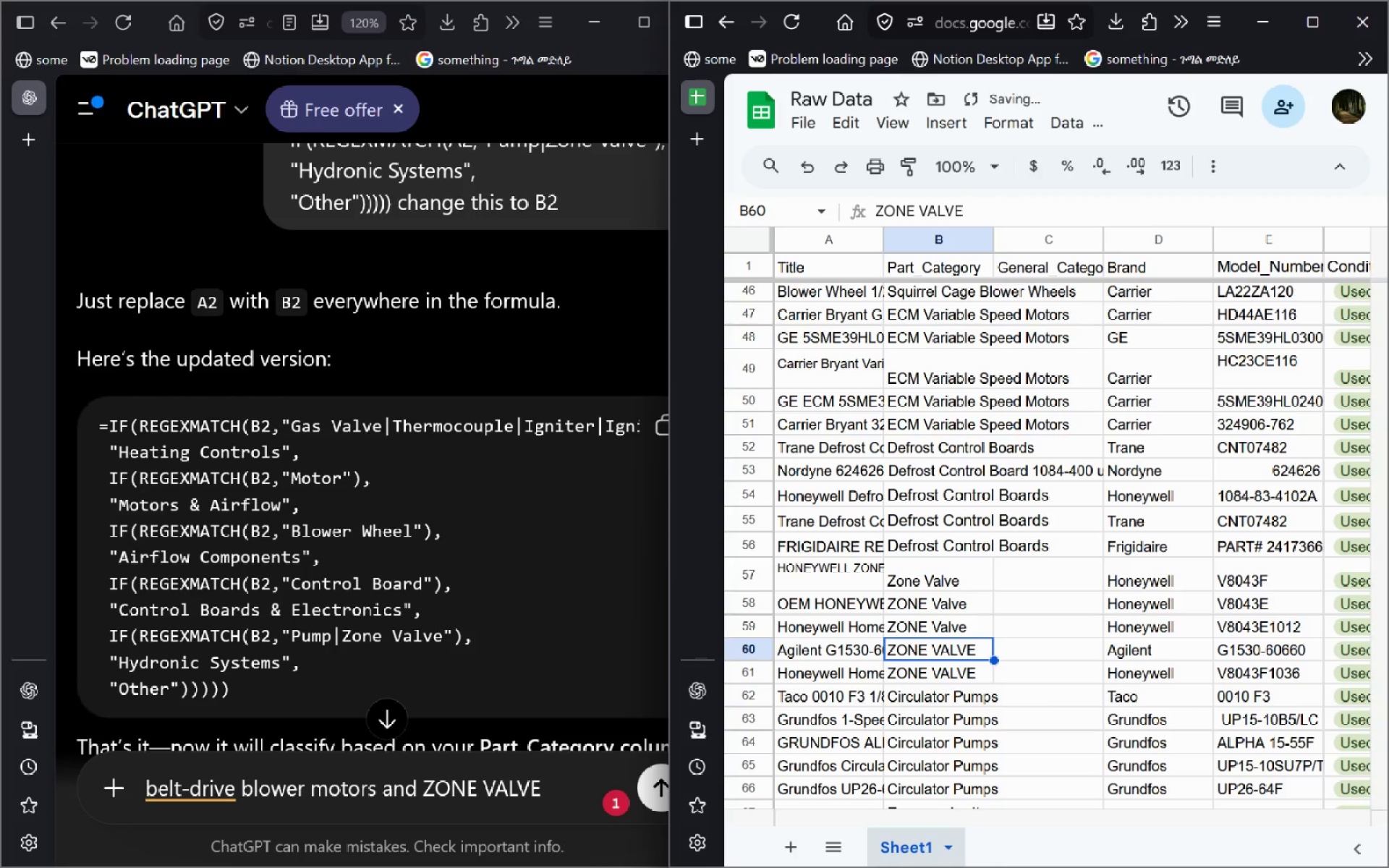 
key(Enter)
 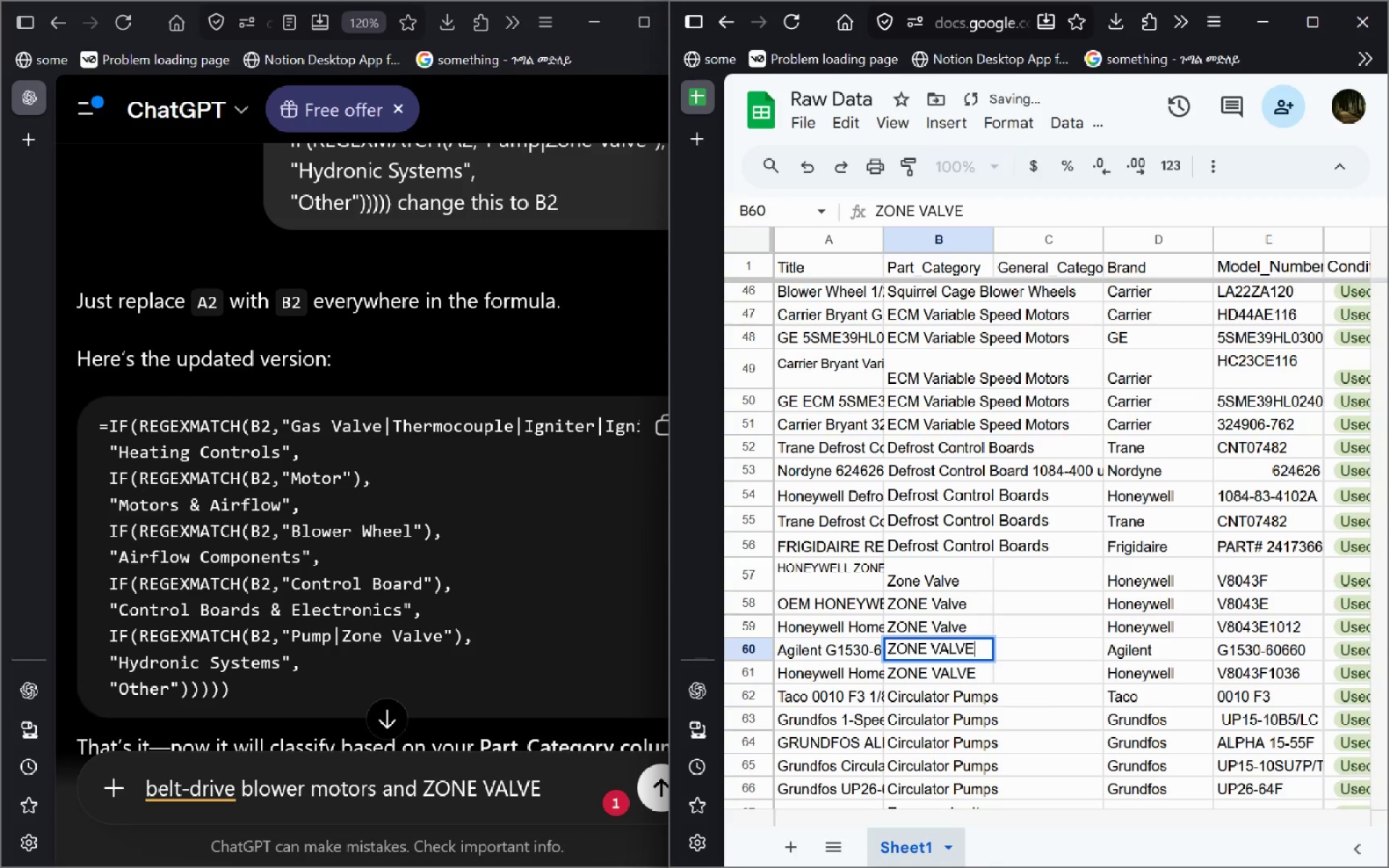 
key(Control+ControlLeft)
 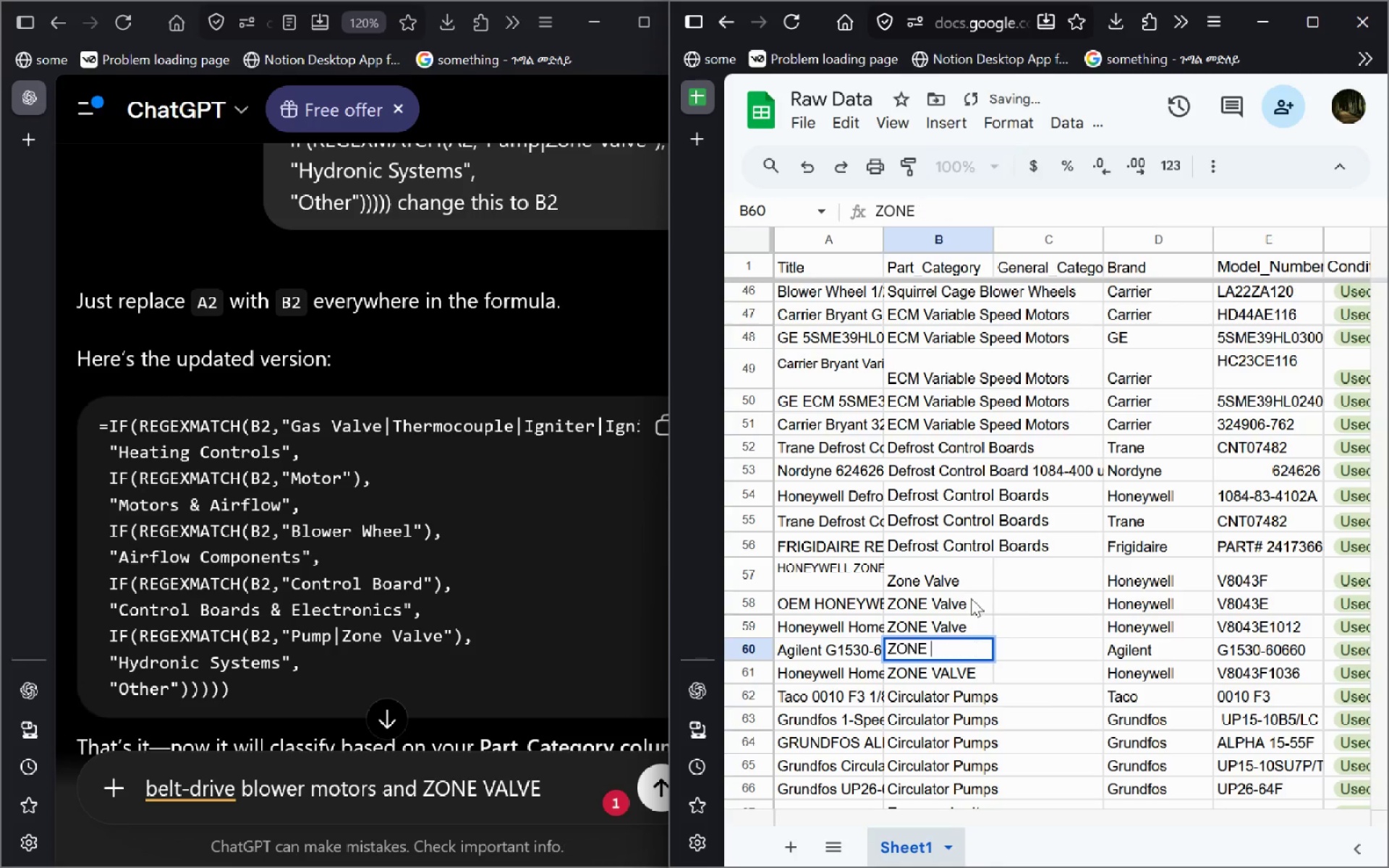 
key(Control+Backspace)
 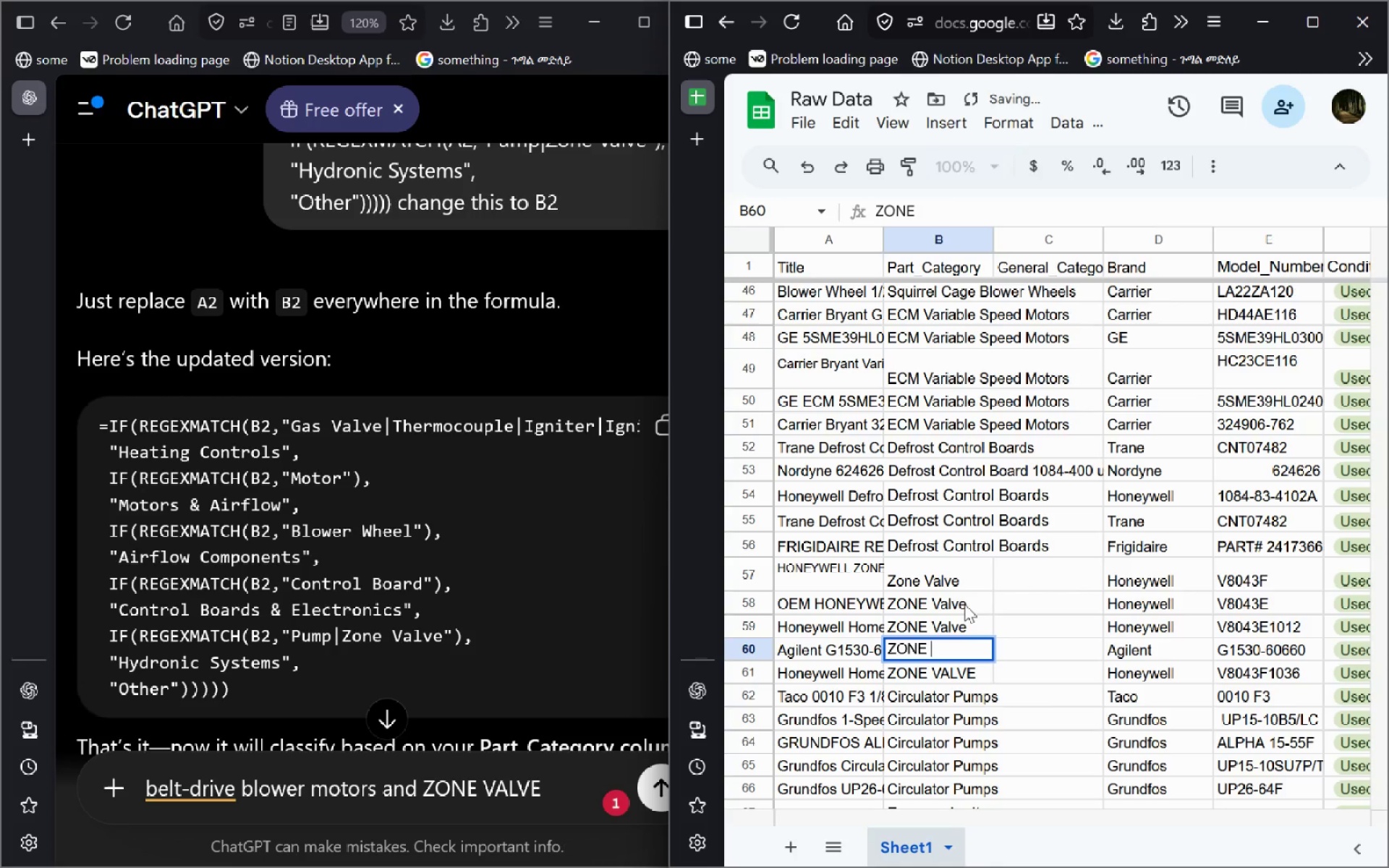 
key(Shift+ShiftLeft)
 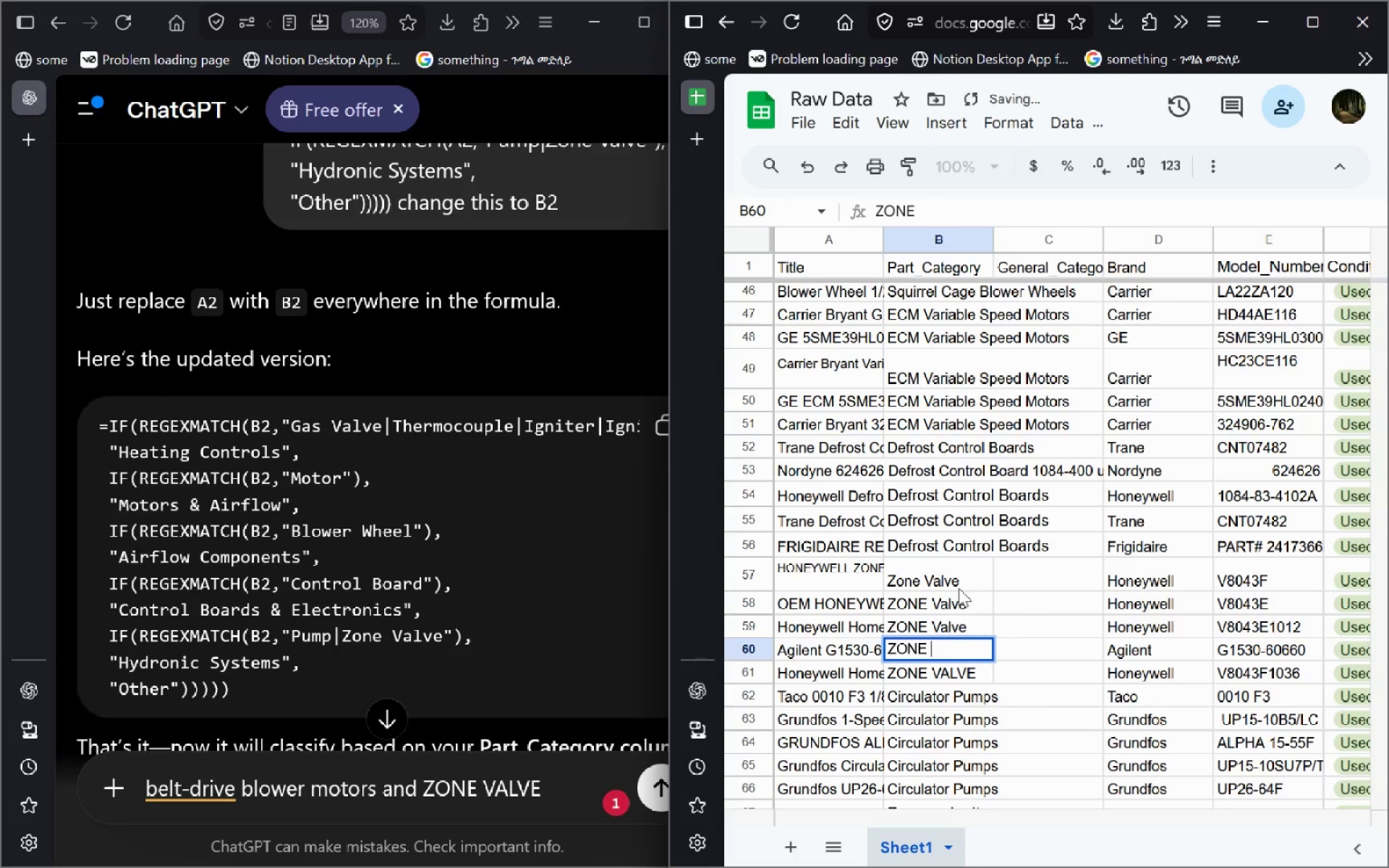 
type(Vale)
key(Backspace)
type(ve)
 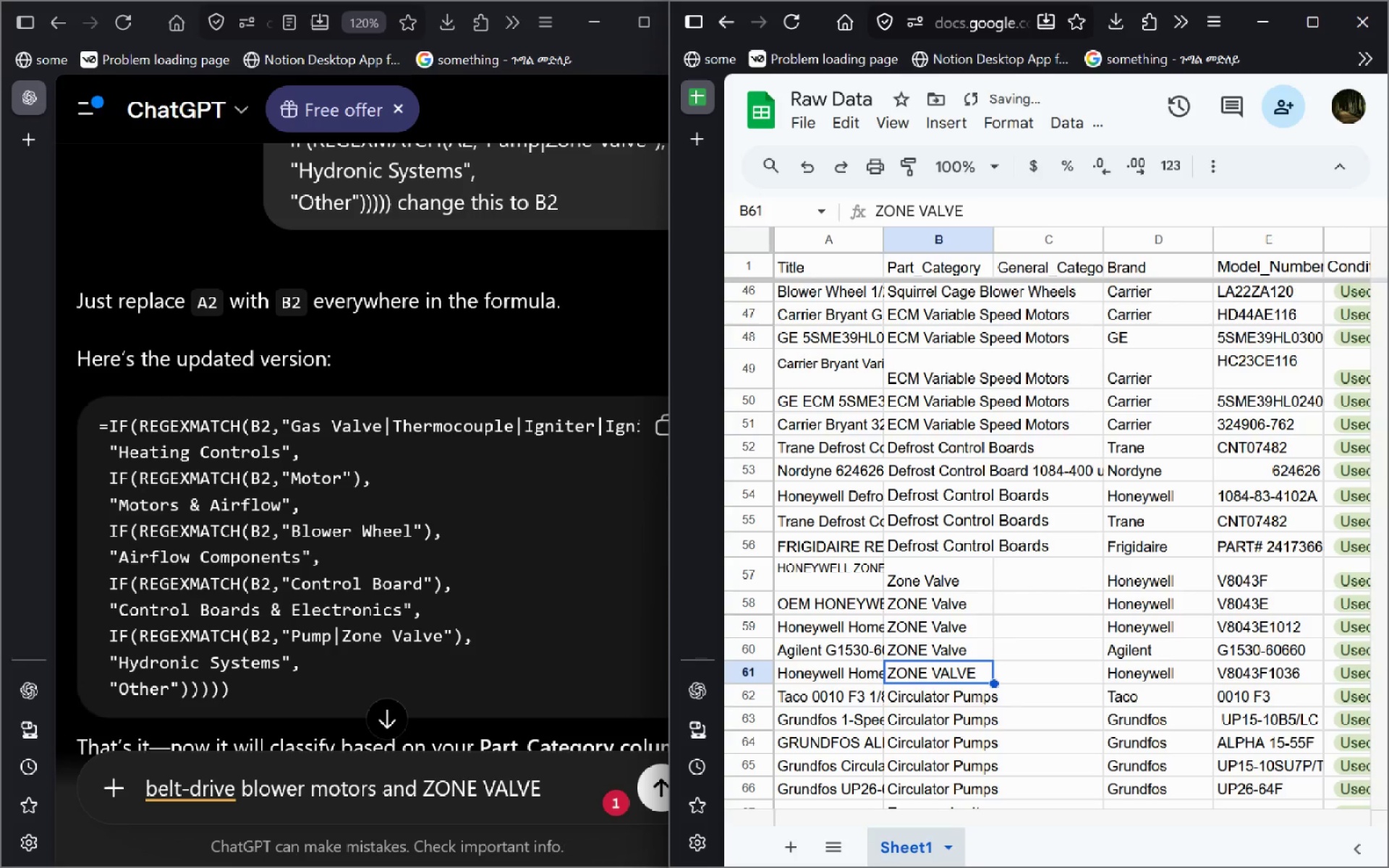 
key(Enter)
 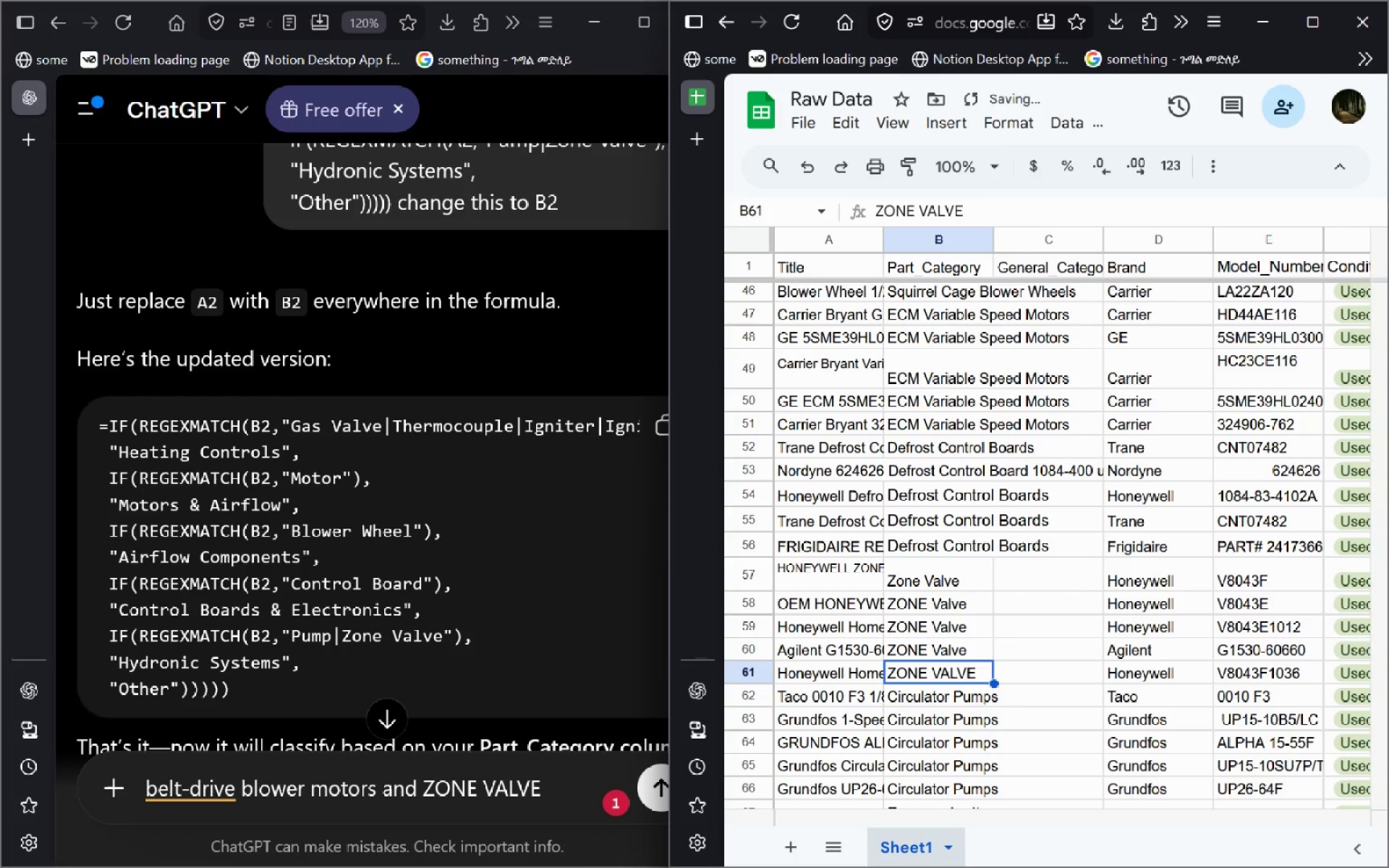 
key(Enter)
 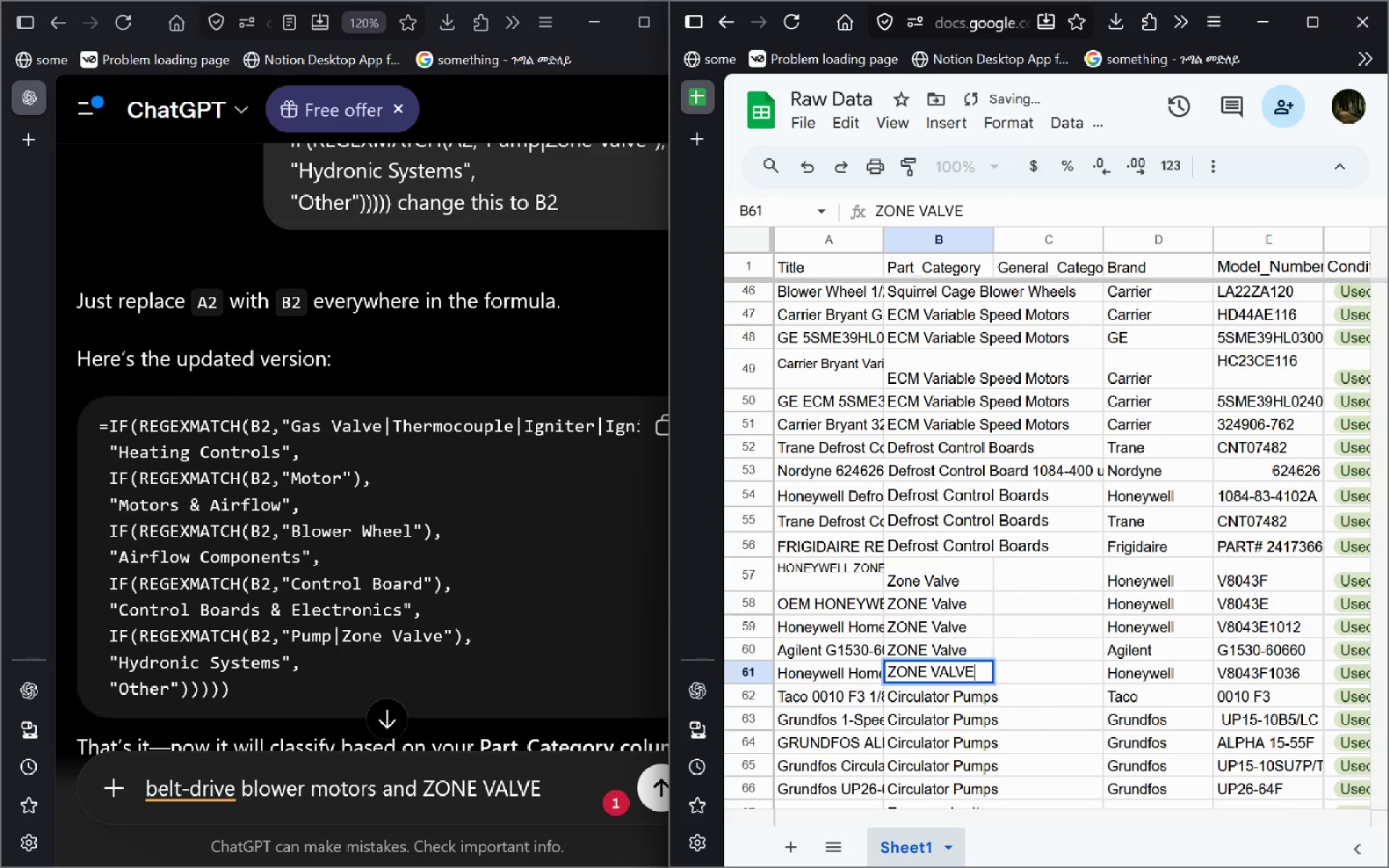 
key(Control+ControlLeft)
 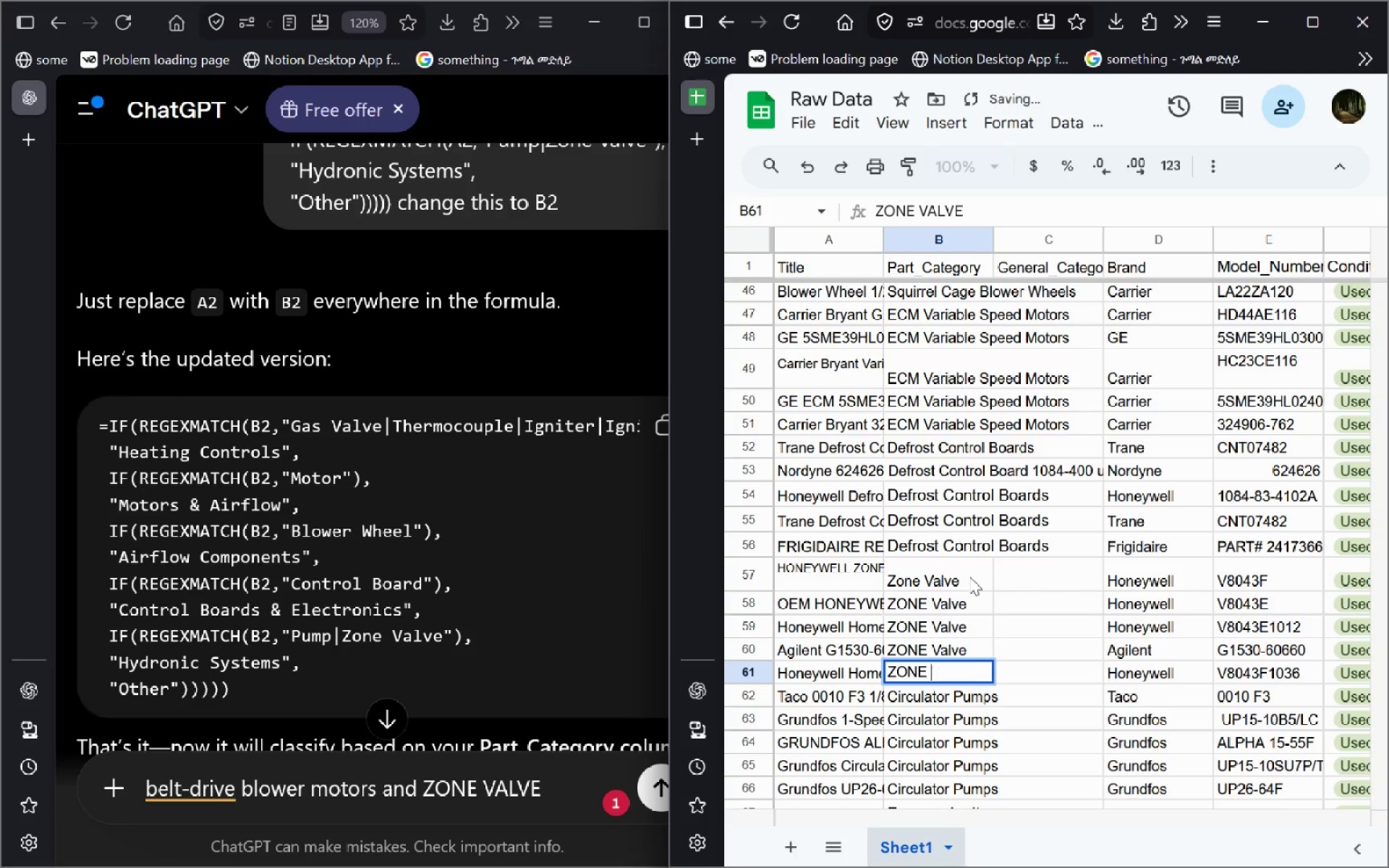 
key(Control+Backspace)
 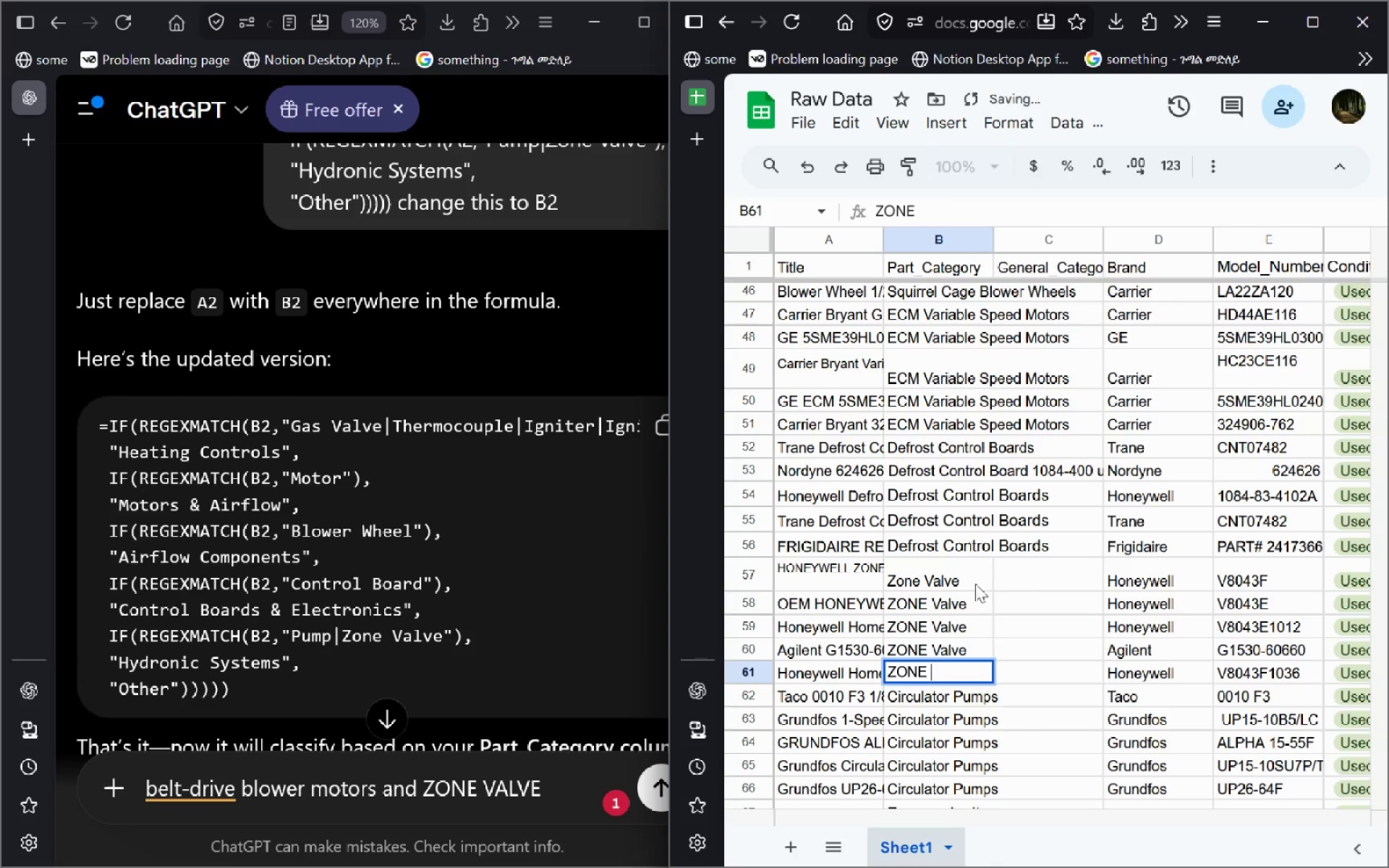 
type(Valve)
 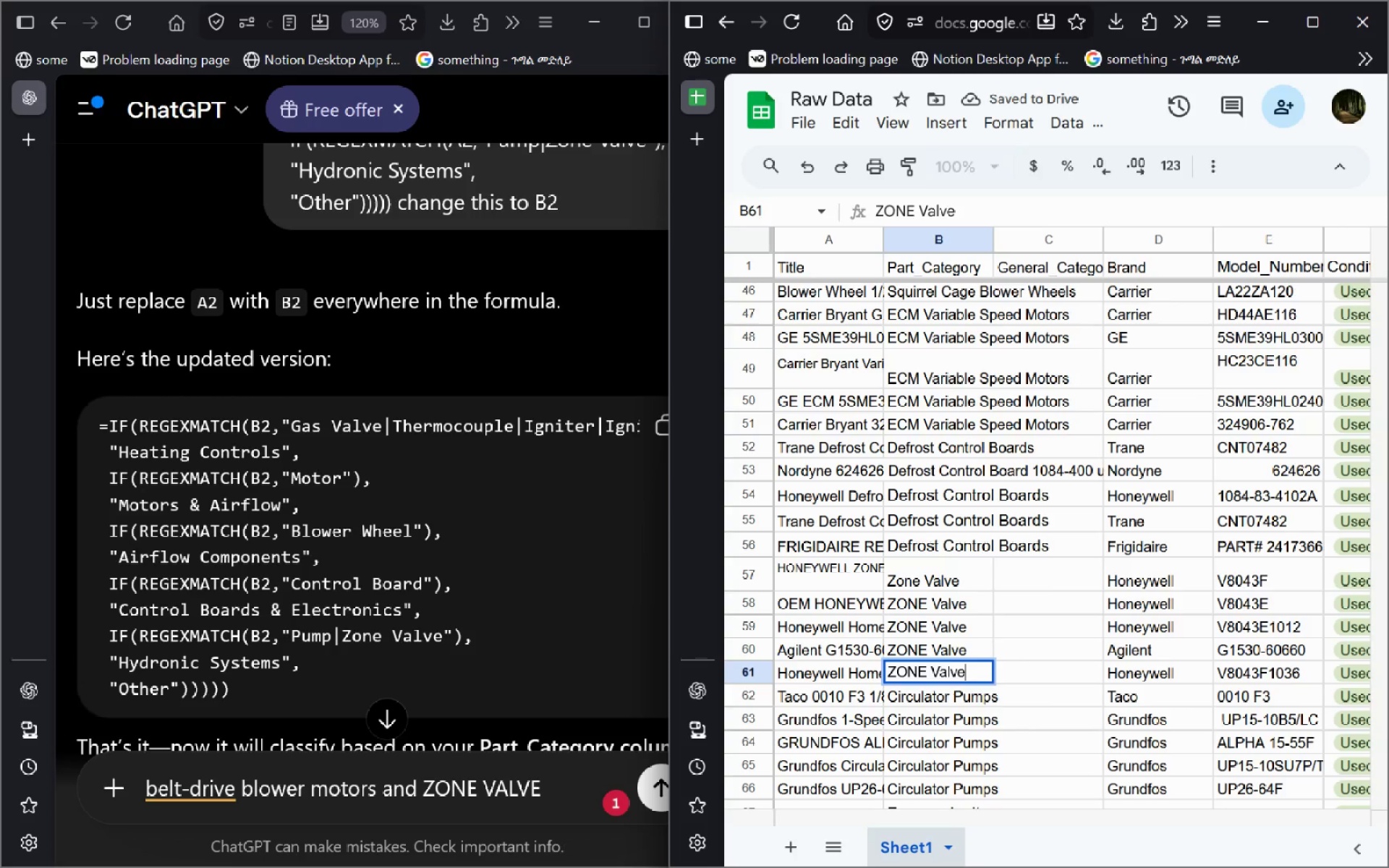 
key(Enter)
 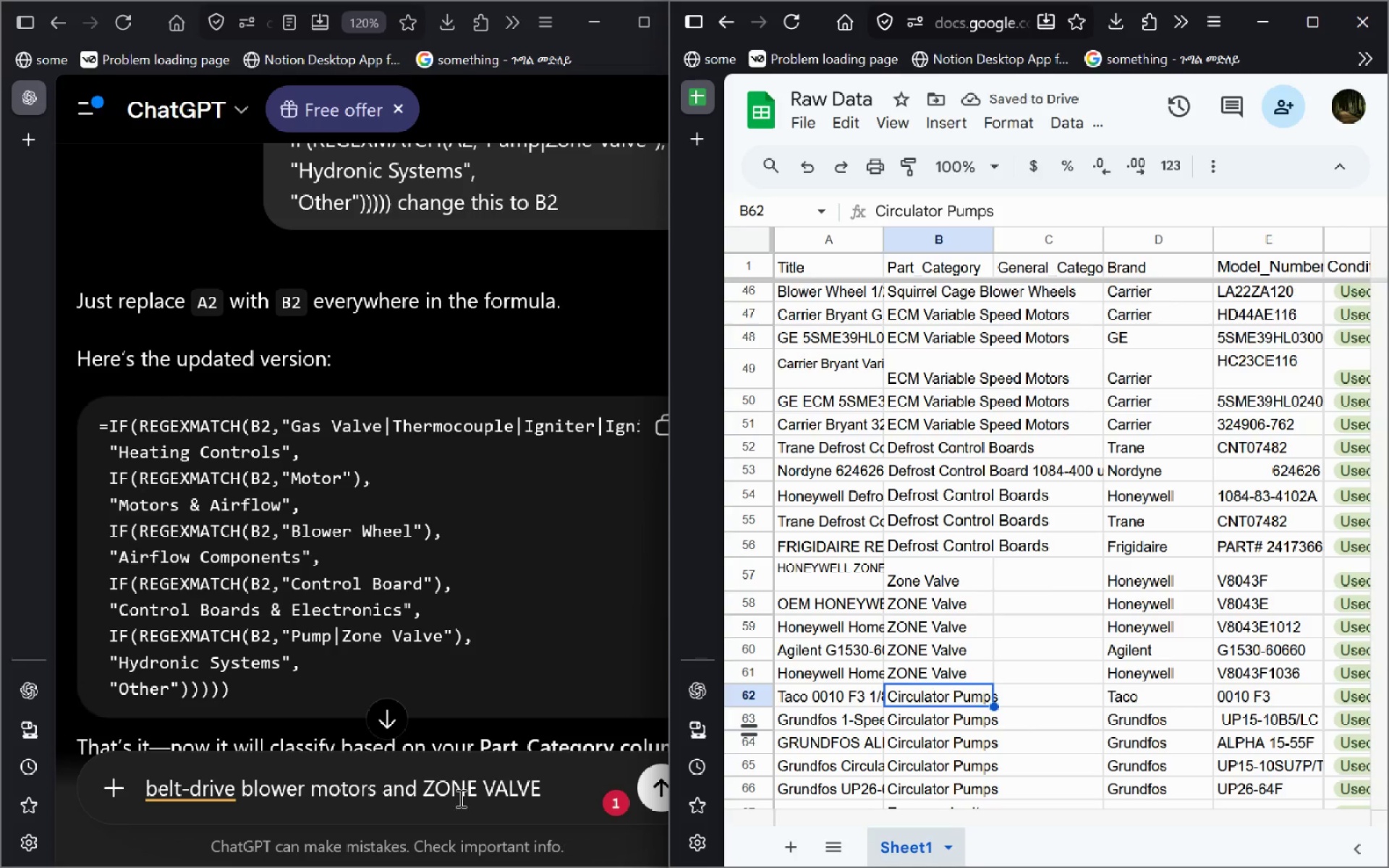 
left_click([558, 786])
 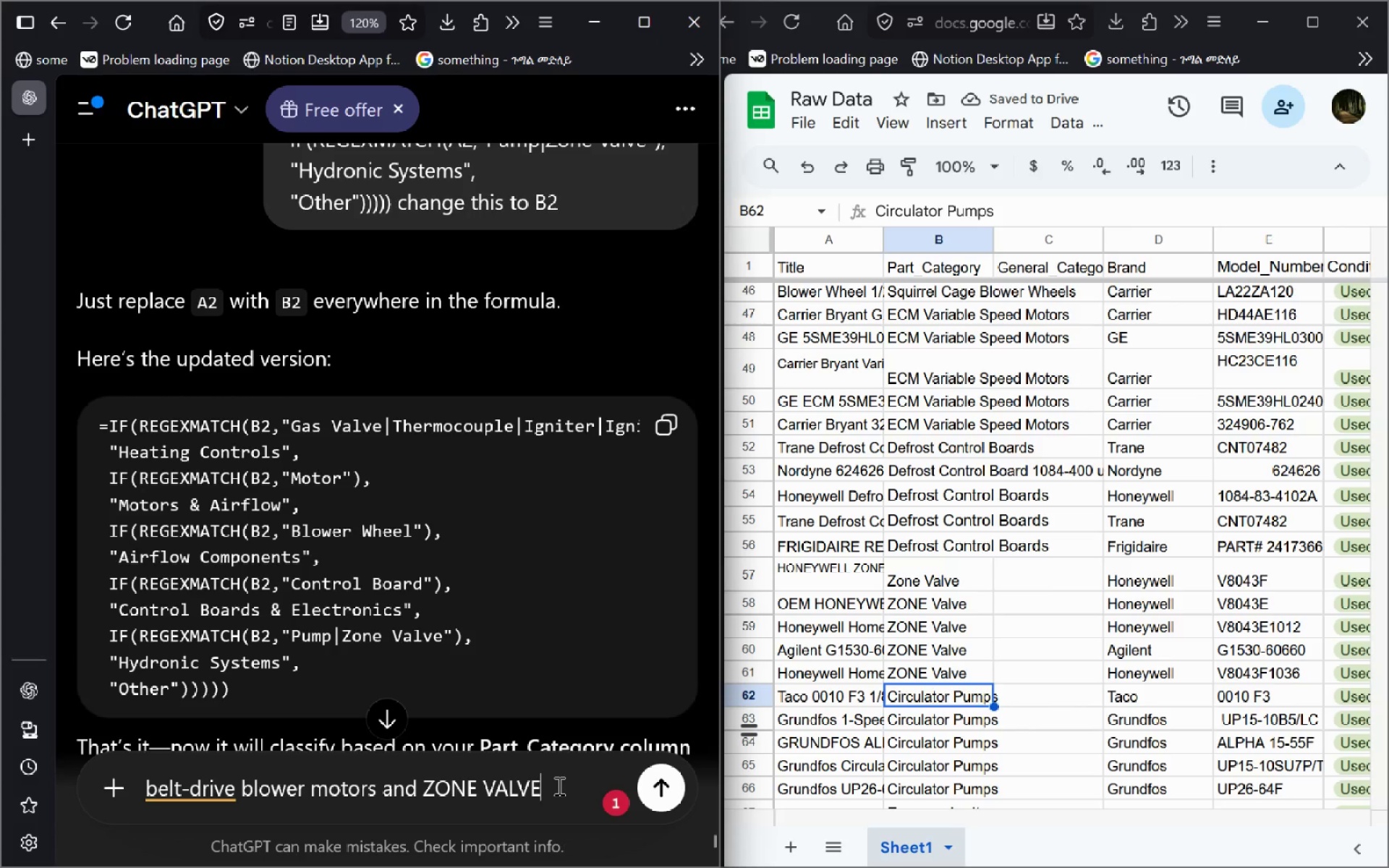 
key(Control+Backspace)
 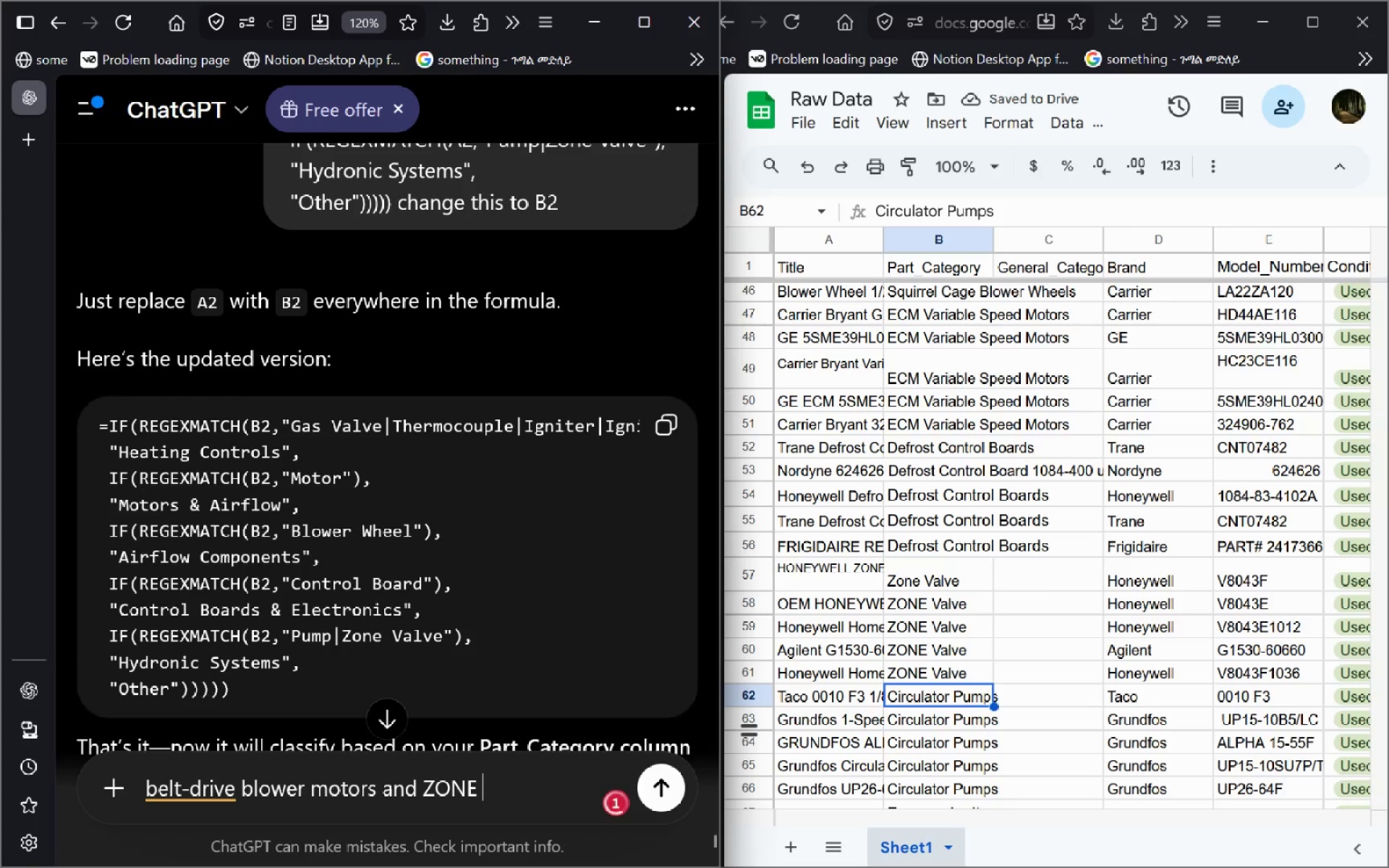 
key(Control+Backspace)
 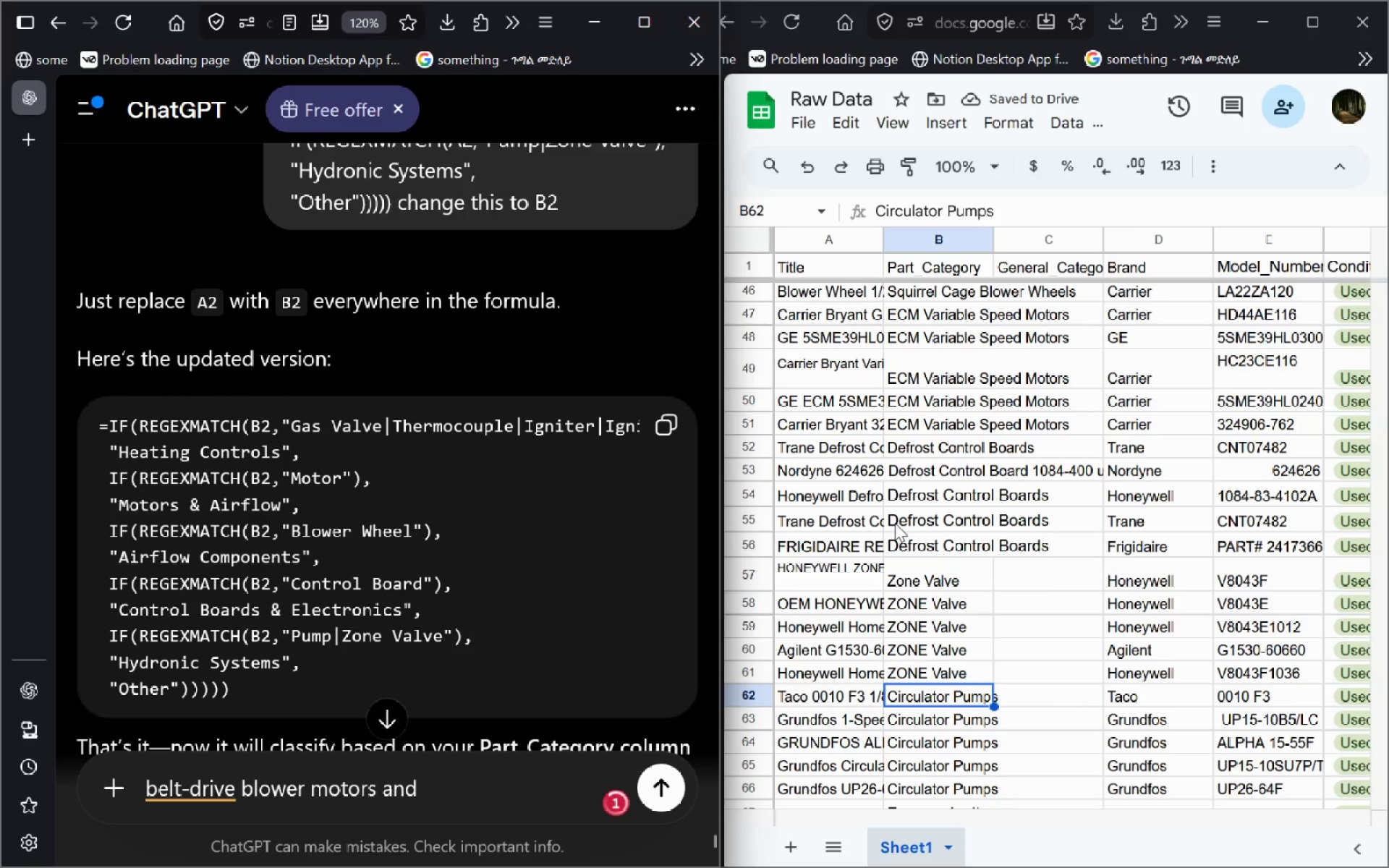 
key(Control+Y)
 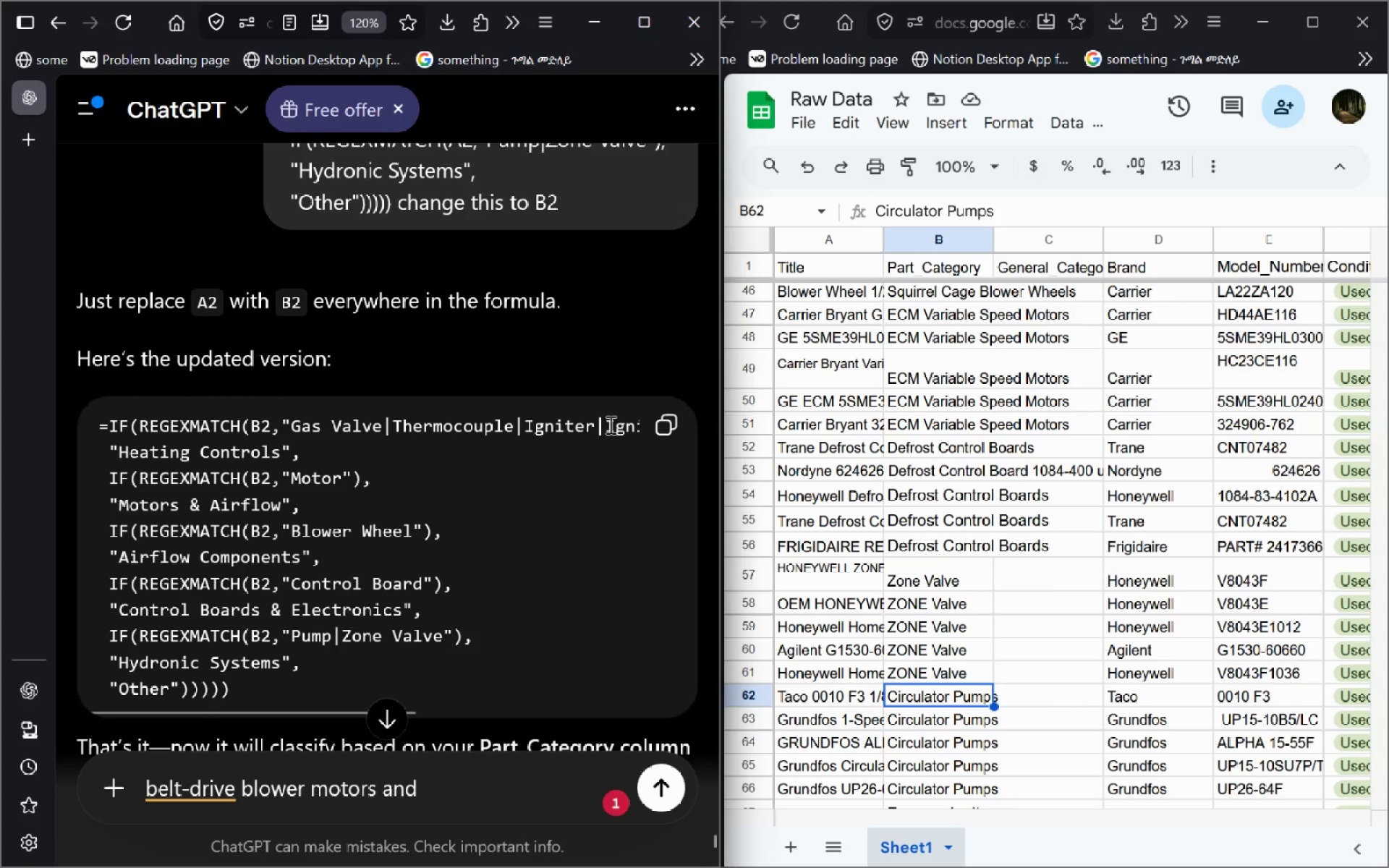 
left_click([655, 431])
 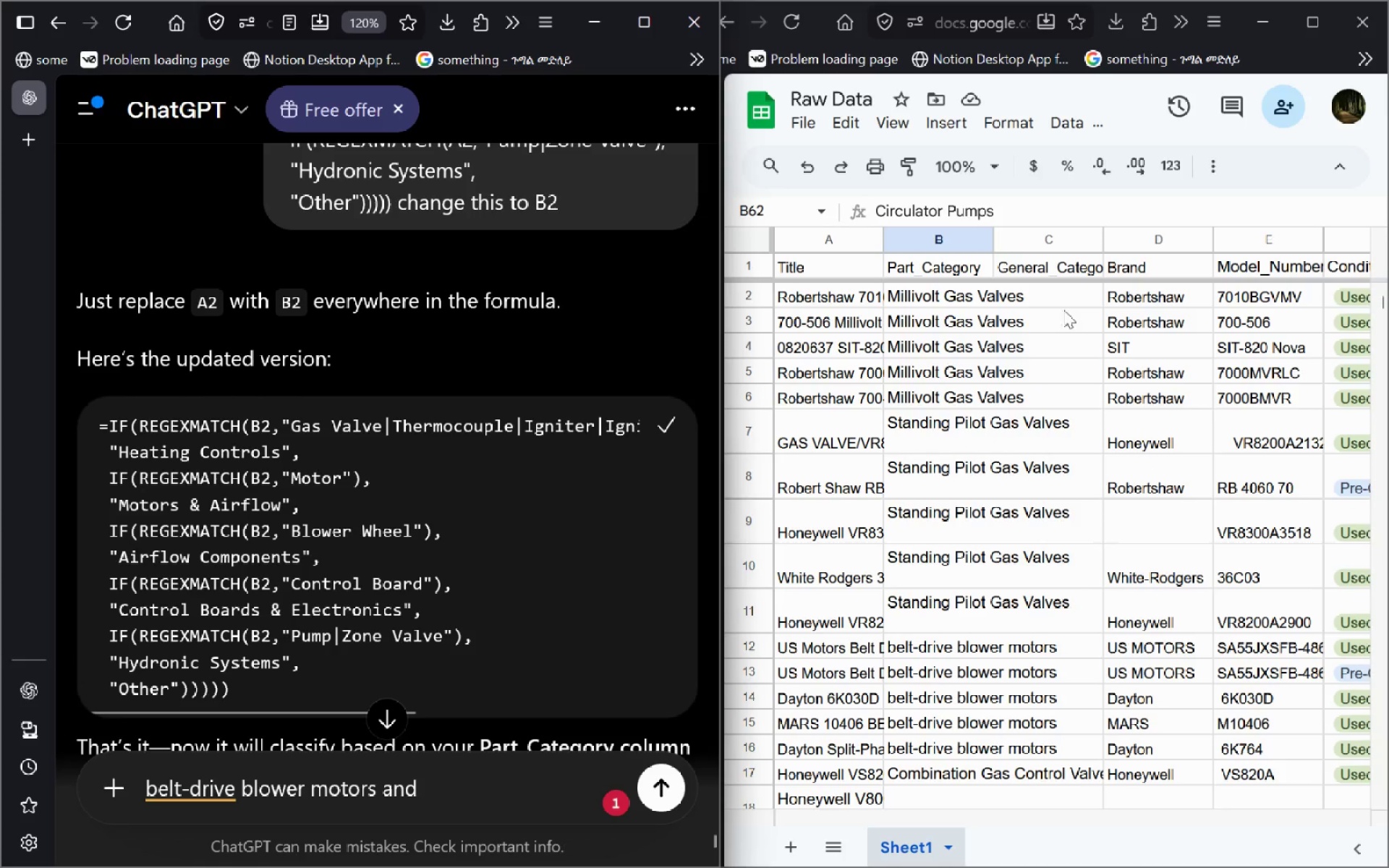 
left_click([1039, 294])
 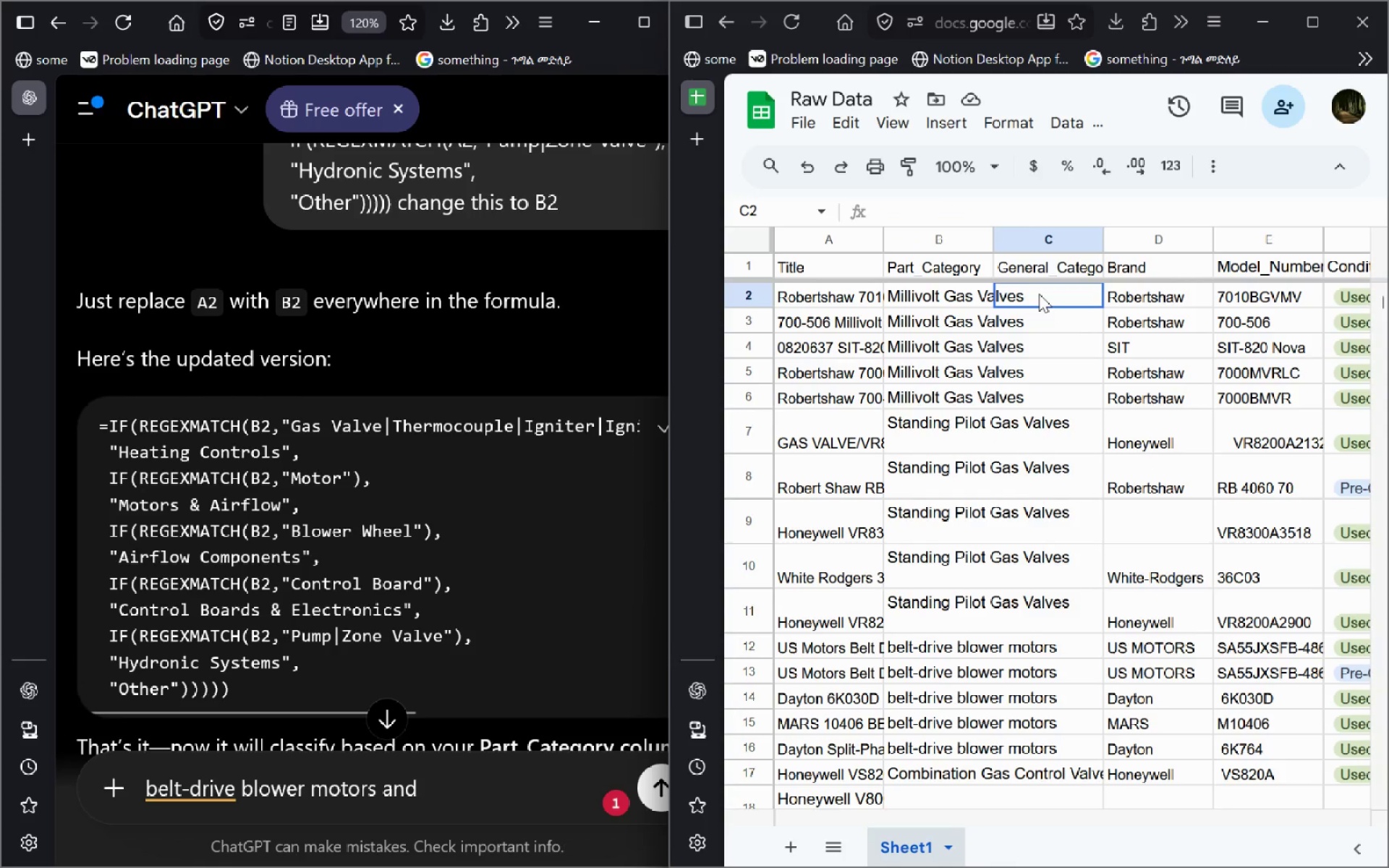 
key(Control+ControlLeft)
 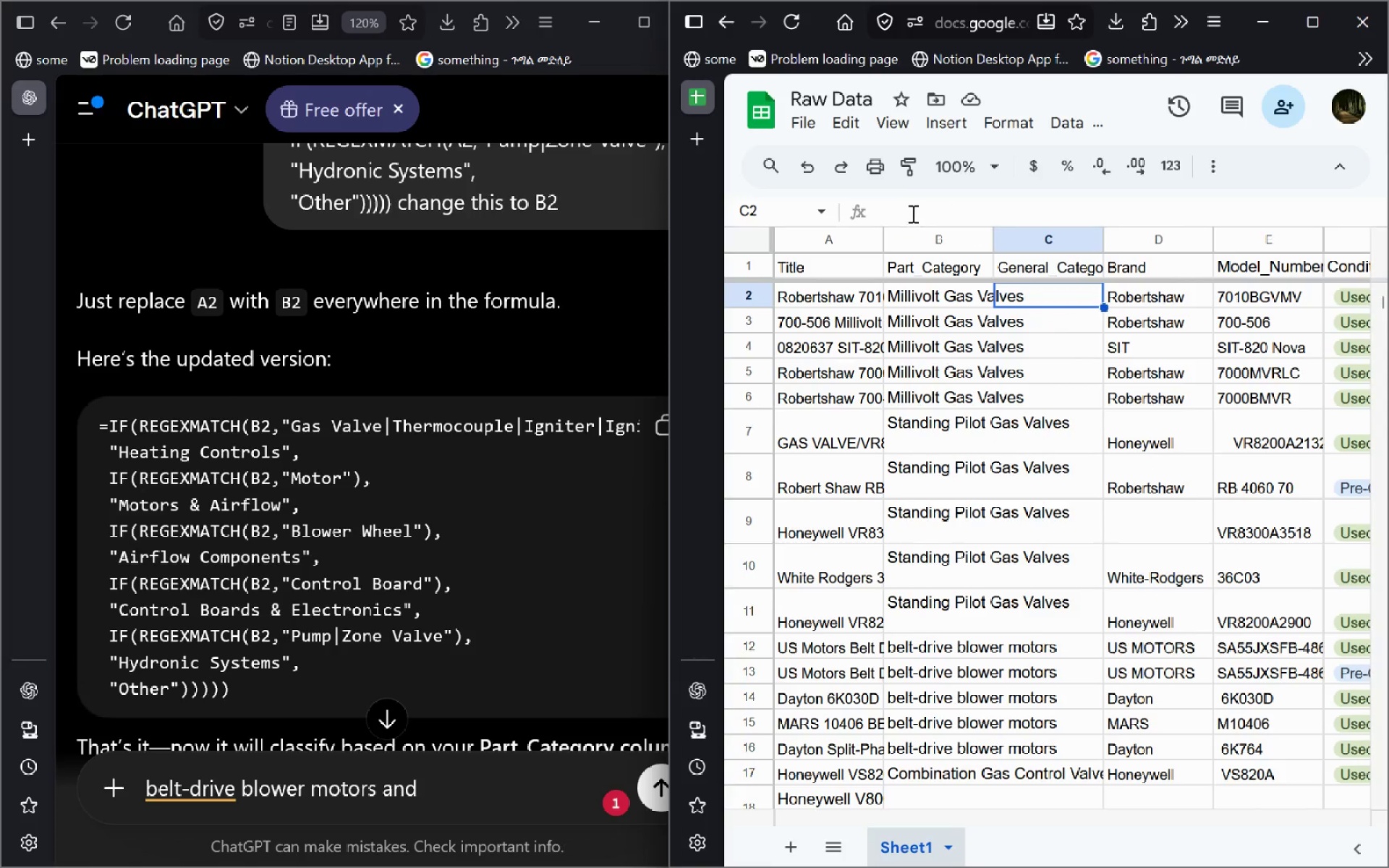 
left_click([912, 213])
 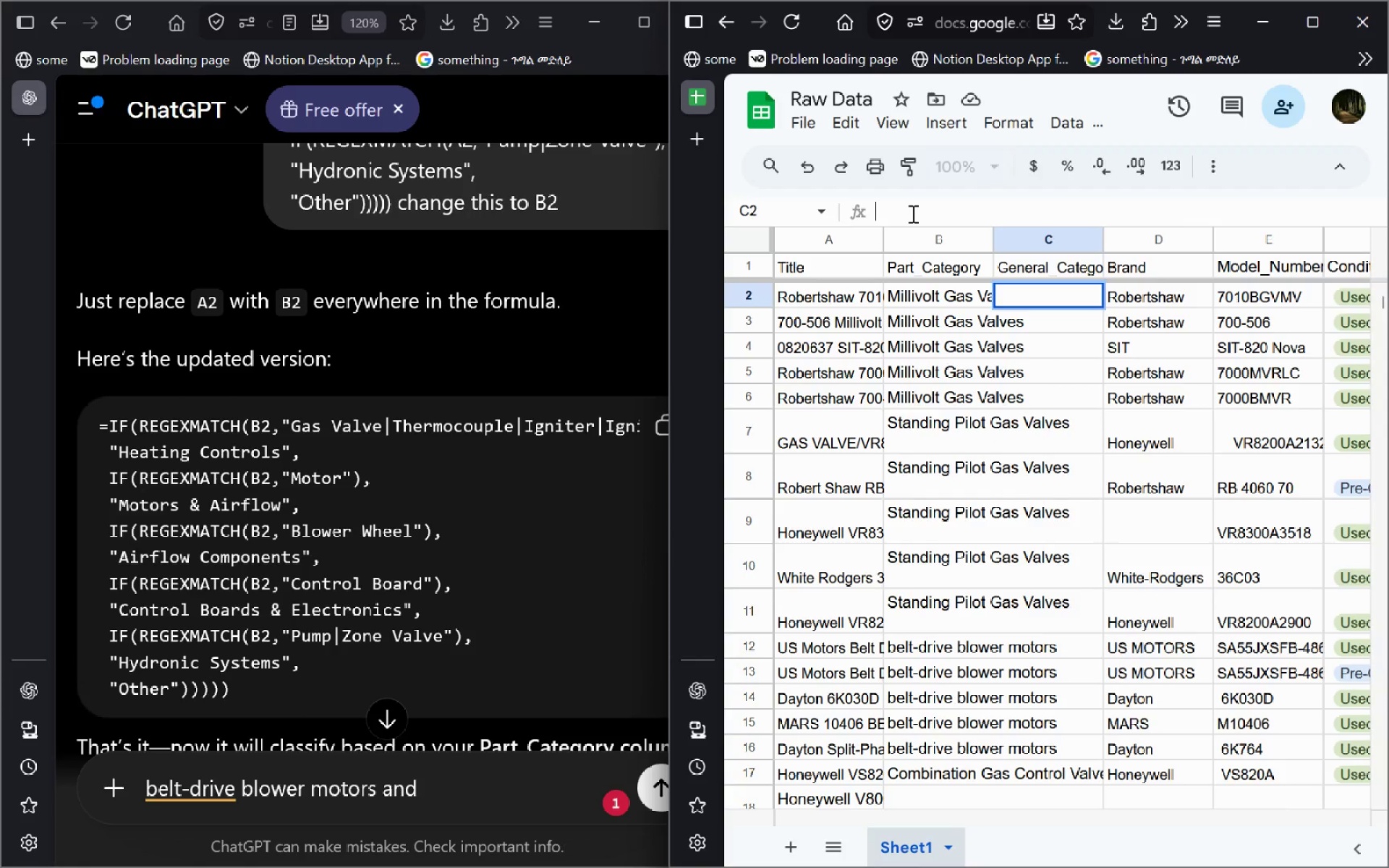 
key(Control+V)
 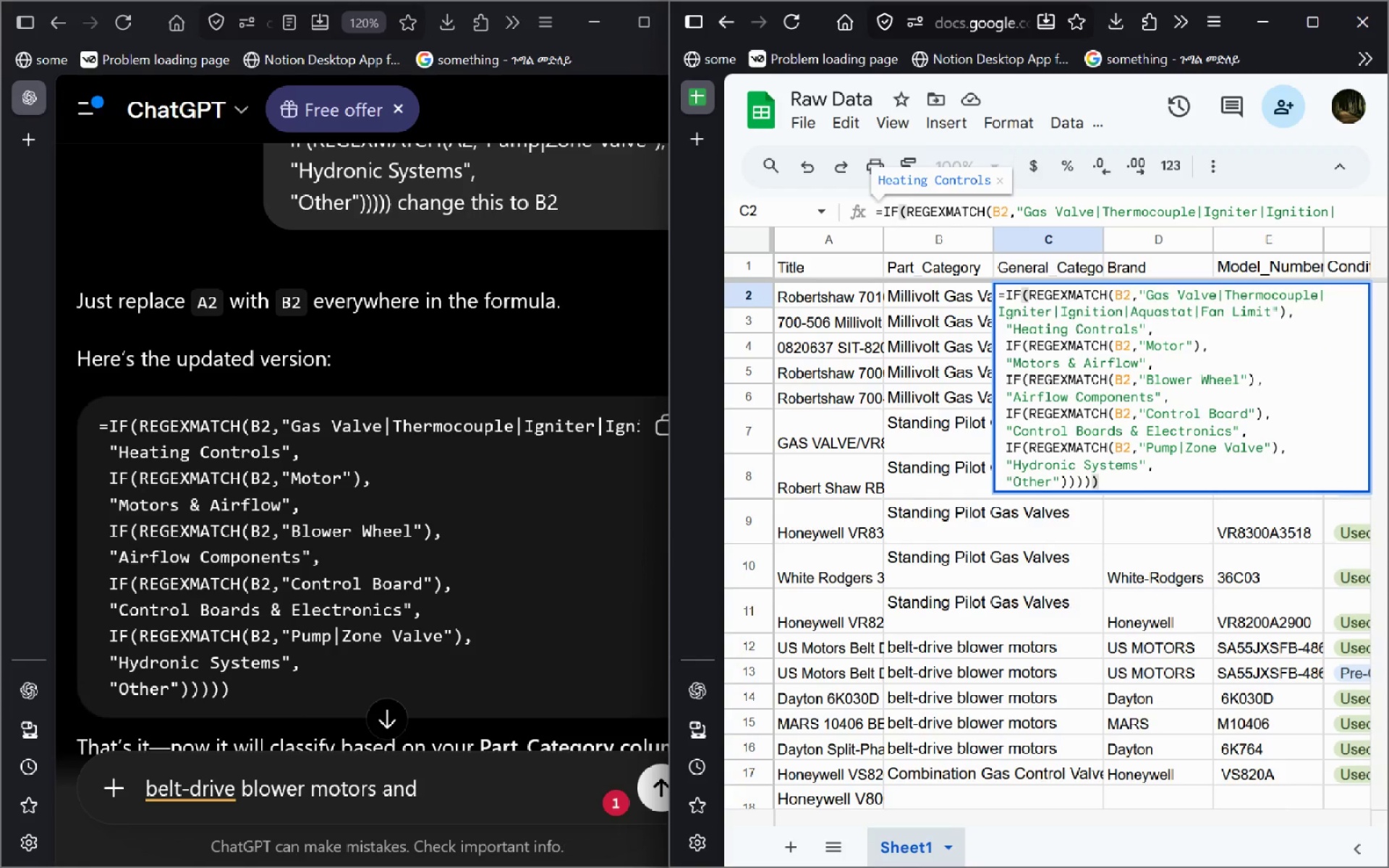 
key(Enter)
 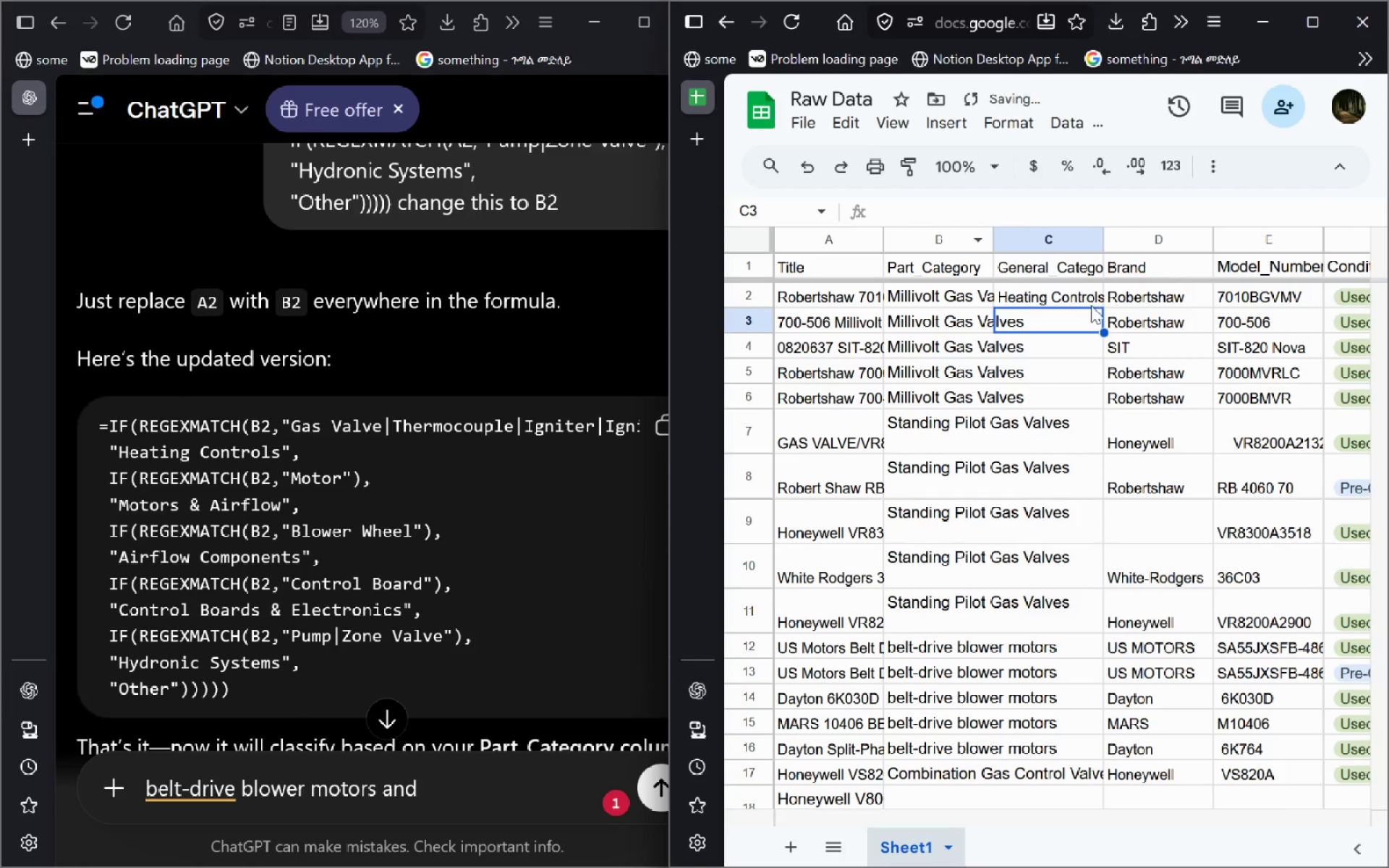 
left_click([1087, 305])
 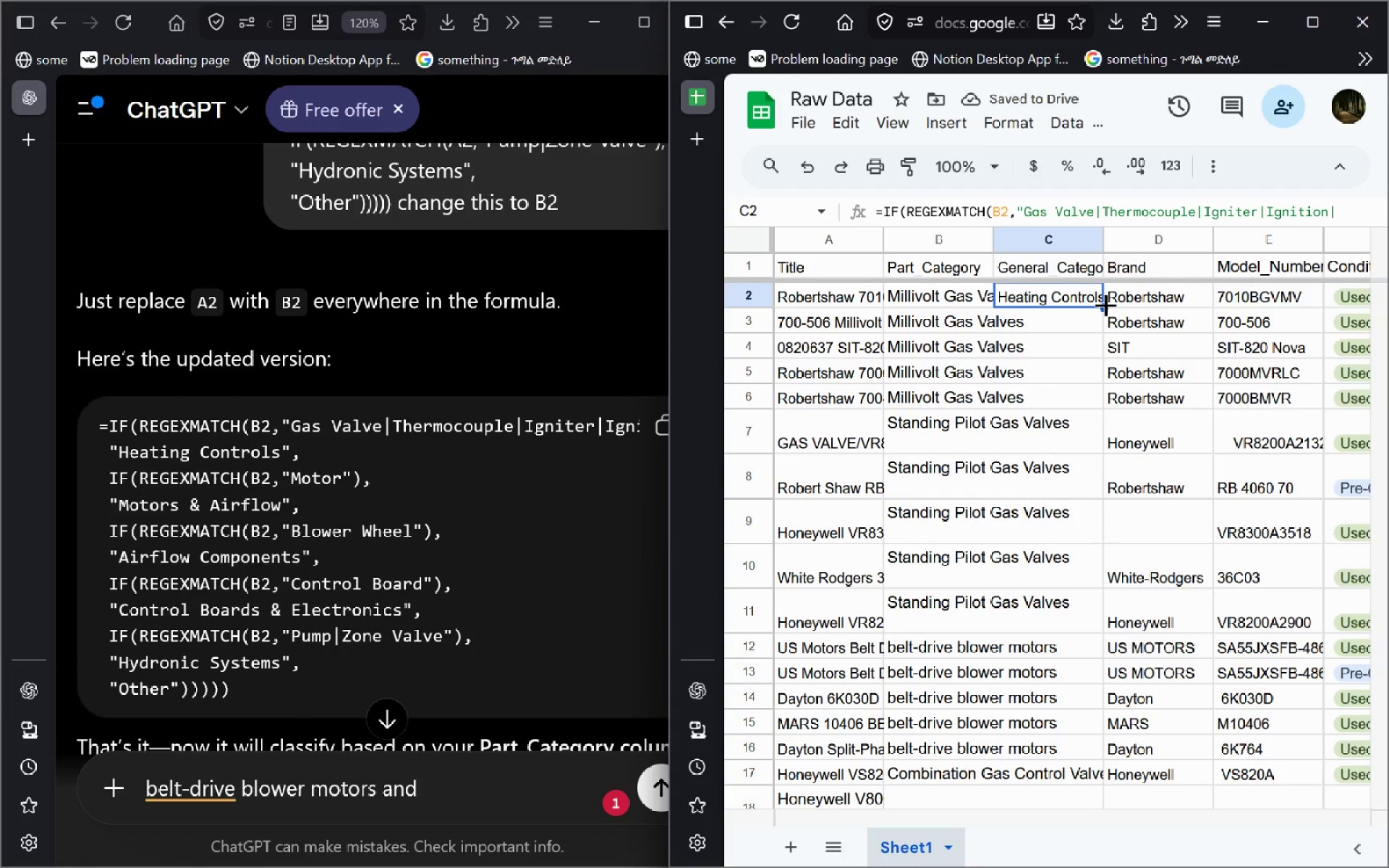 
left_click_drag(start_coordinate=[1105, 305], to_coordinate=[1087, 436])
 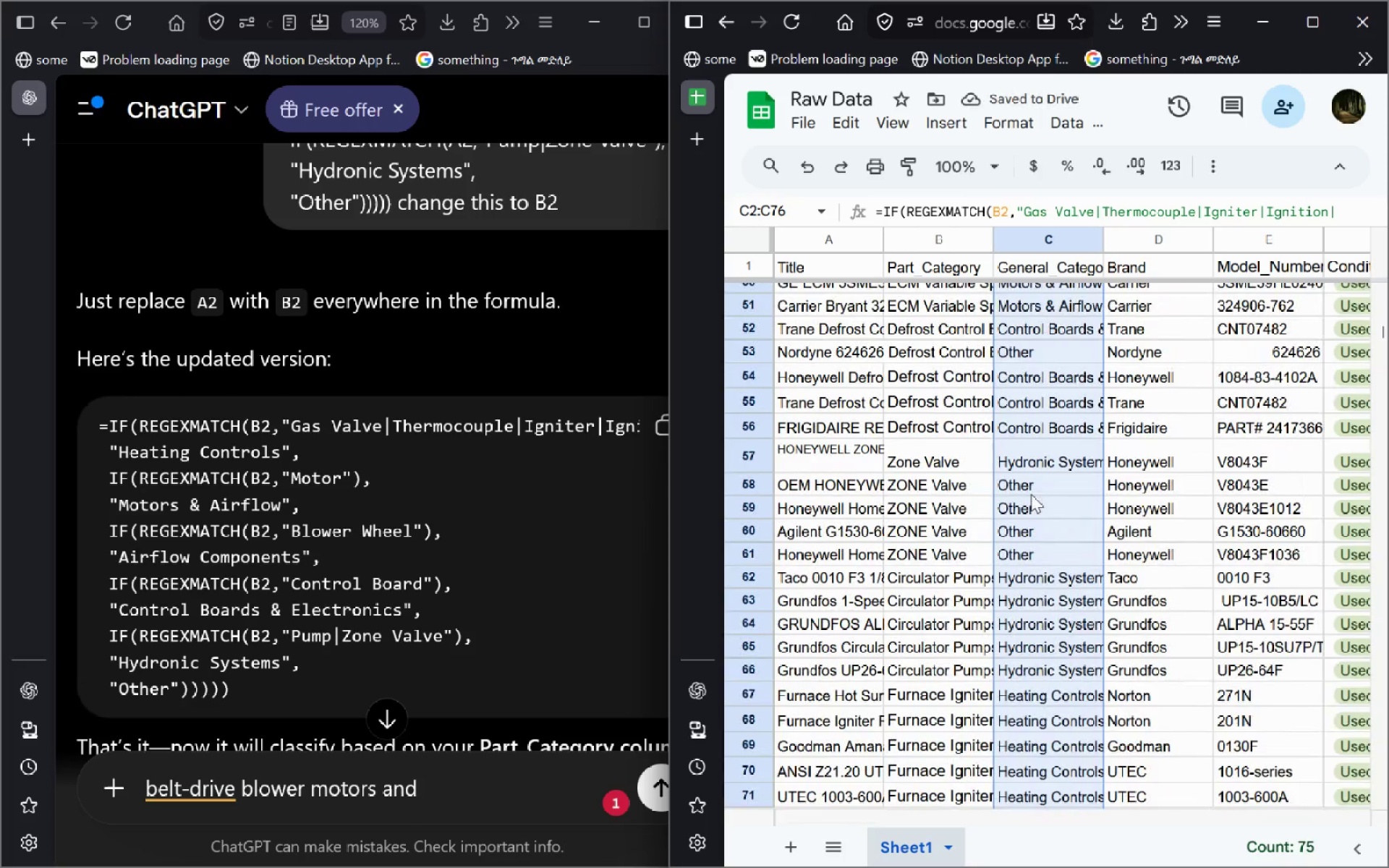 
key(Control+Z)
 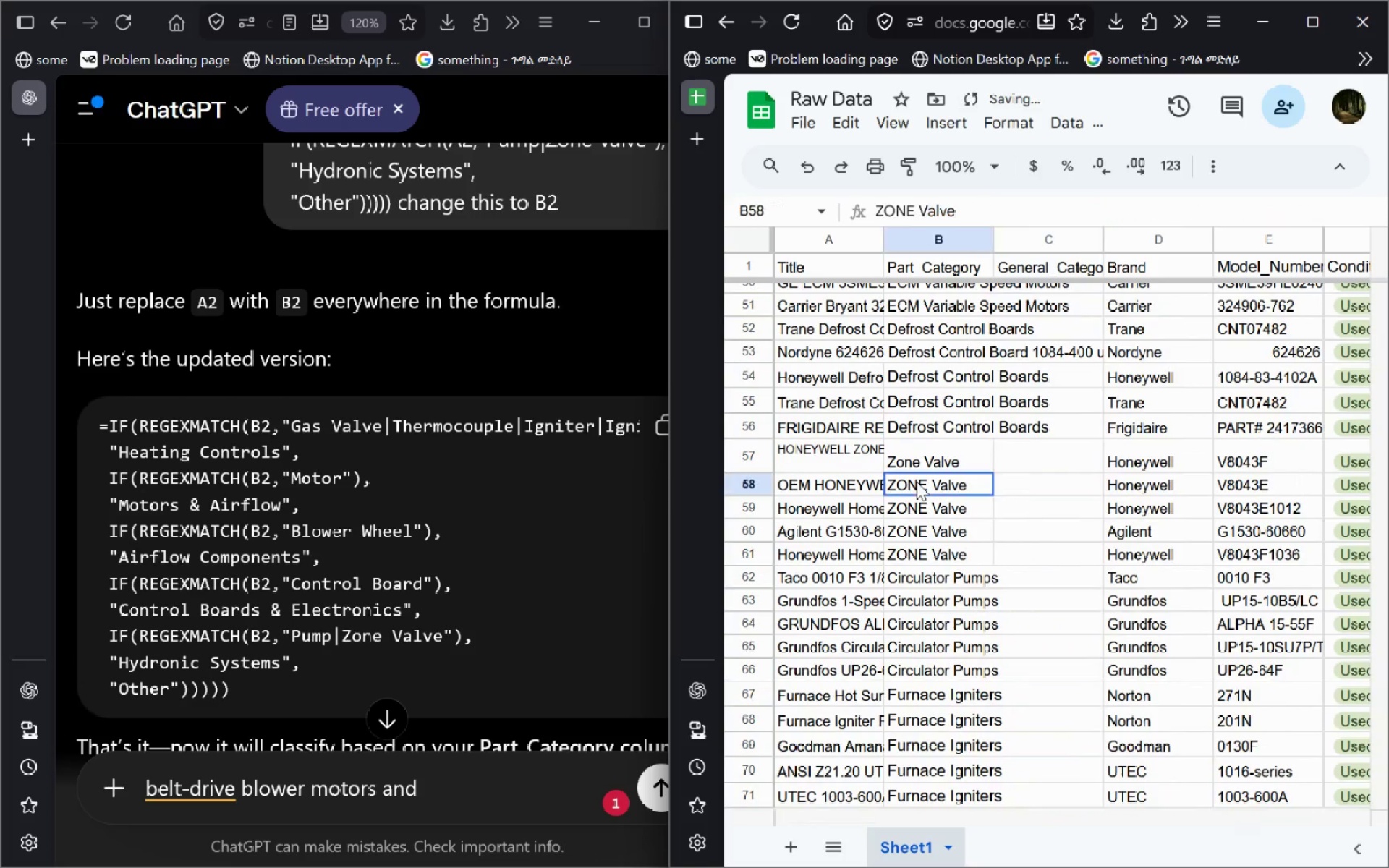 
double_click([917, 482])
 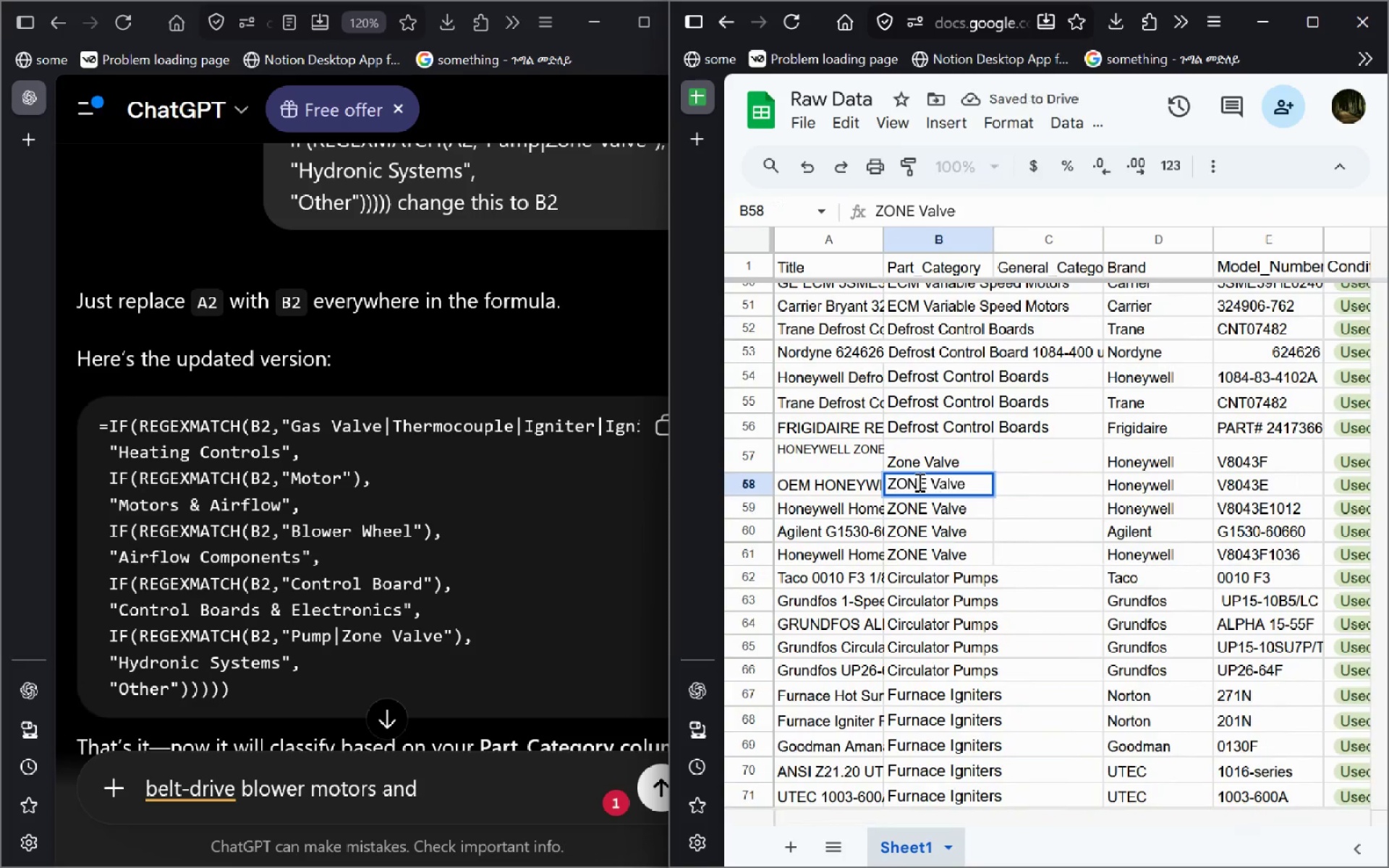 
left_click([918, 482])
 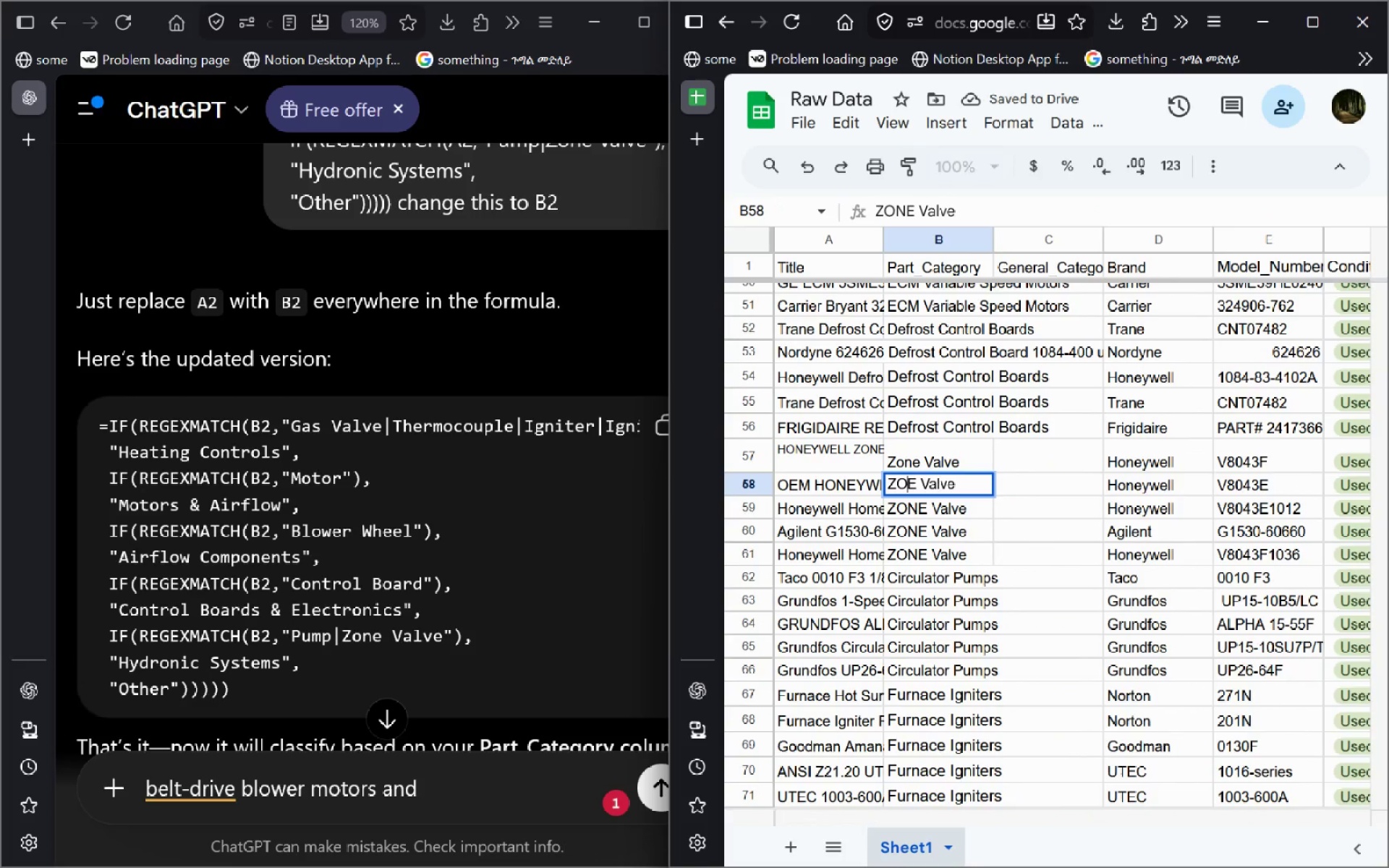 
key(Backspace)
key(Backspace)
type(one[Delete])
 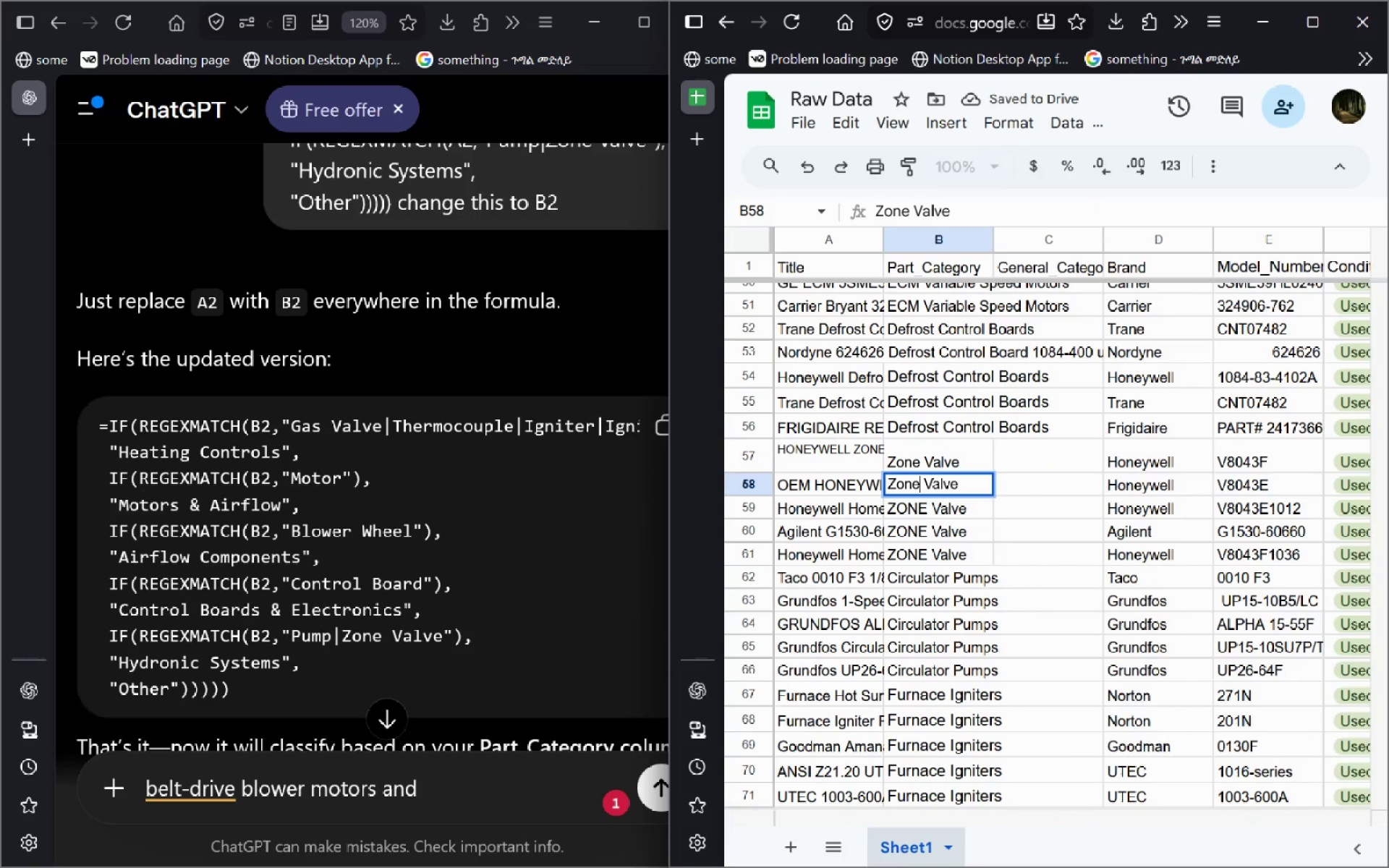 
key(ArrowRight)
 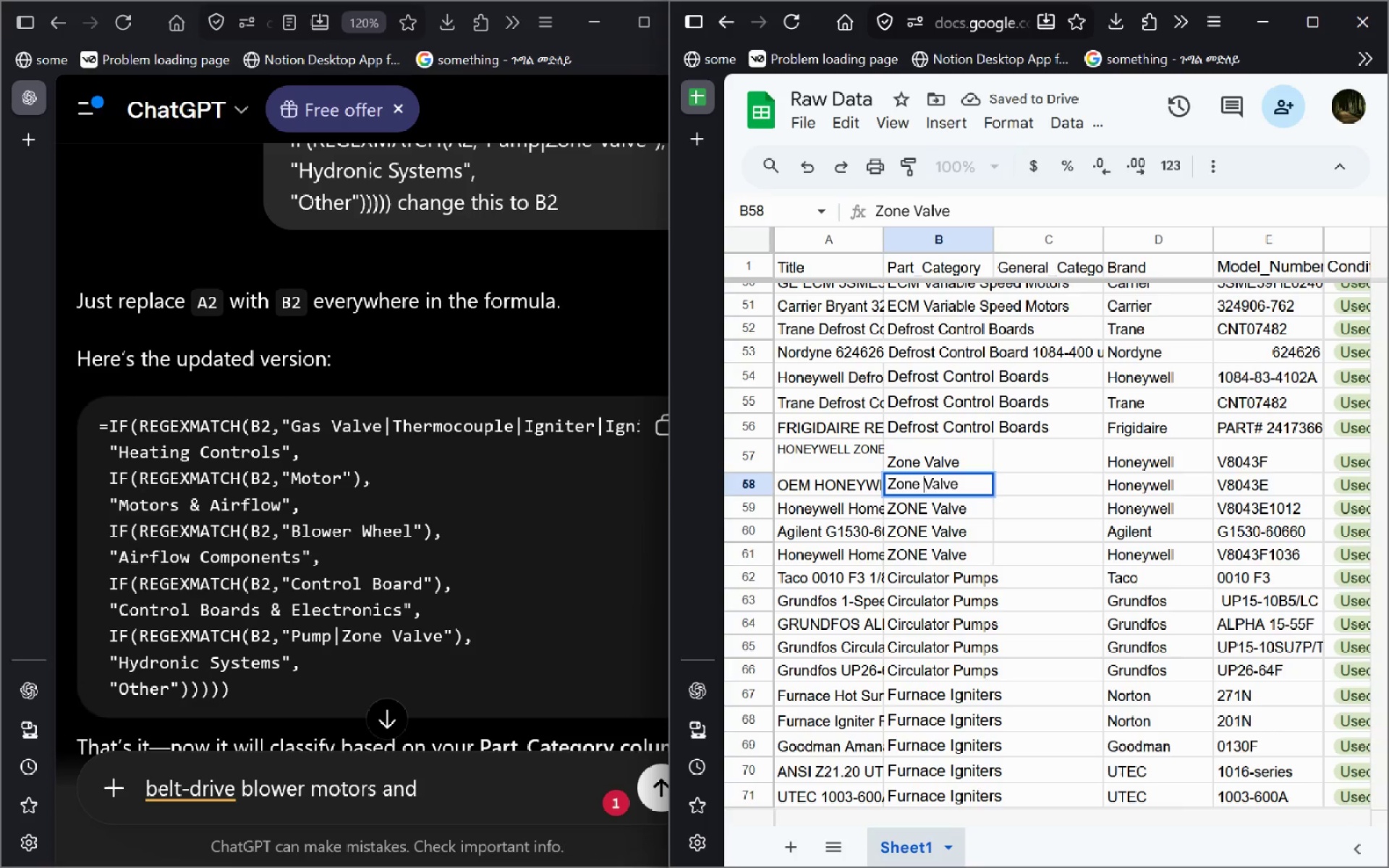 
key(ArrowRight)
 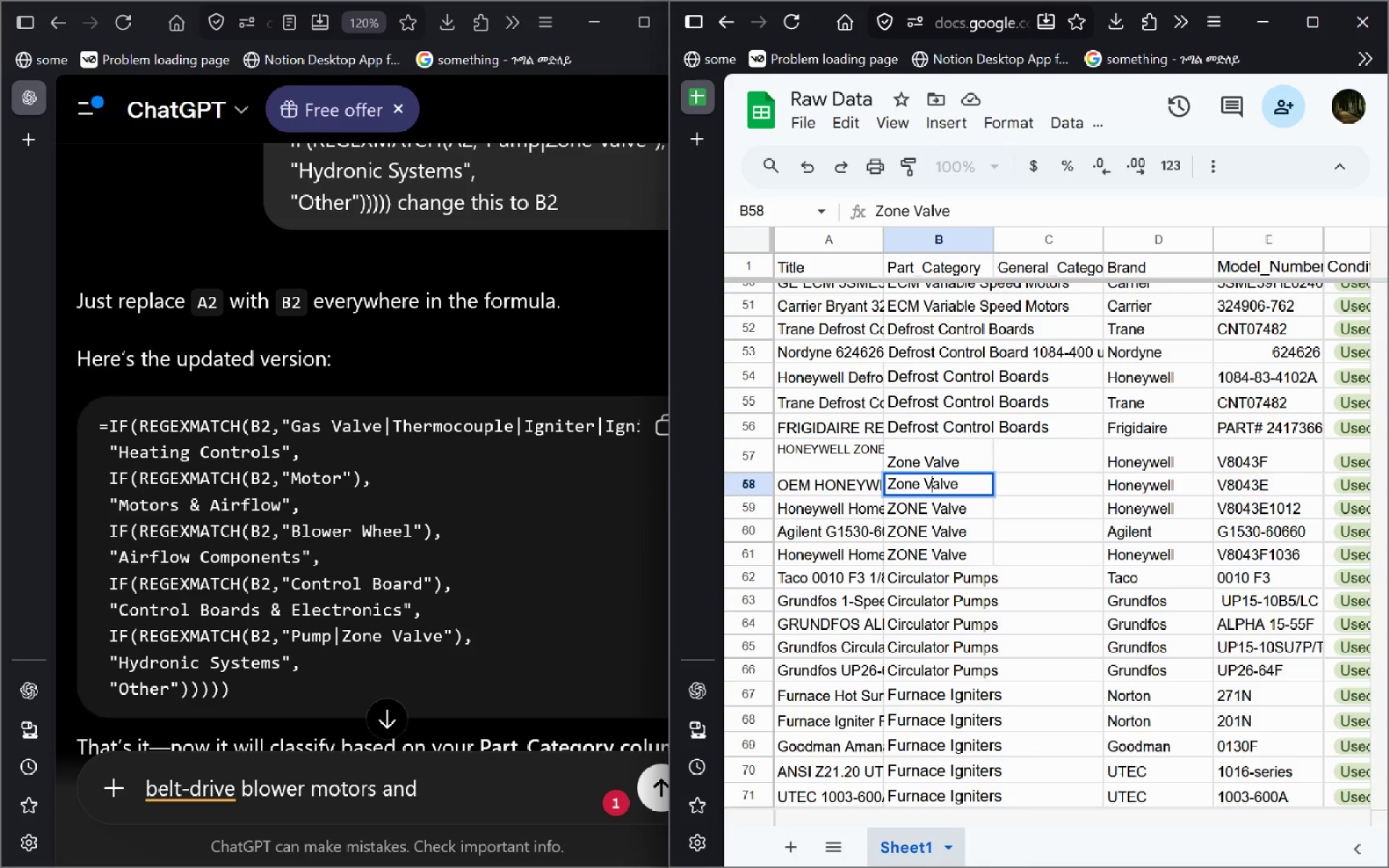 
key(Enter)
 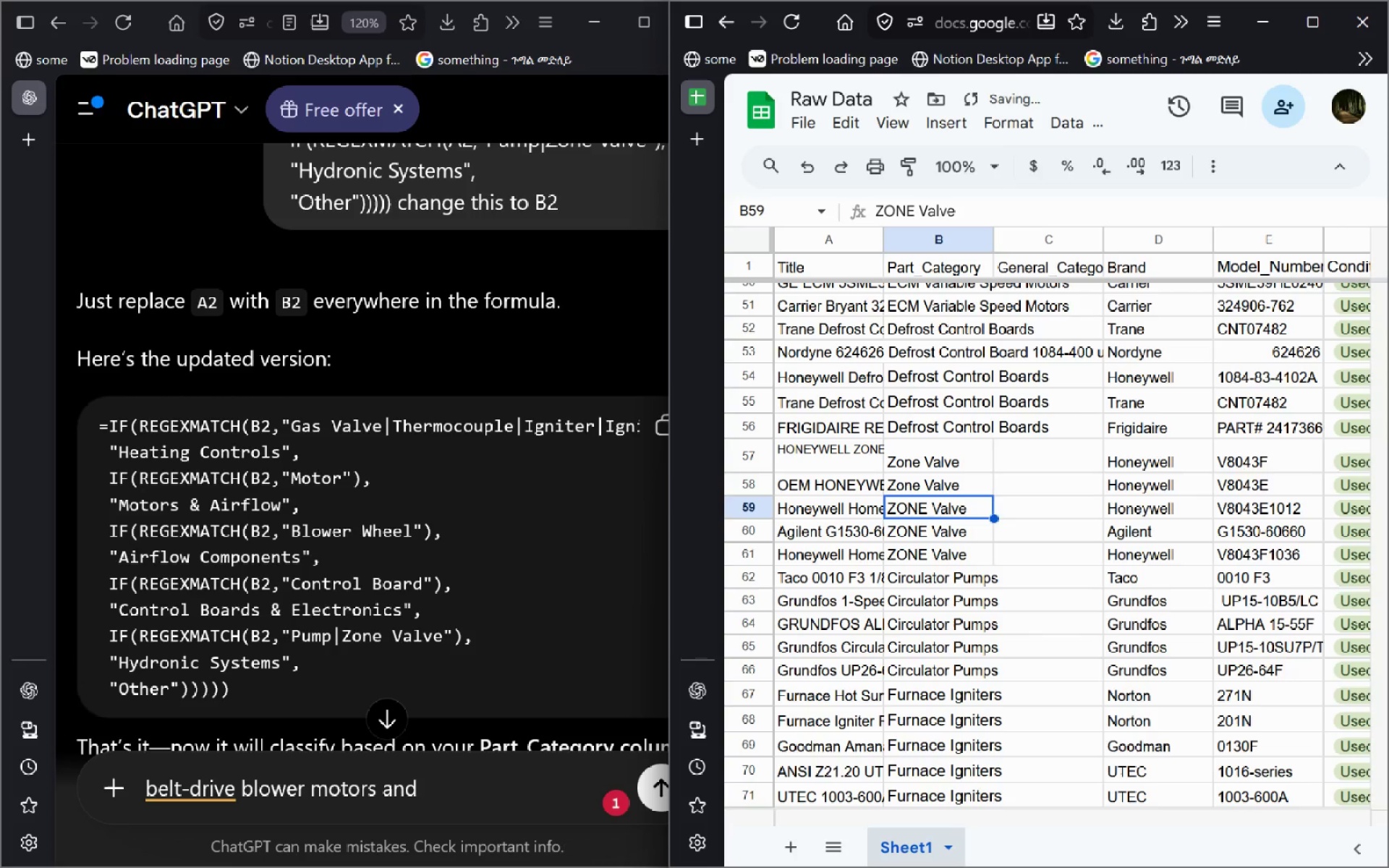 
key(Enter)
 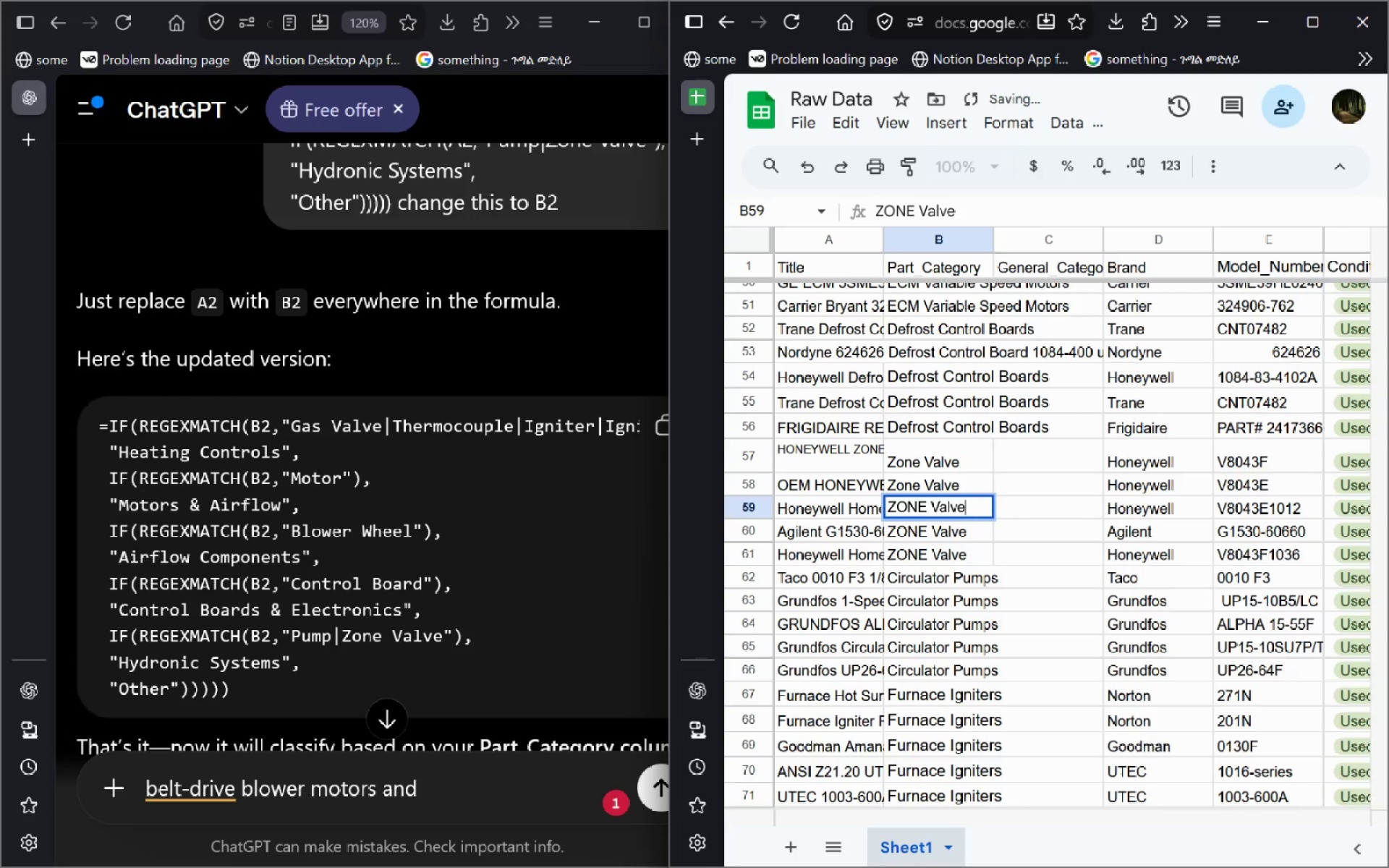 
key(Control+ArrowLeft)
 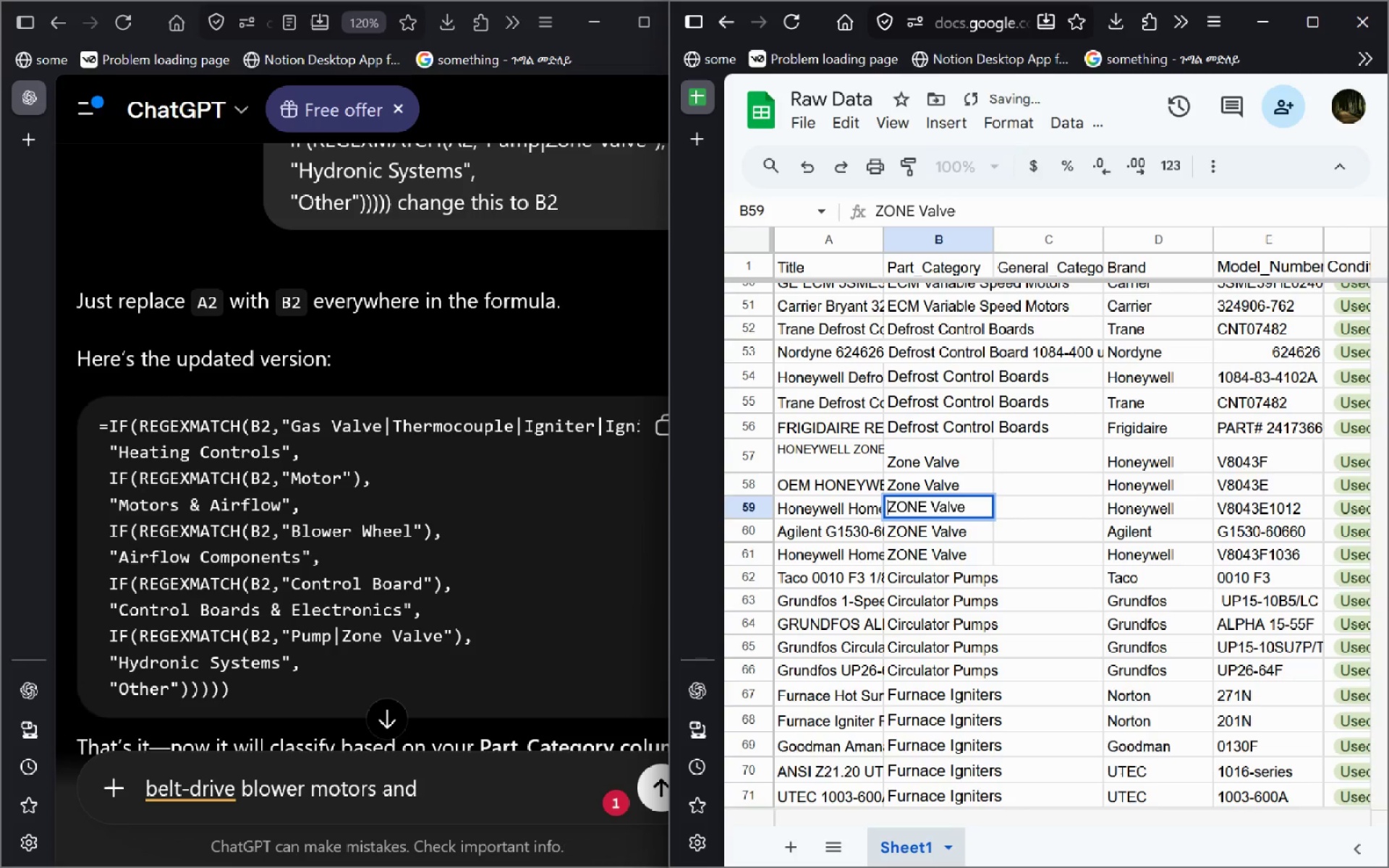 
key(Control+ArrowLeft)
 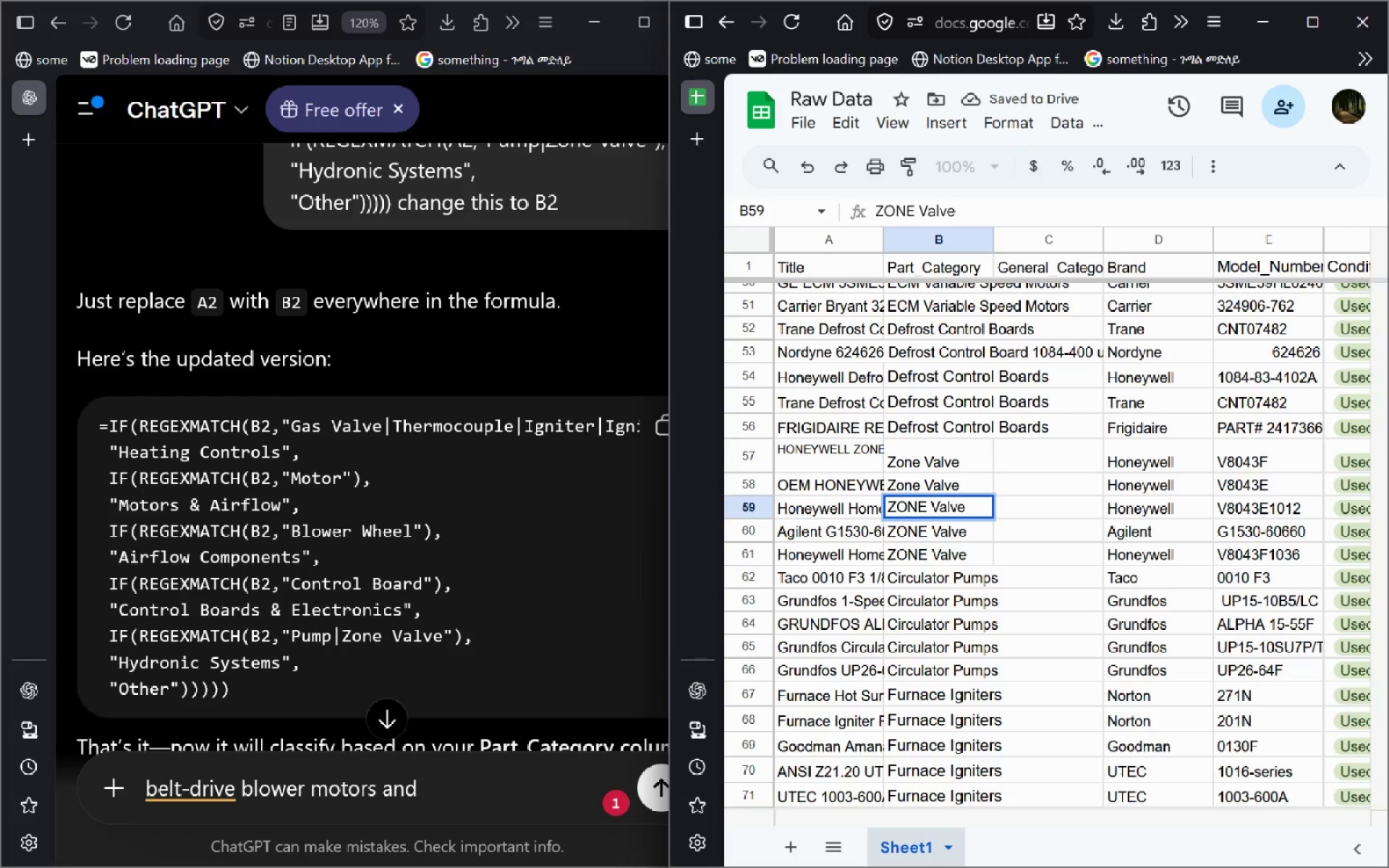 
key(ArrowRight)
 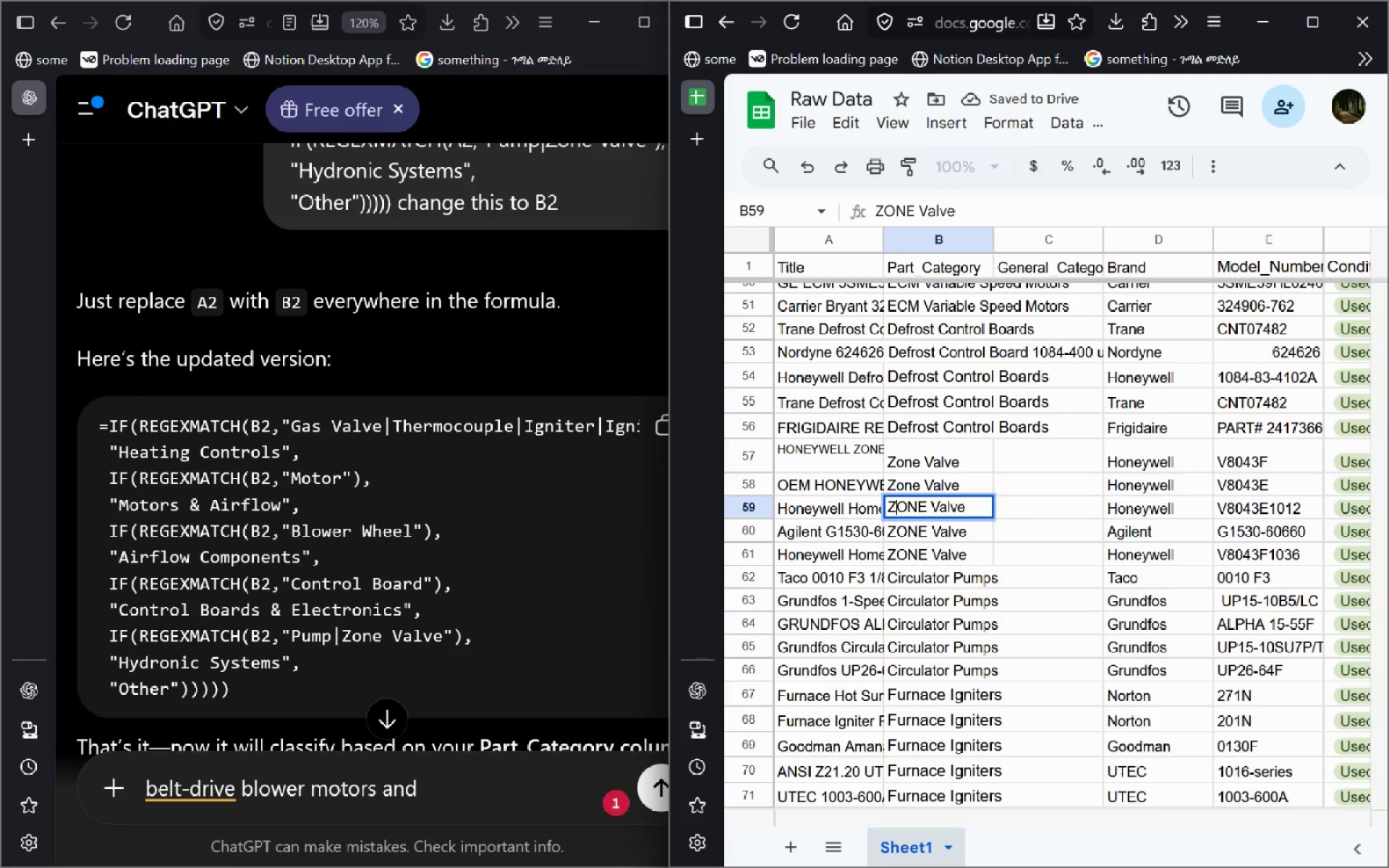 
key(Control+Delete)
 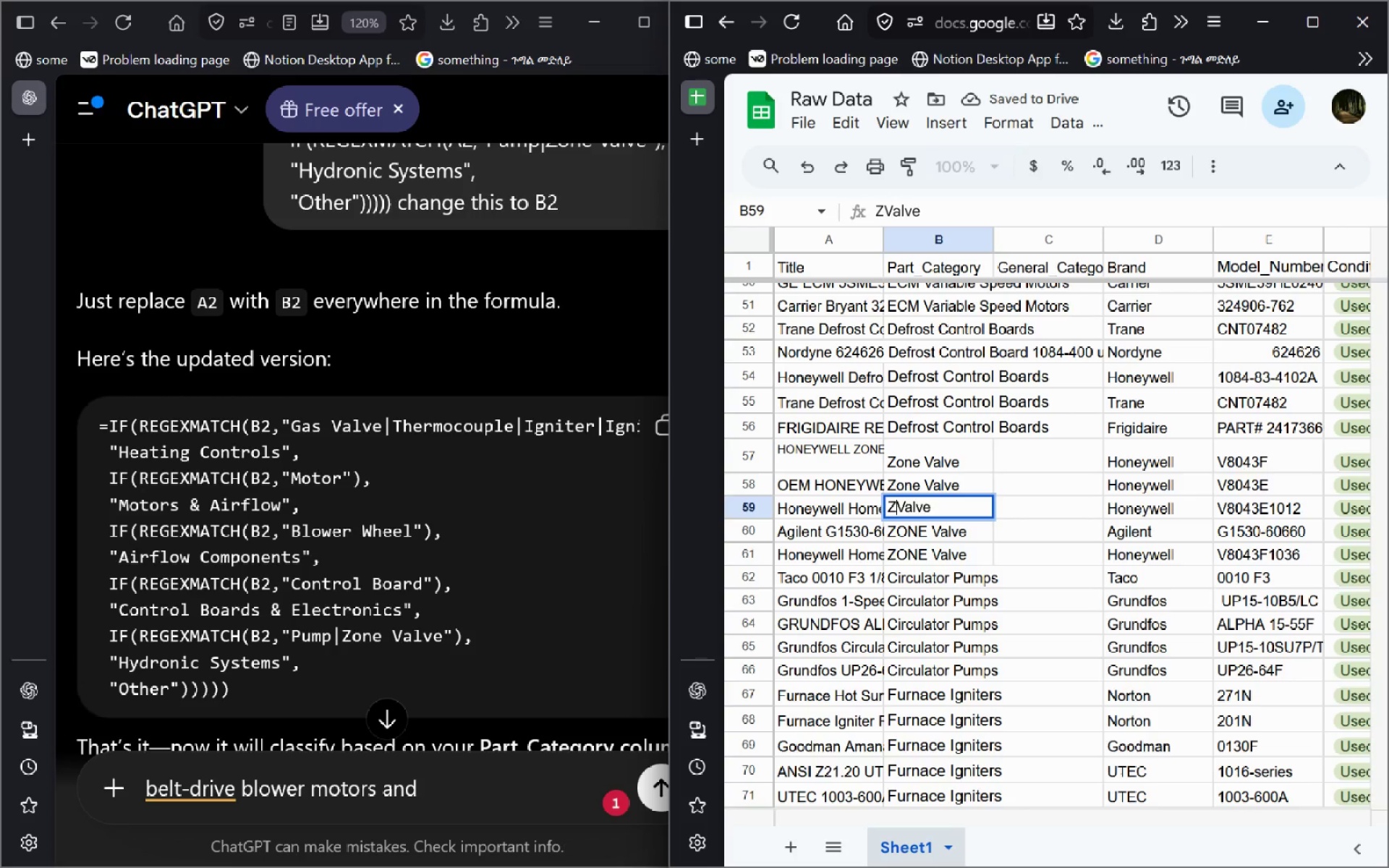 
key(Control+Delete)
 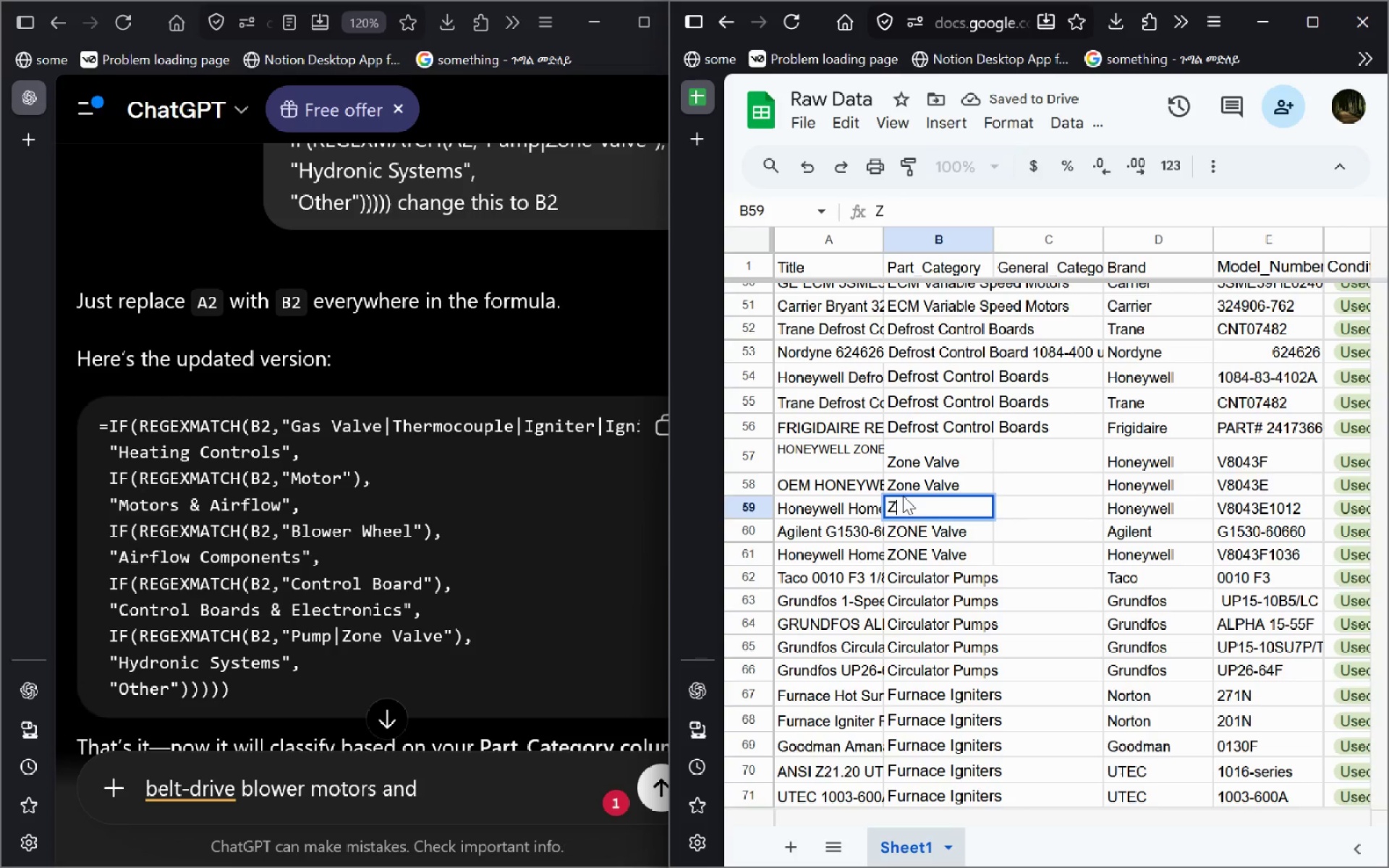 
key(Control+ControlLeft)
 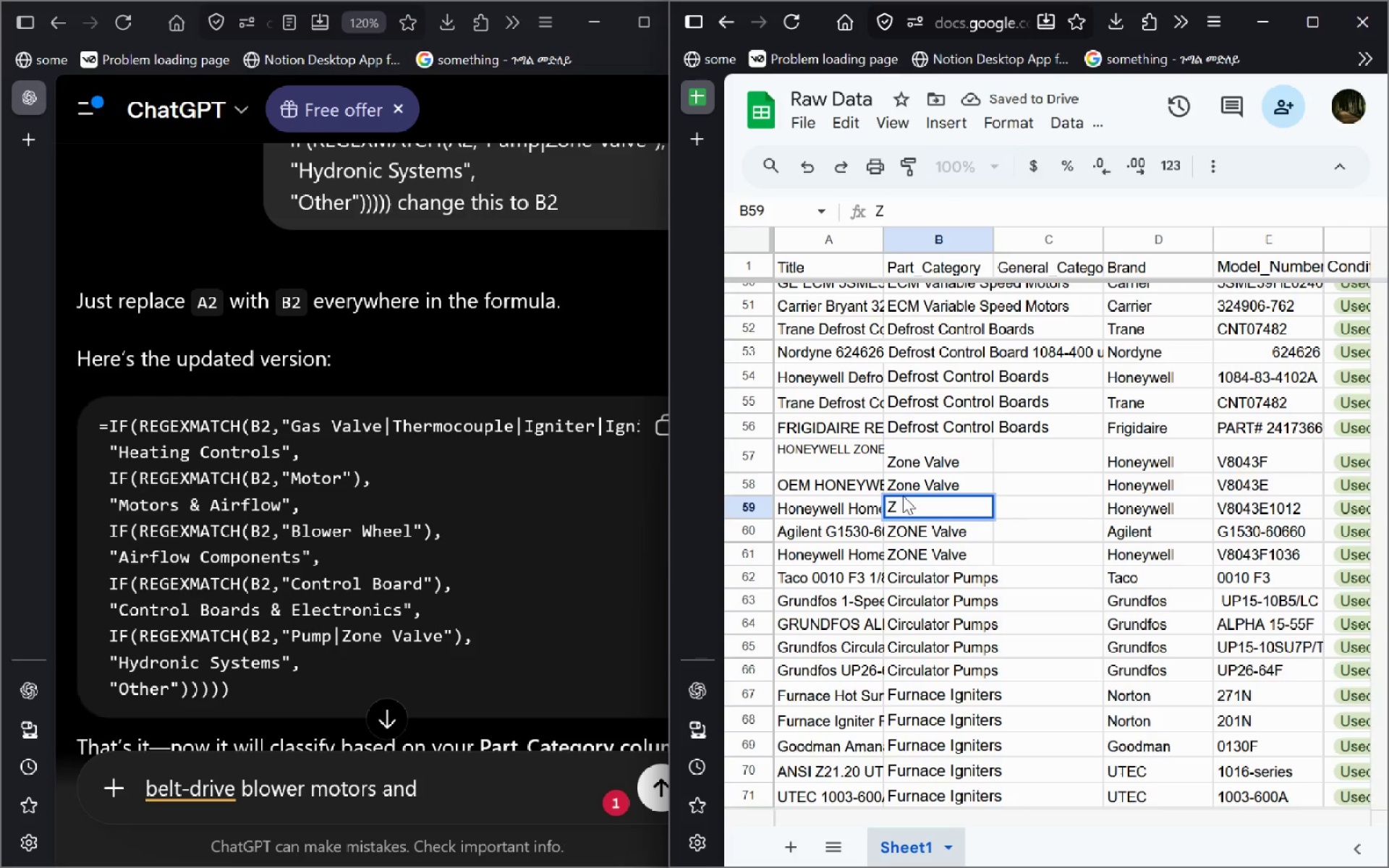 
type(one Vale)
 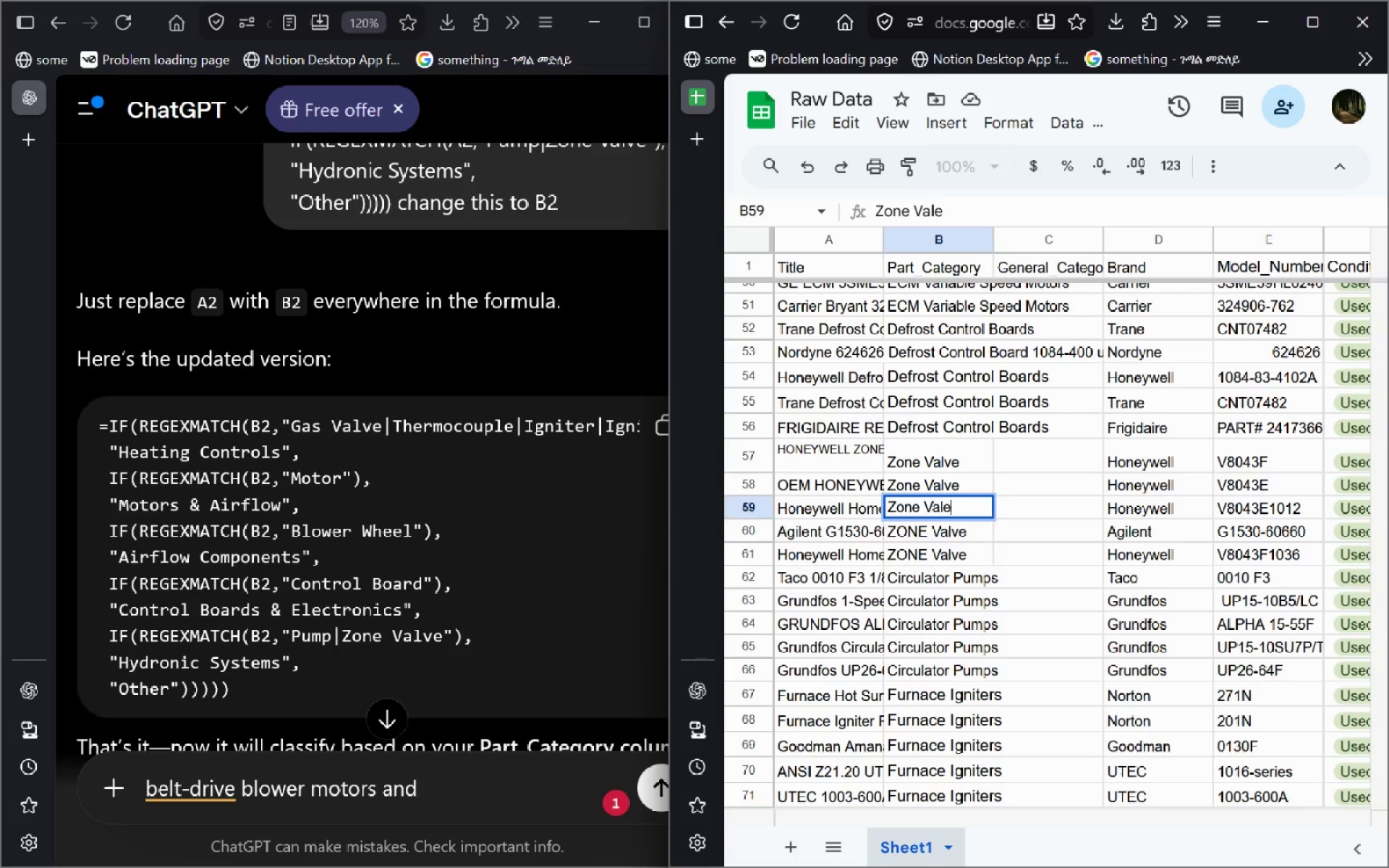 
key(Enter)
 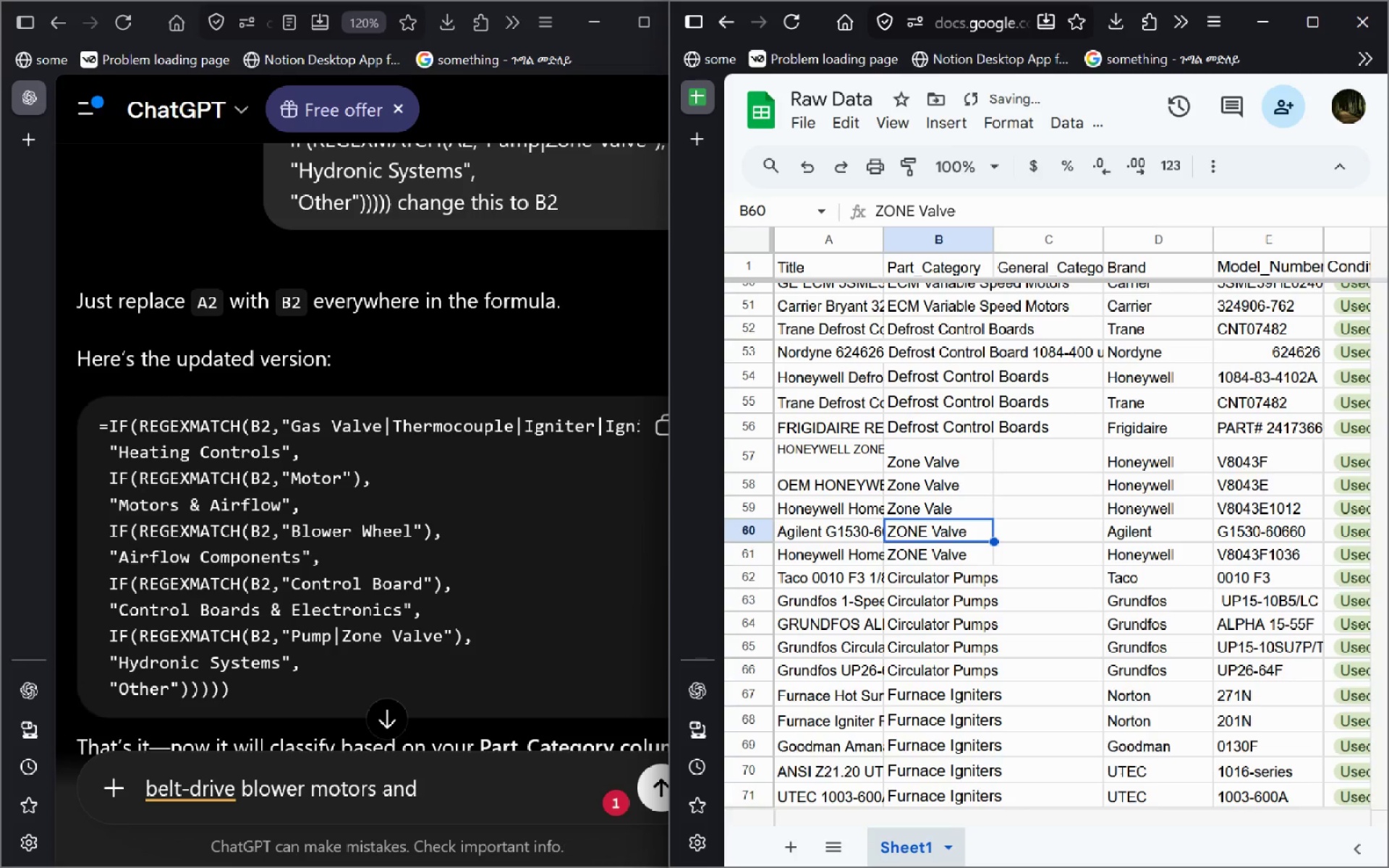 
key(Enter)
 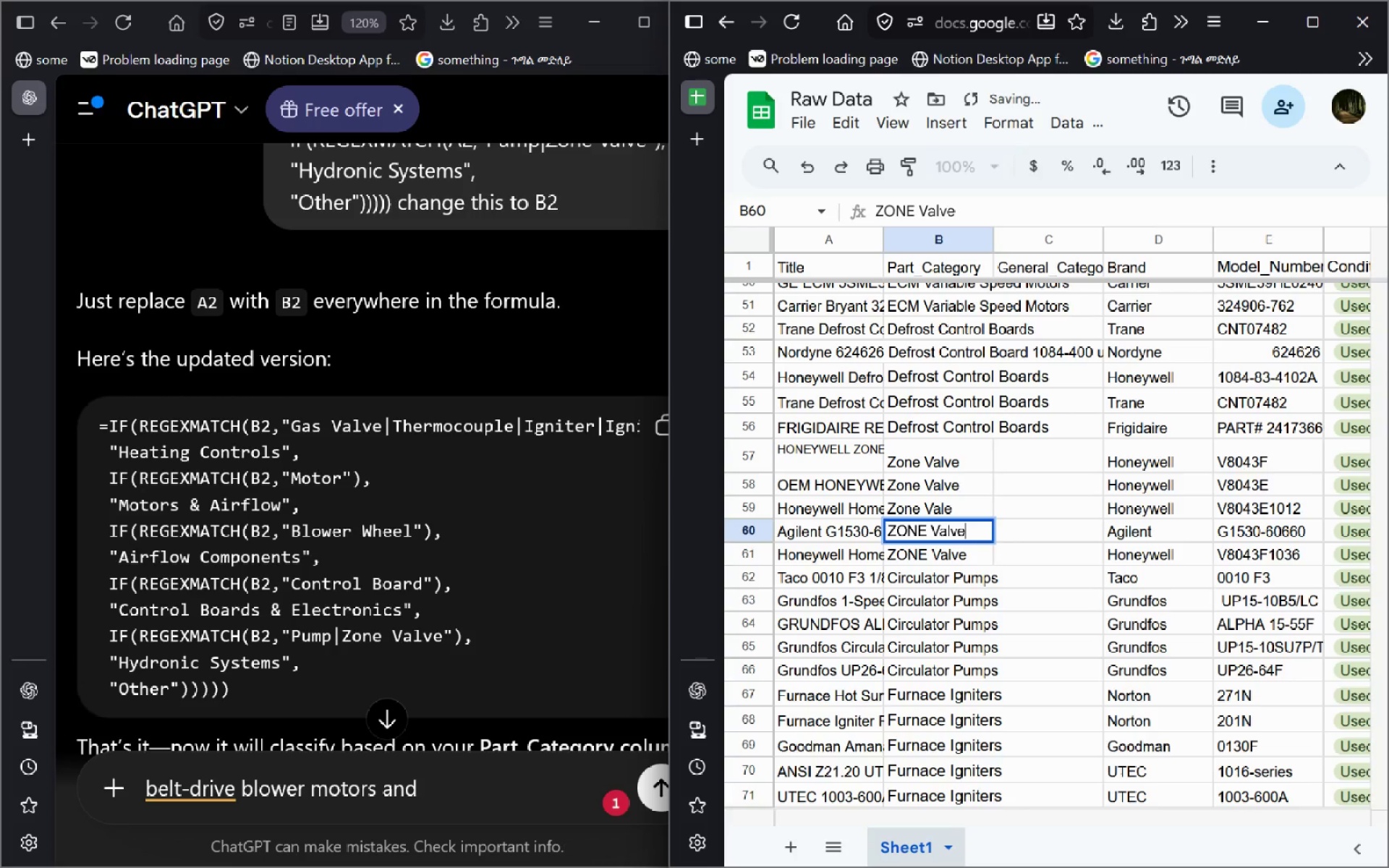 
key(ArrowLeft)
 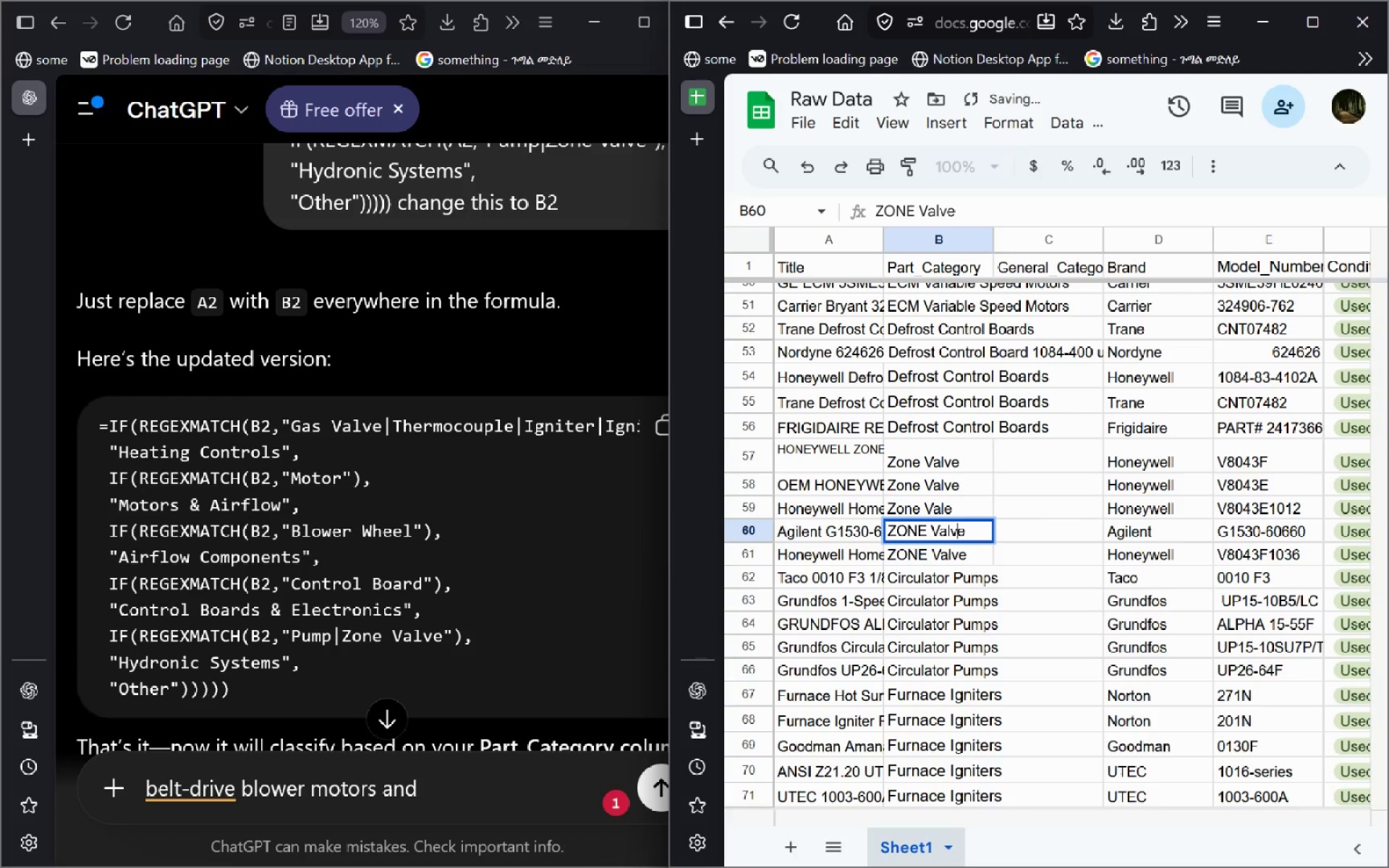 
key(Control+ControlLeft)
 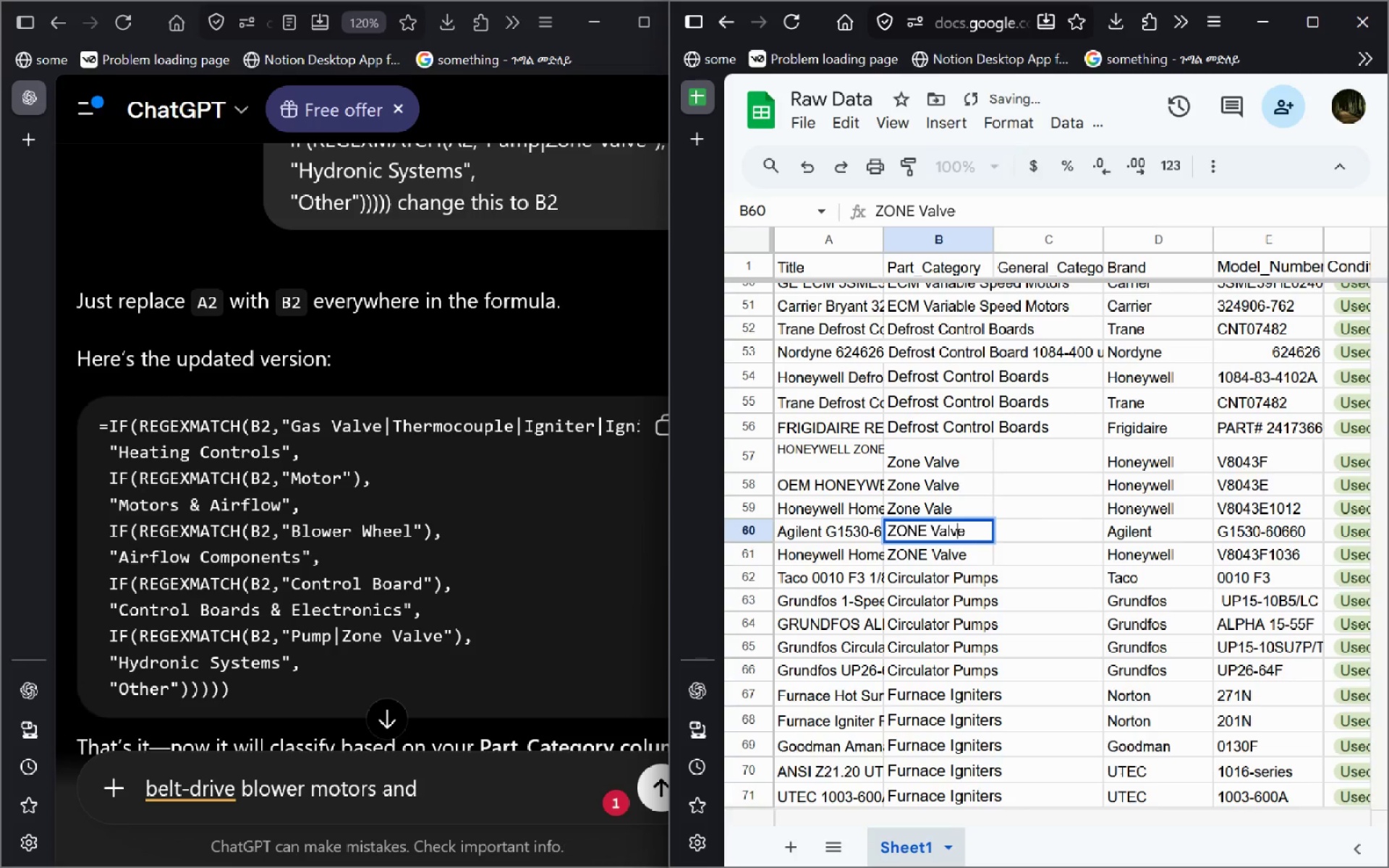 
key(ArrowLeft)
 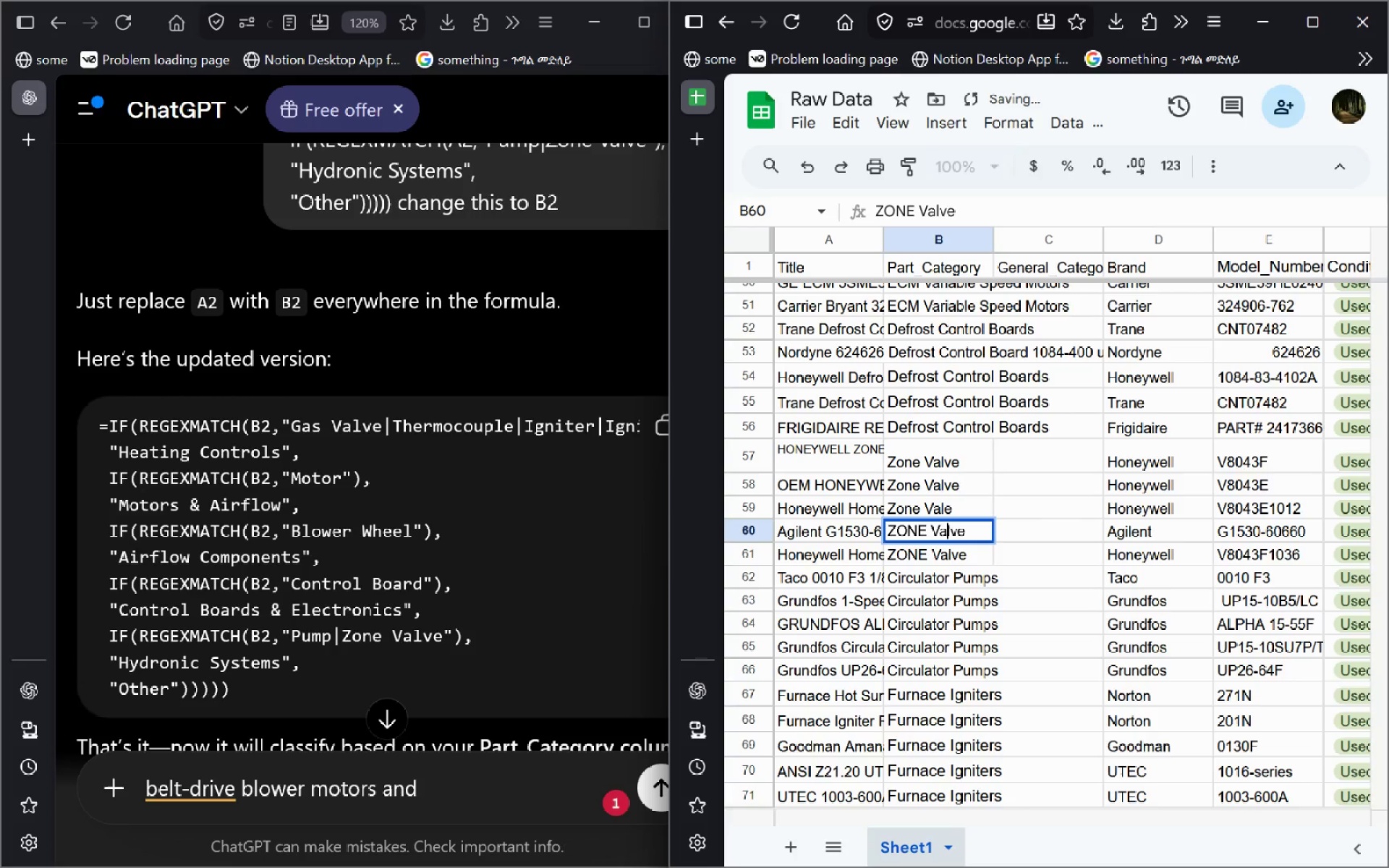 
key(ArrowLeft)
 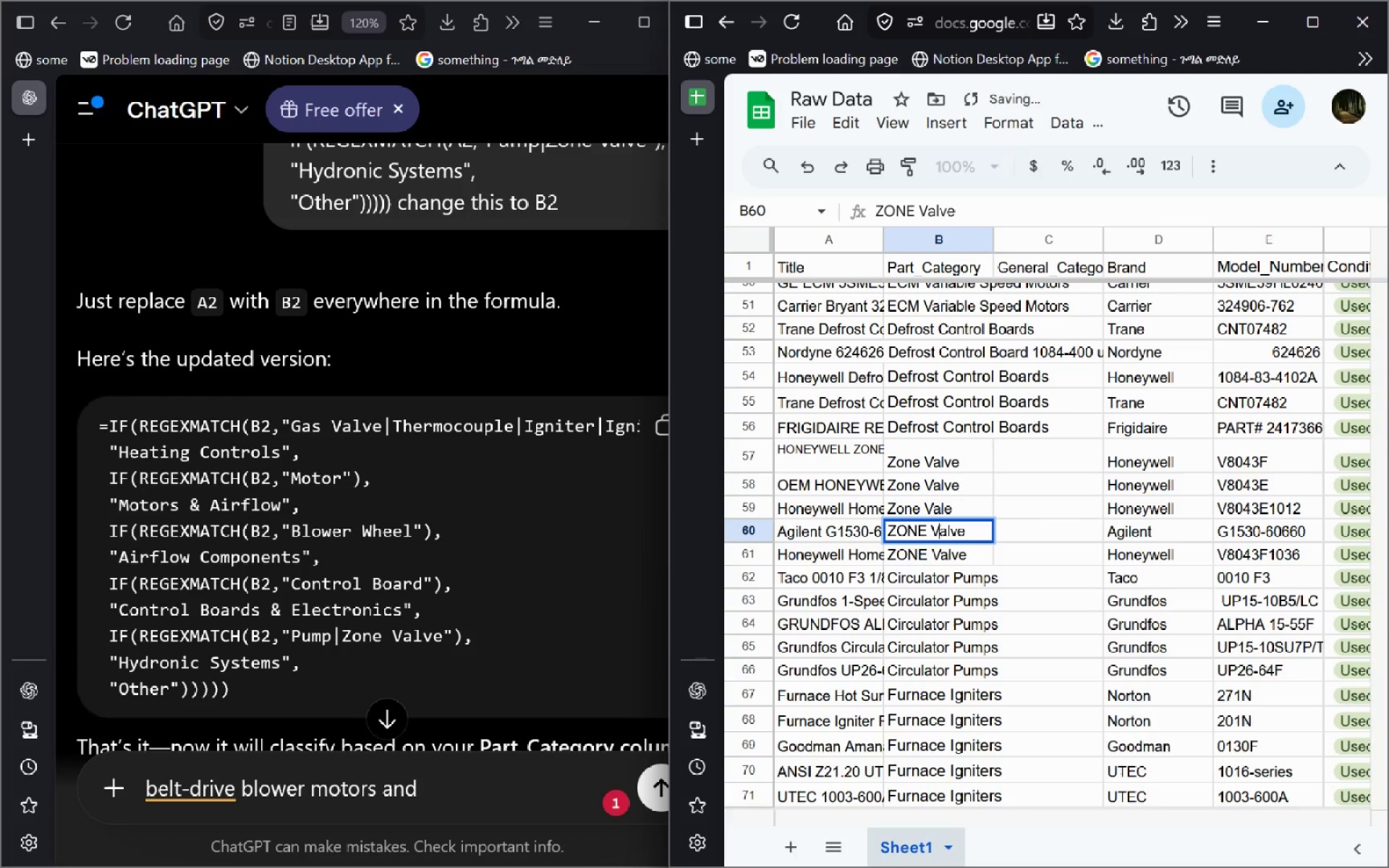 
key(ArrowLeft)
 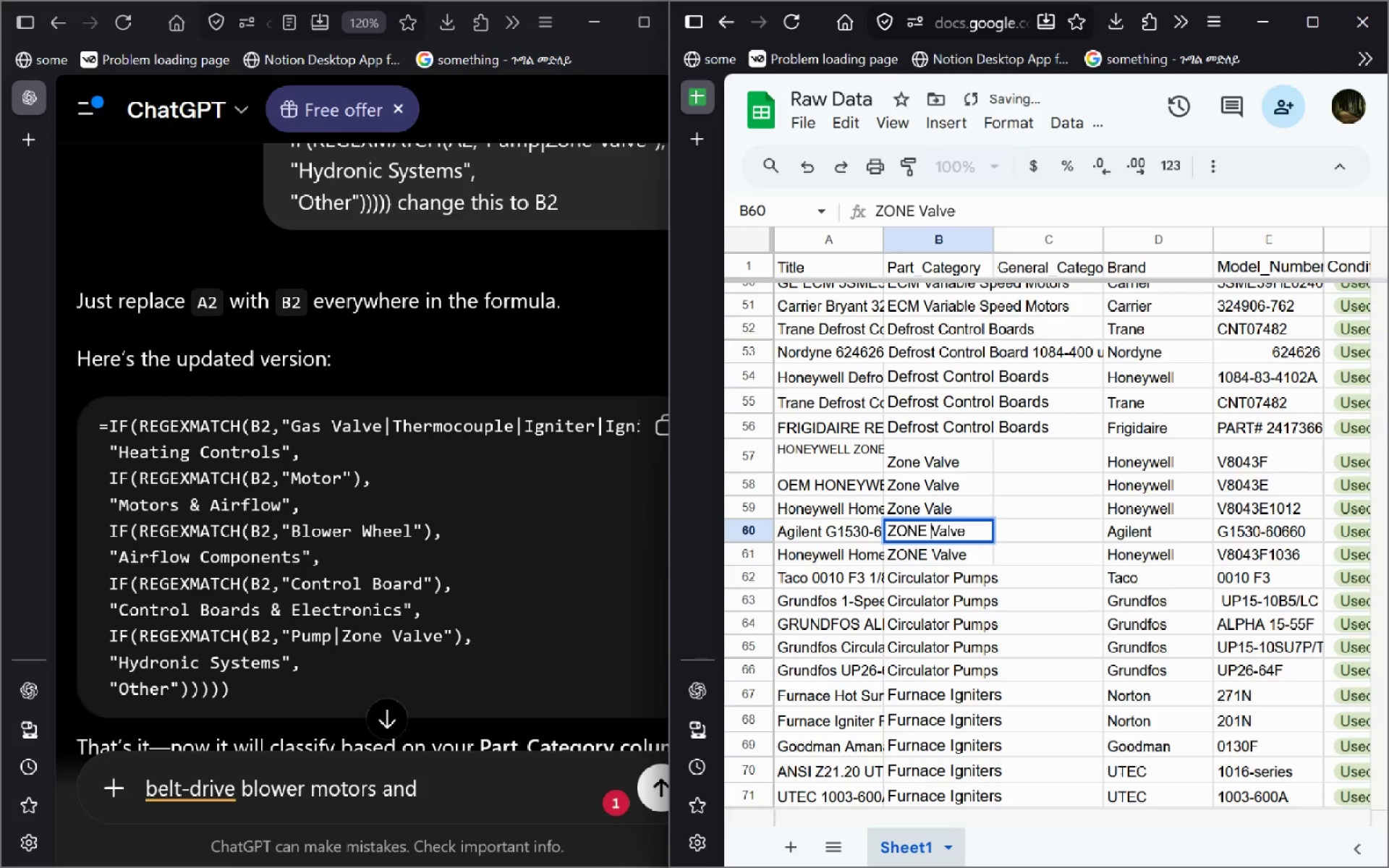 
key(ArrowLeft)
 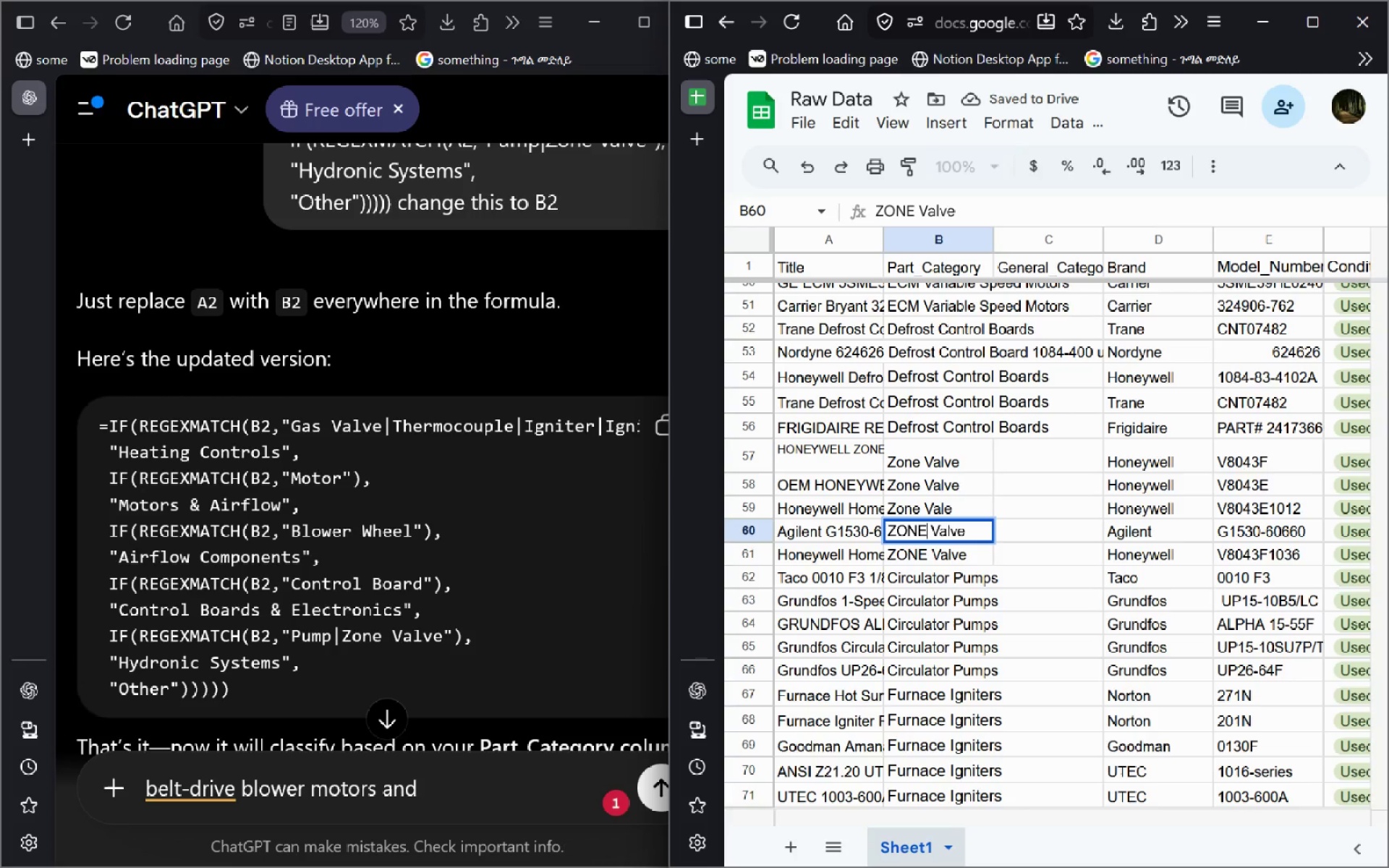 
key(ArrowLeft)
 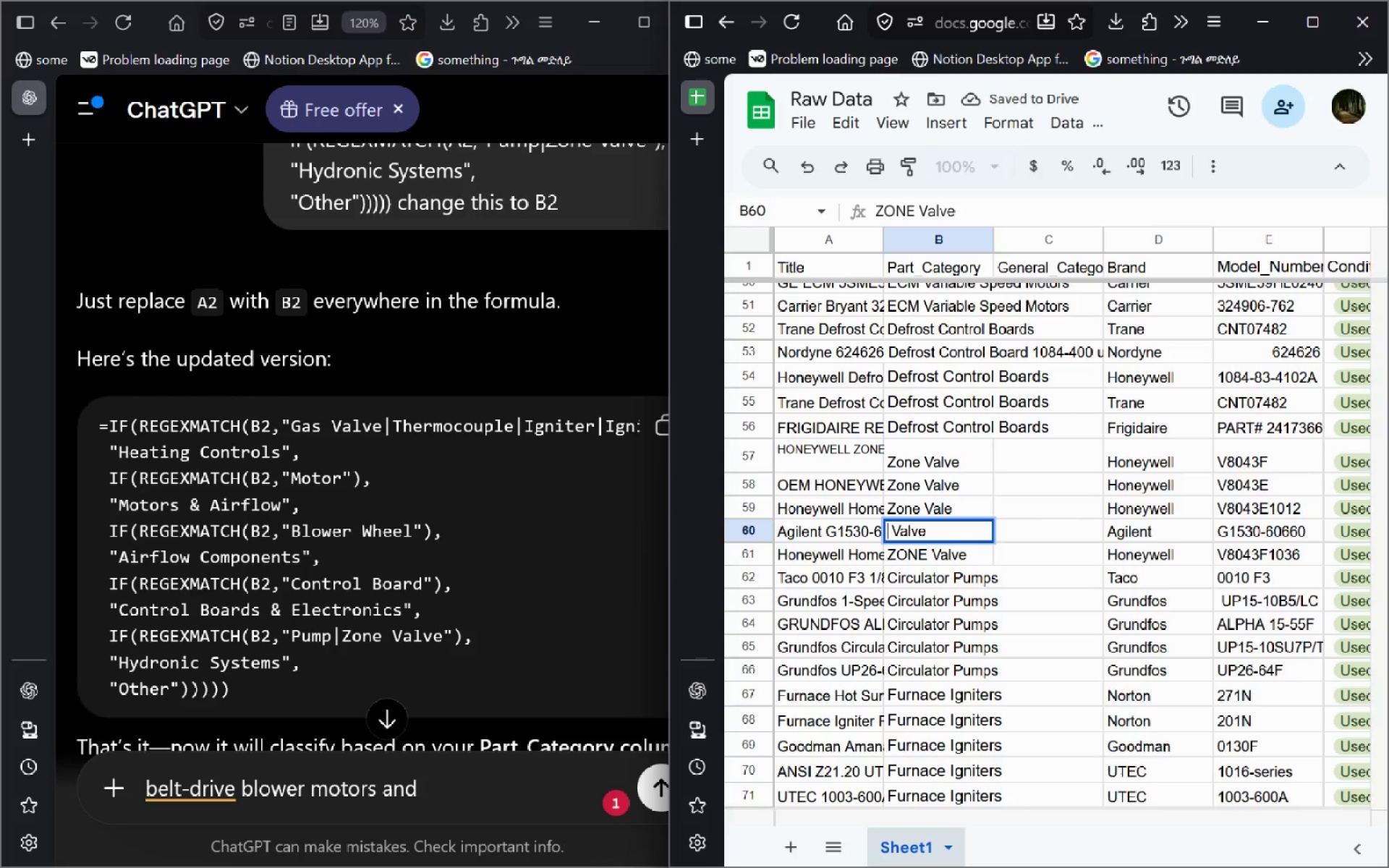 
key(Control+Backspace)
 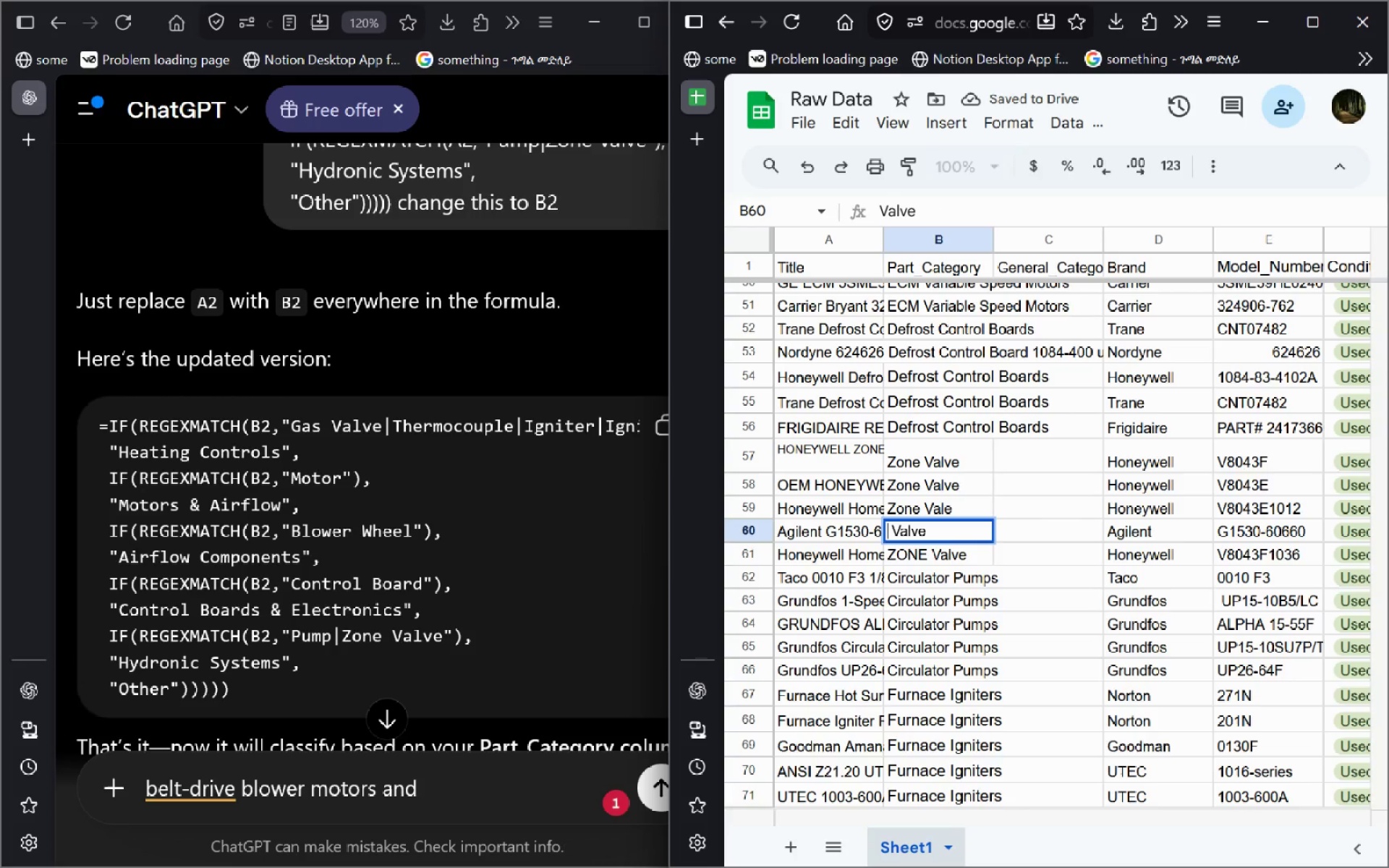 
type(Zone)
 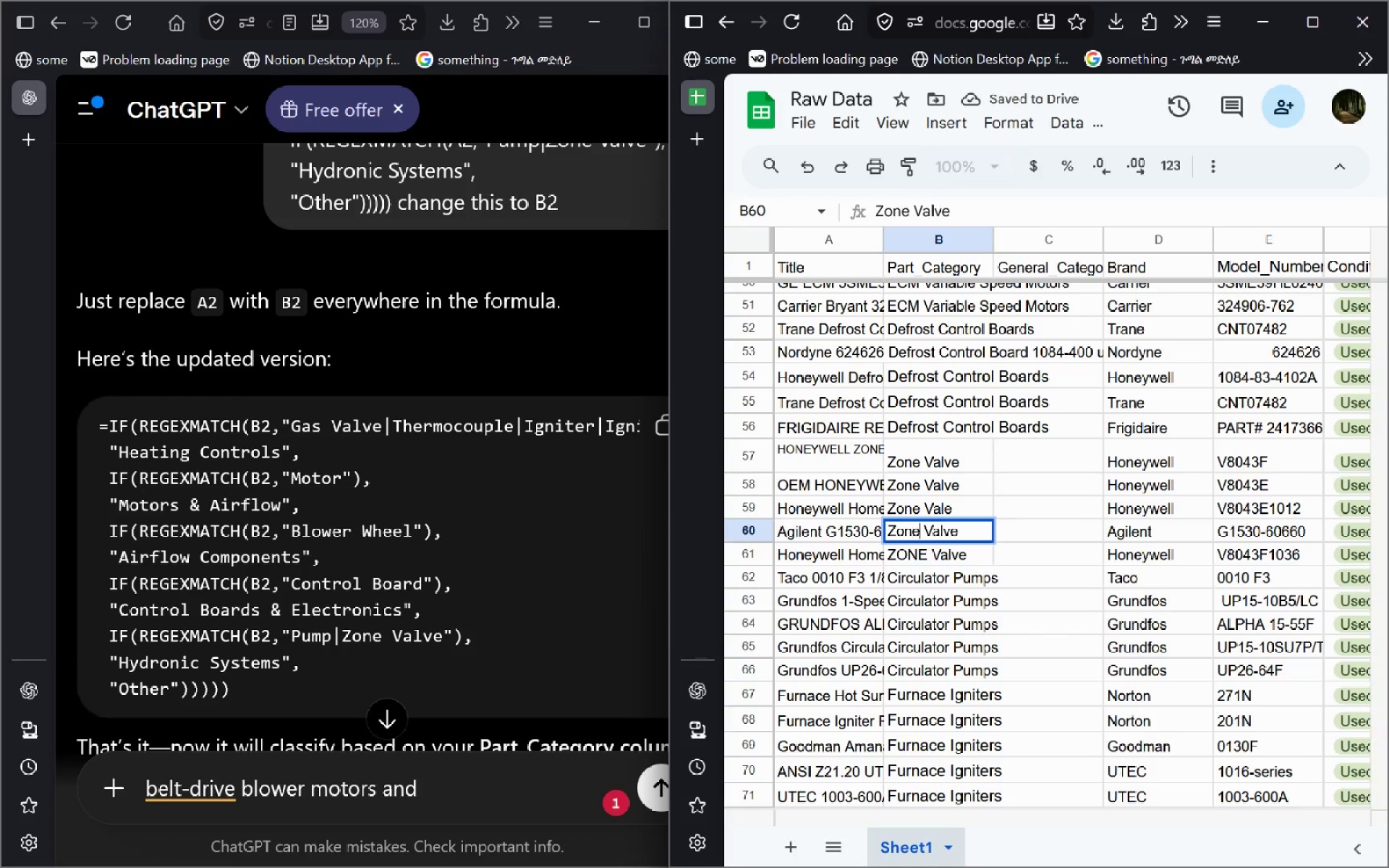 
key(Enter)
 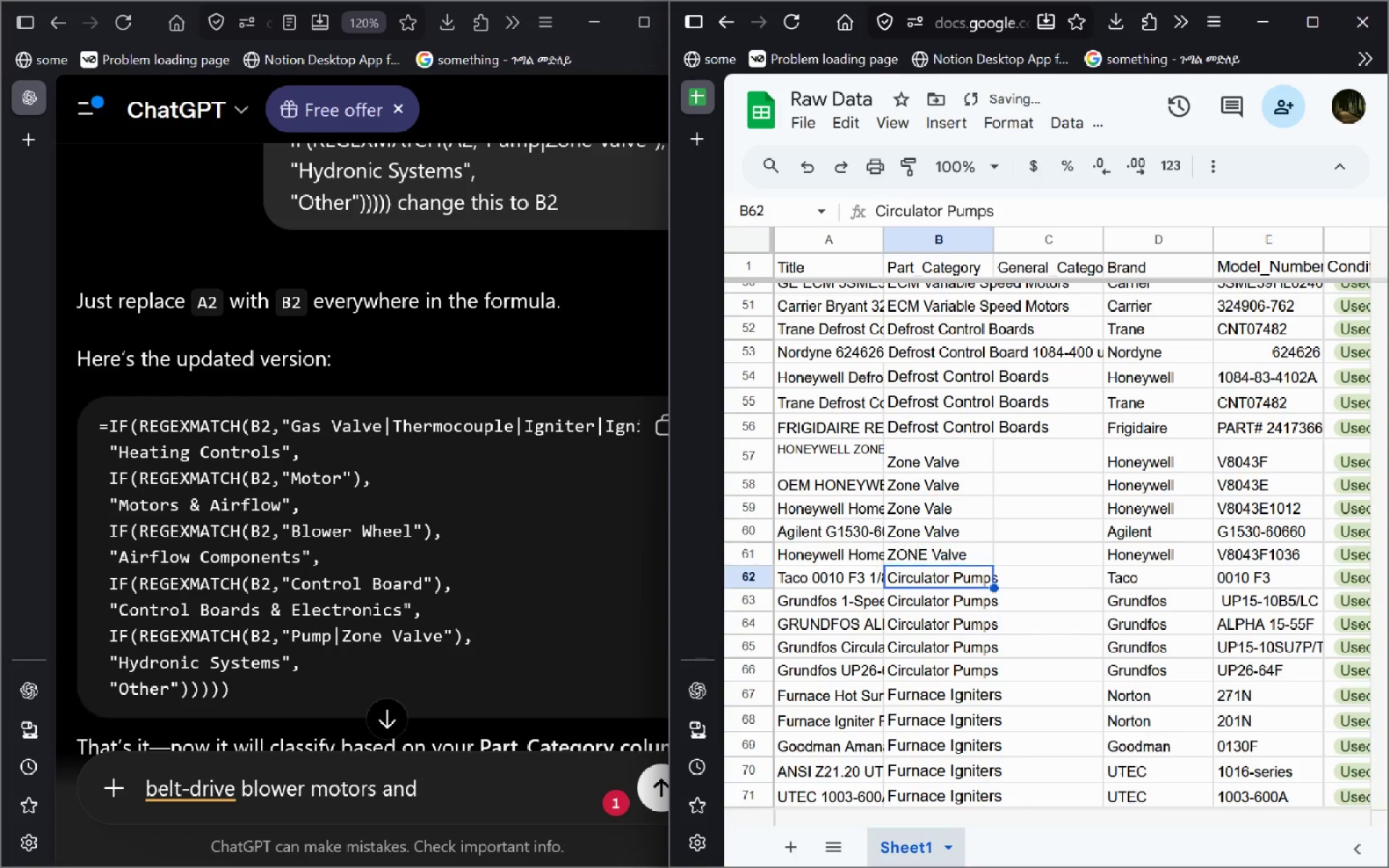 
key(ArrowDown)
 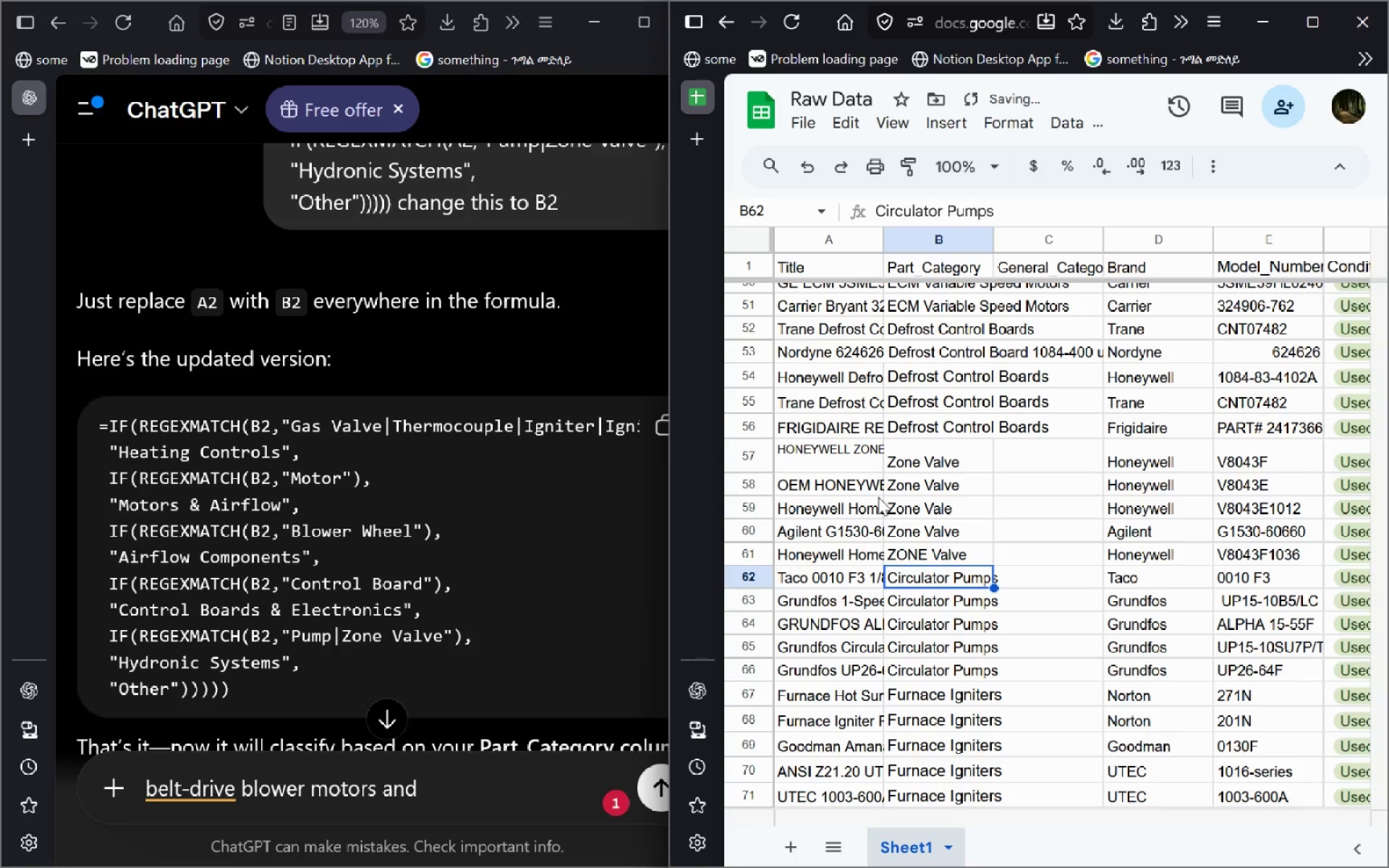 
key(ArrowUp)
 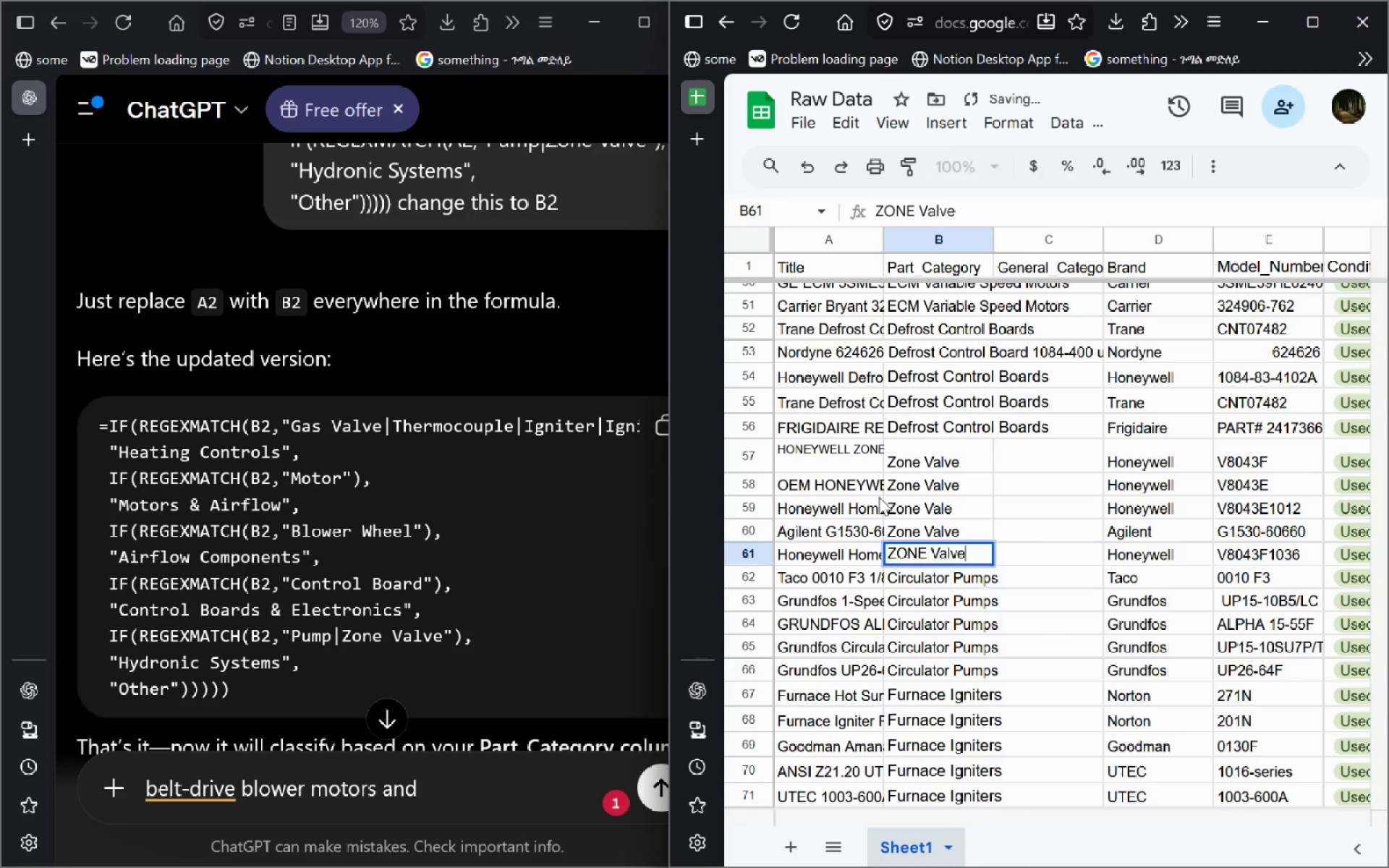 
key(Enter)
 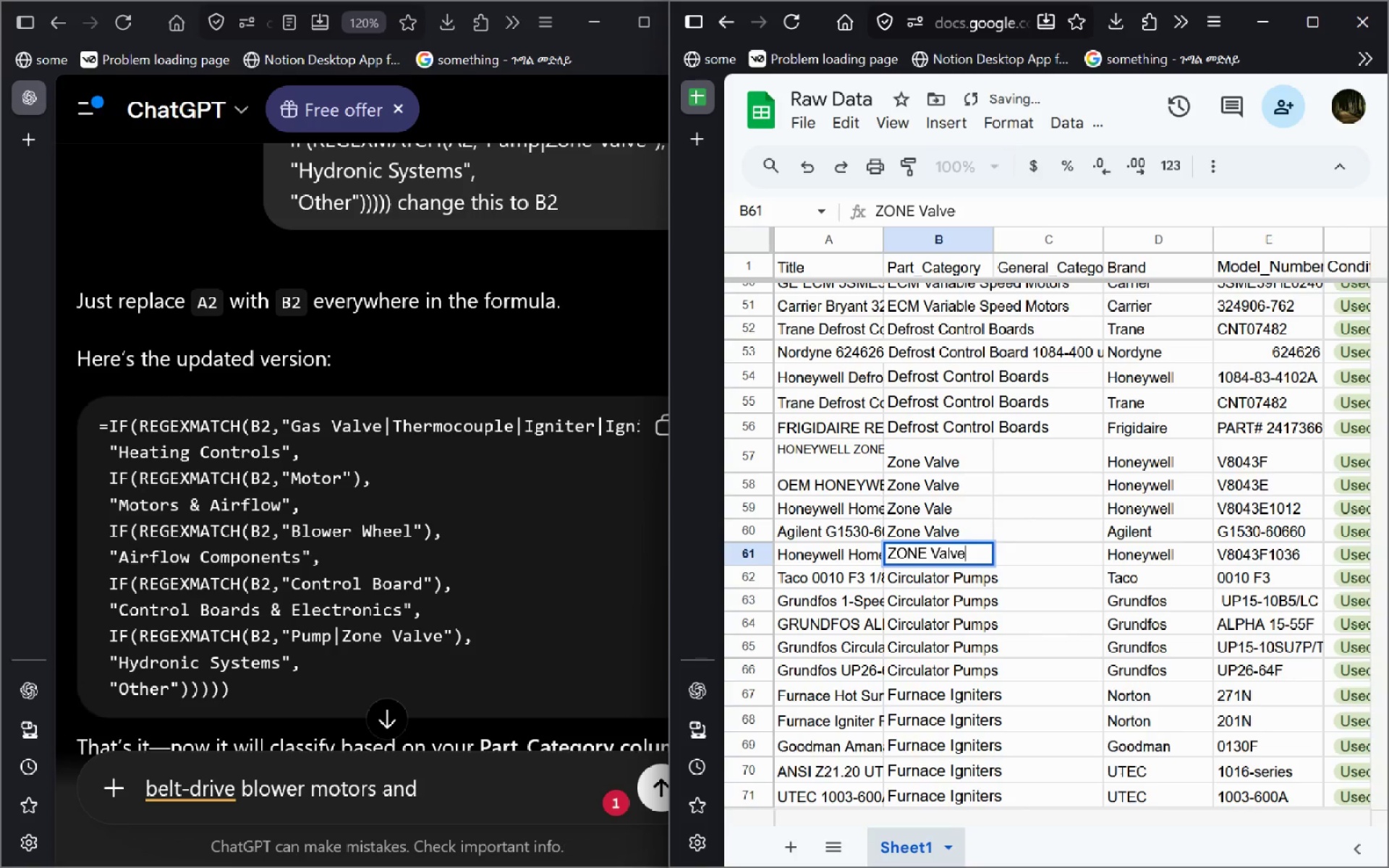 
key(ArrowRight)
 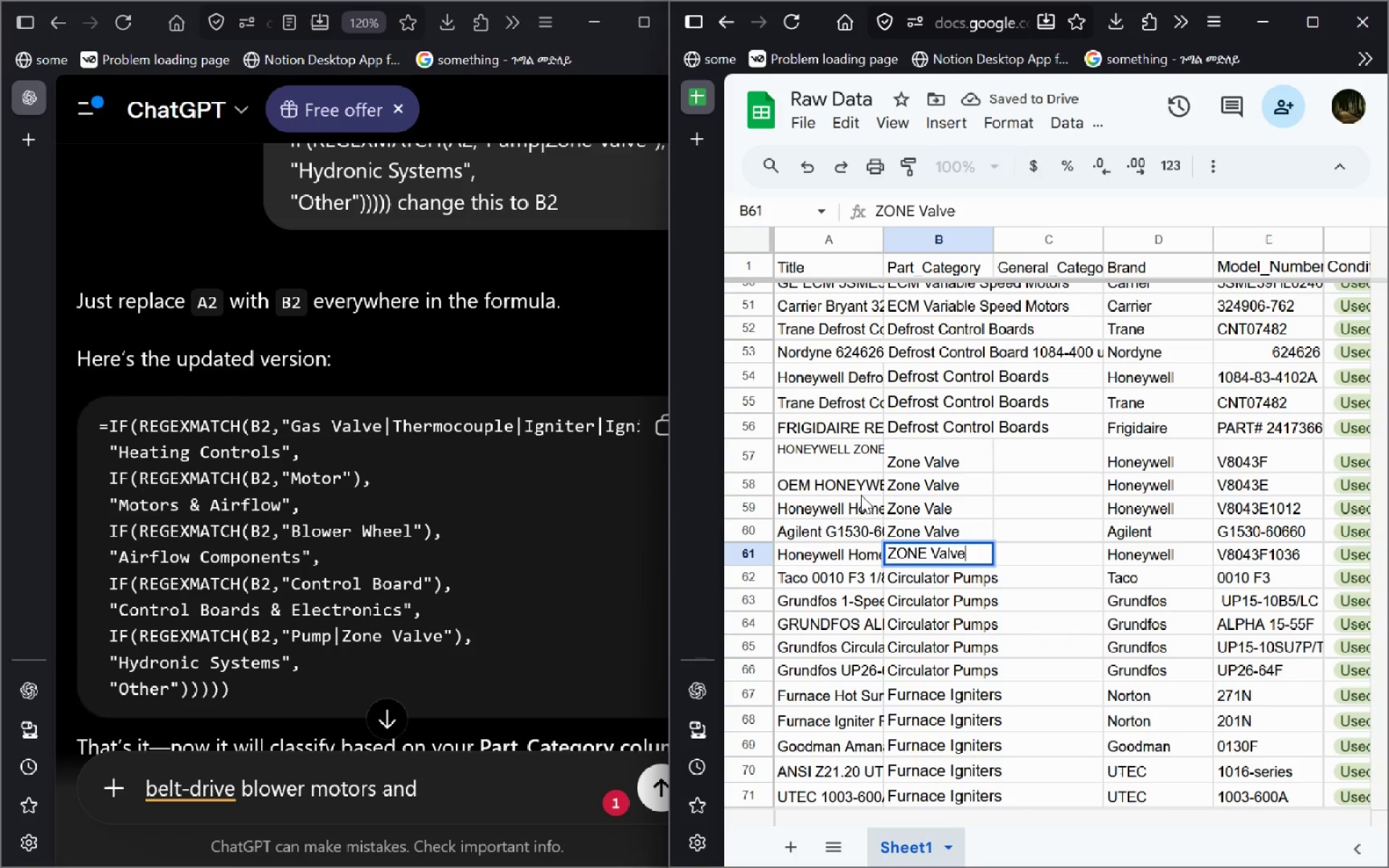 
key(Control+ArrowLeft)
 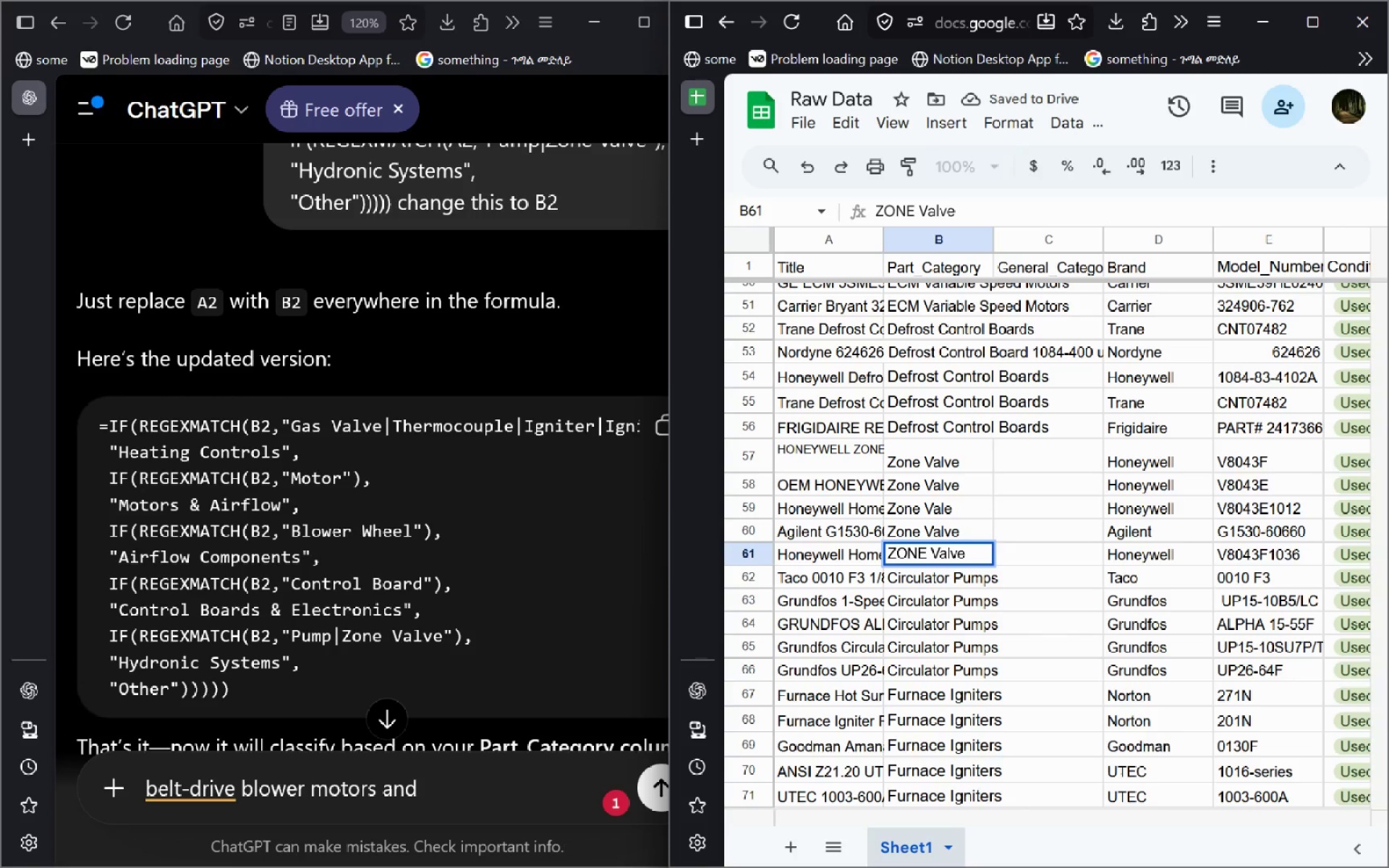 
key(Backspace)
key(Backspace)
key(Backspace)
key(Backspace)
type(one )
 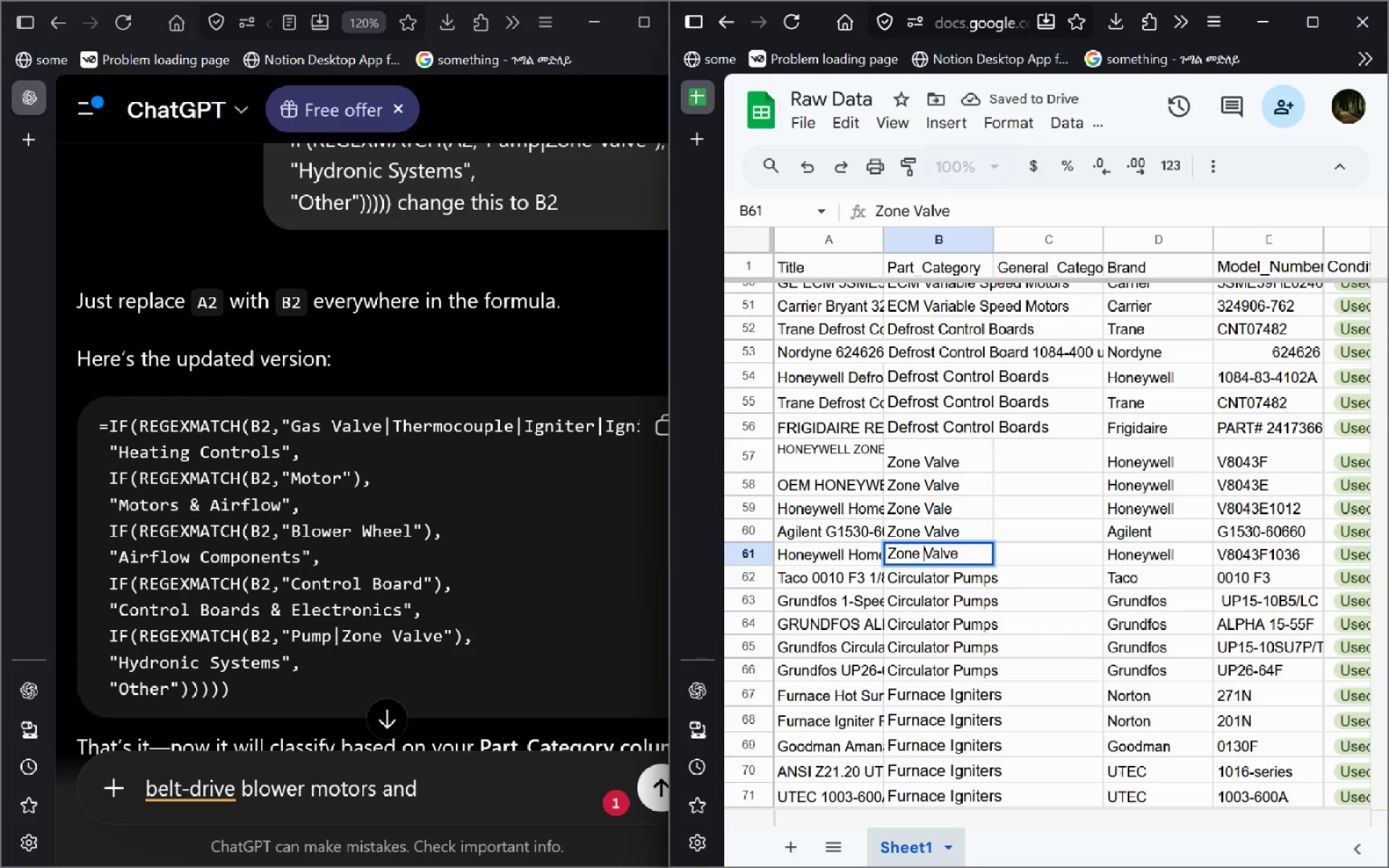 
key(Enter)
 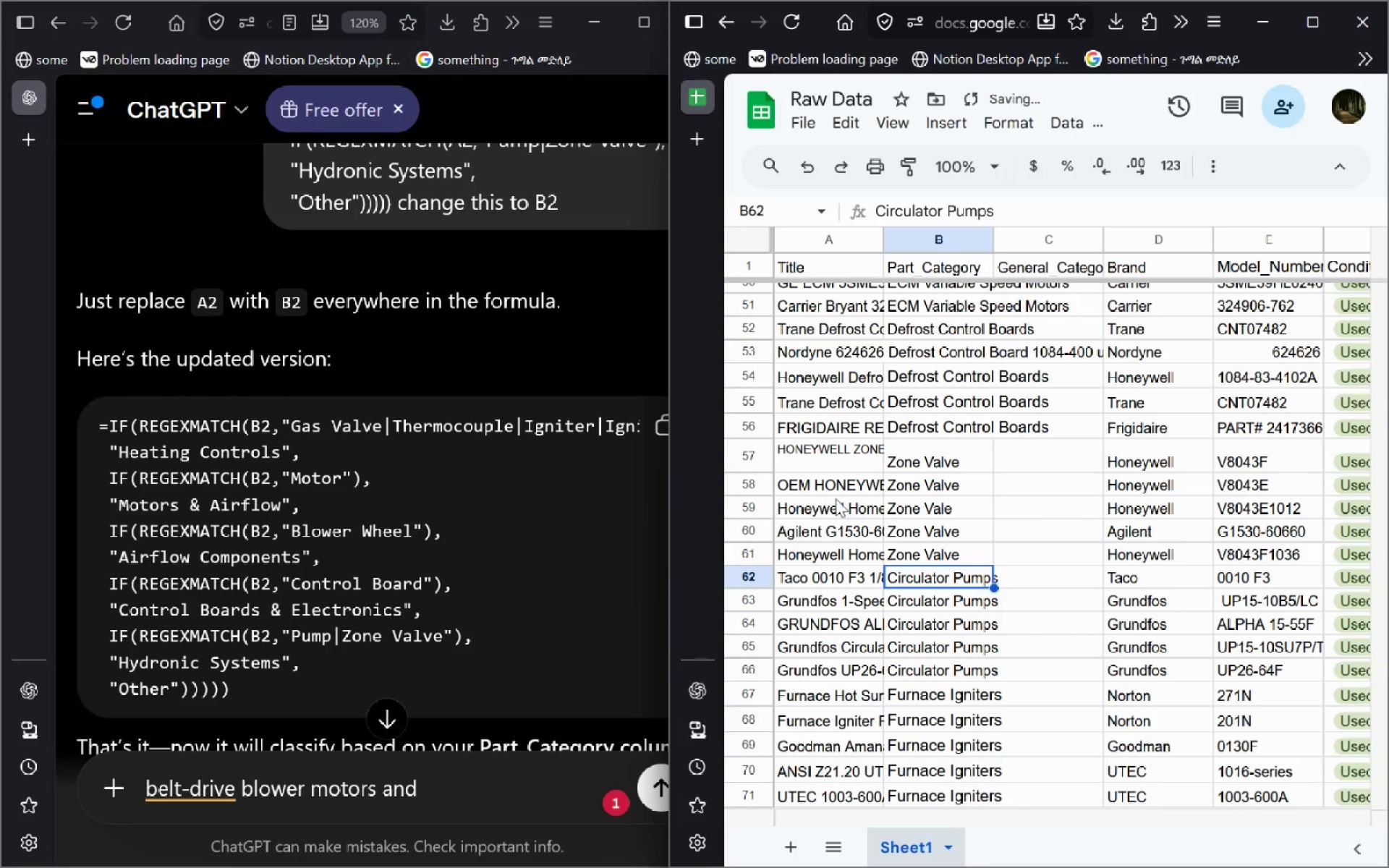 
key(Control+ControlLeft)
 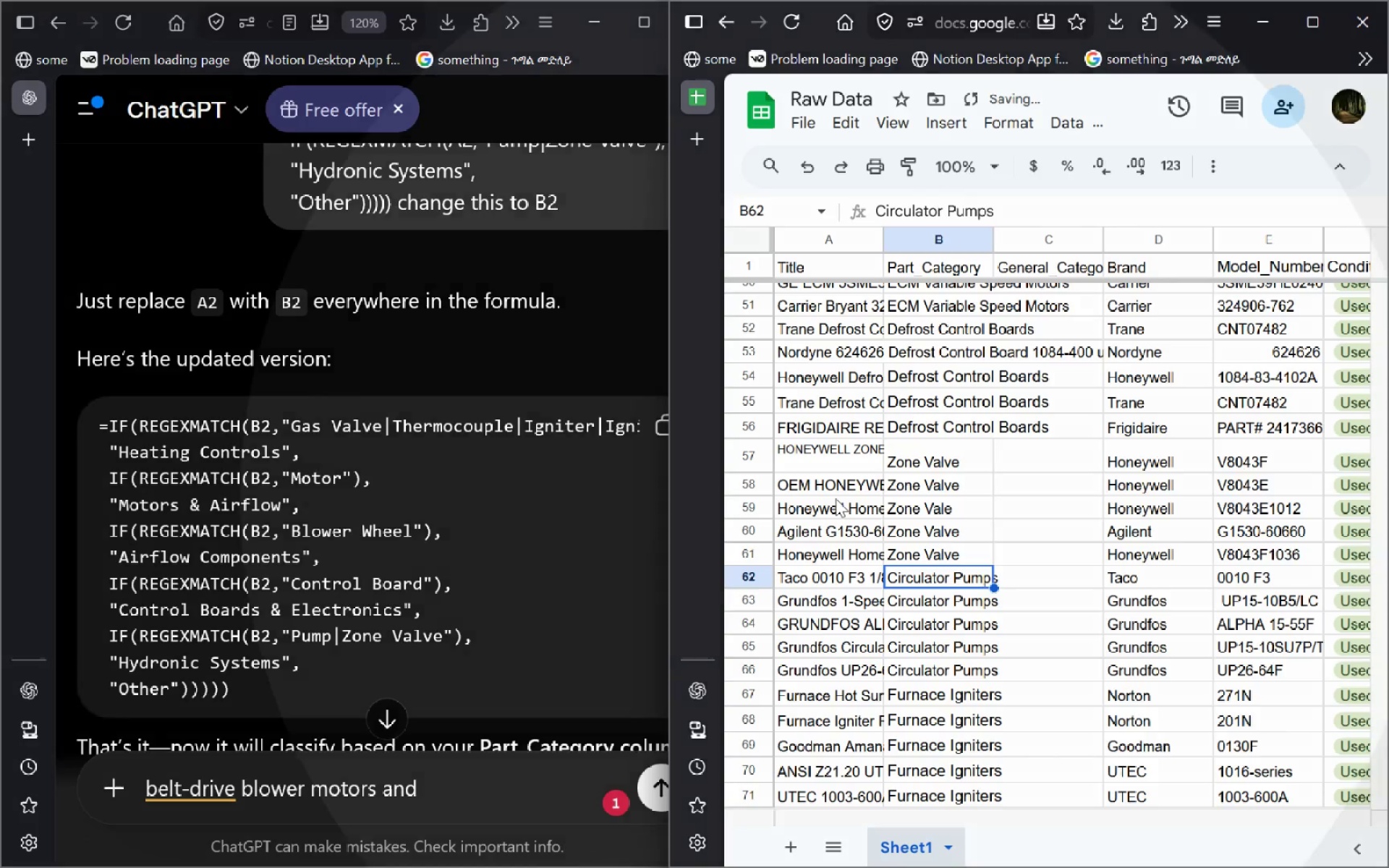 
key(Control+Y)
 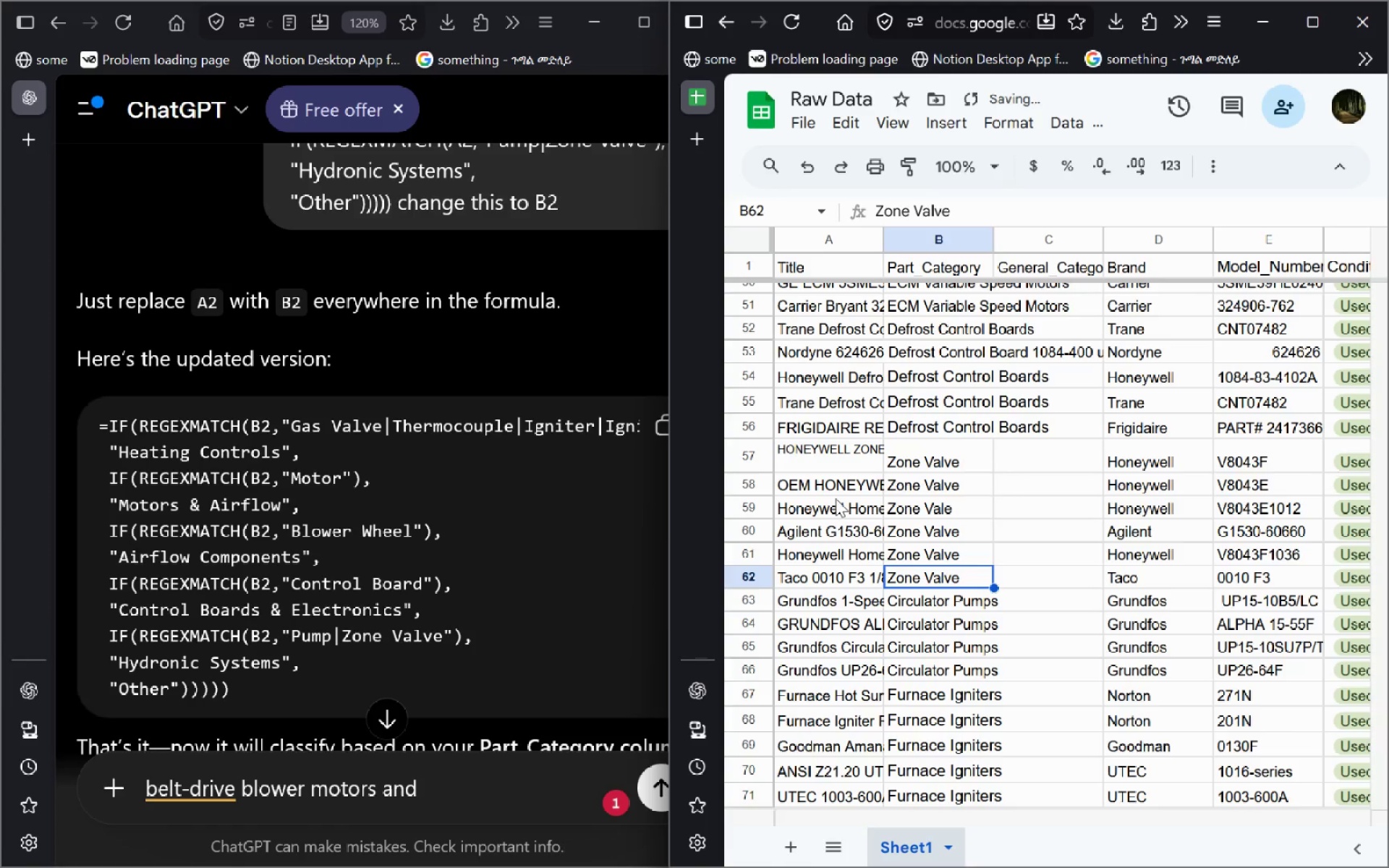 
key(Control+Y)
 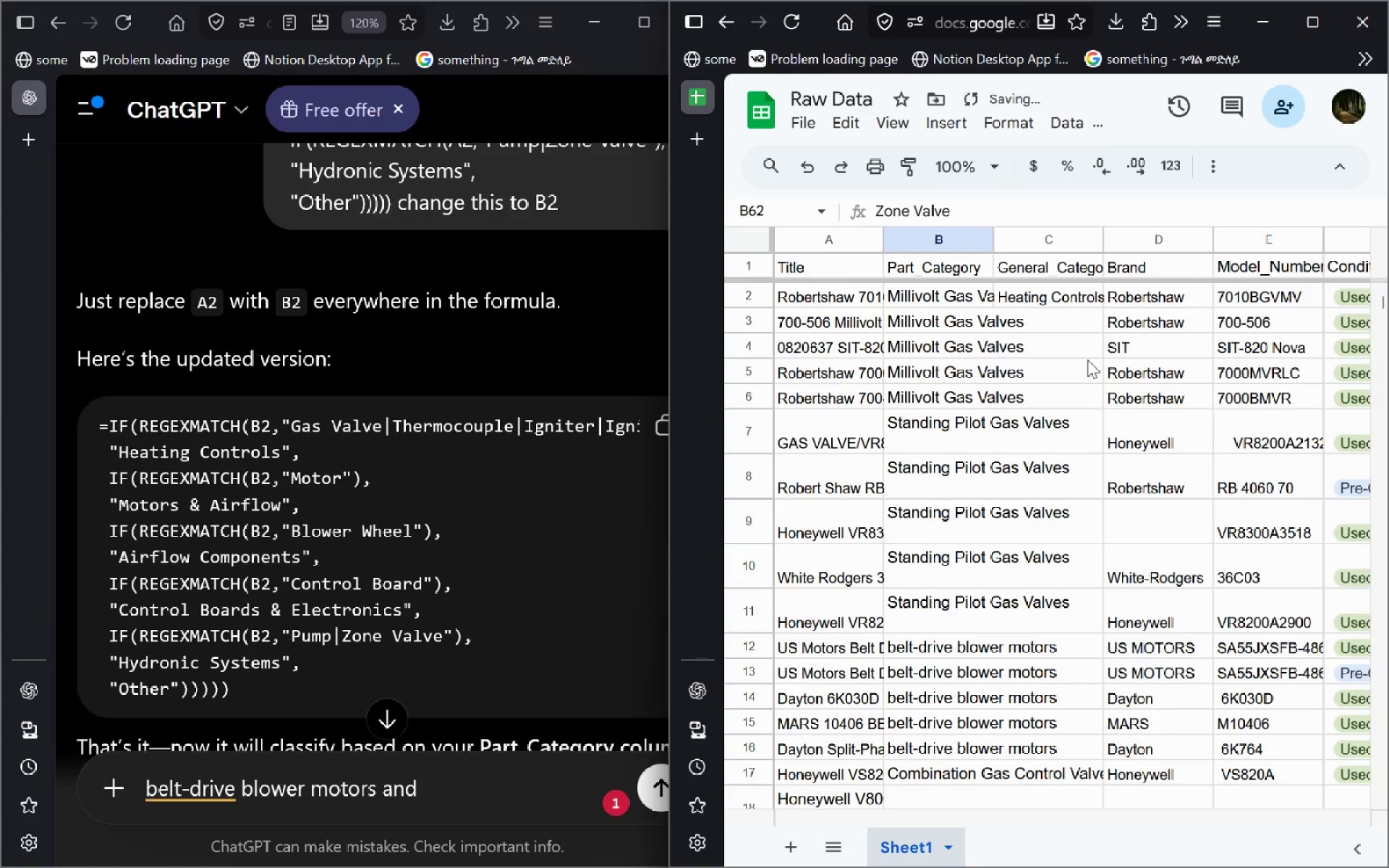 
left_click([1064, 302])
 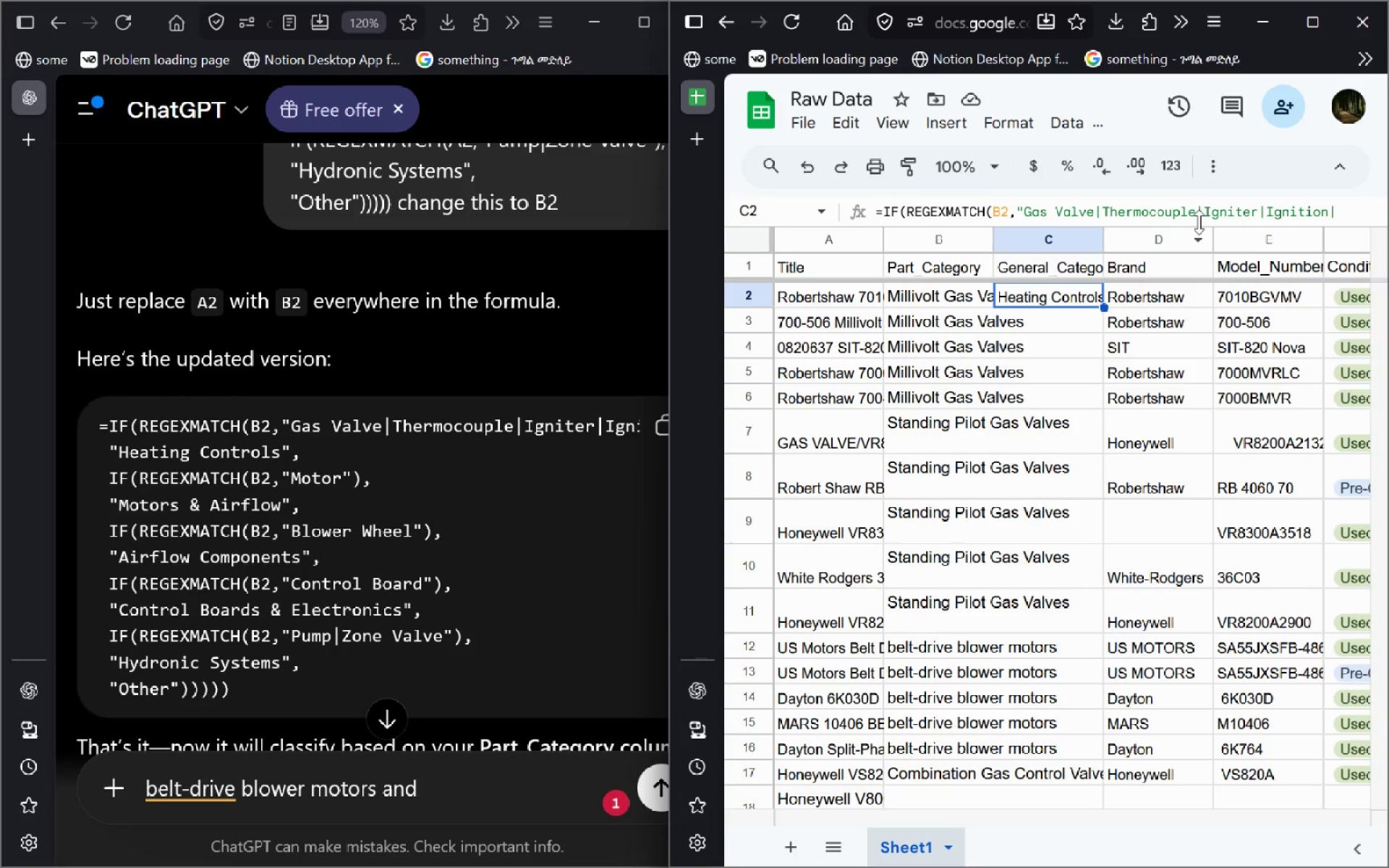 
left_click([1211, 221])
 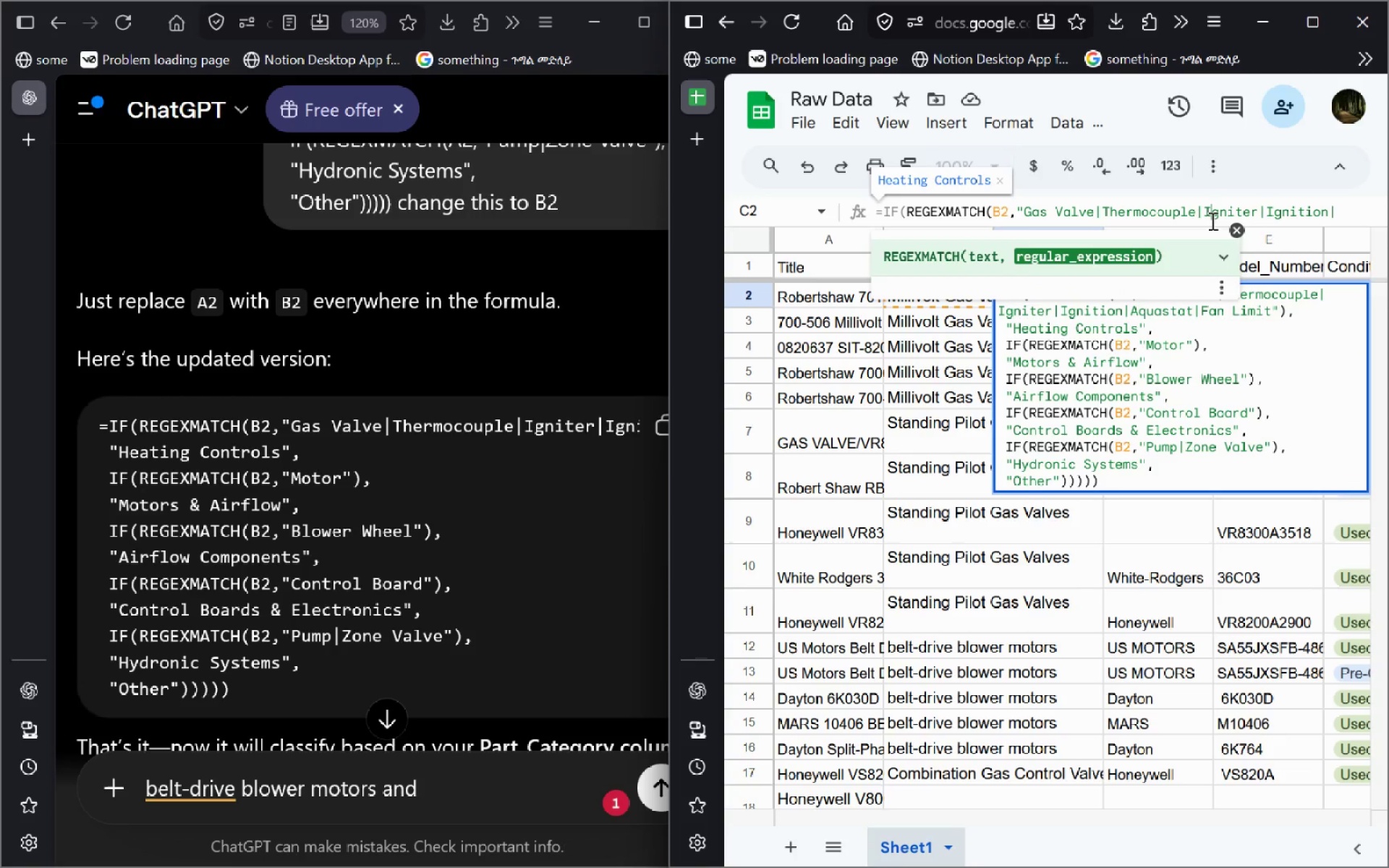 
hold_key(key=ControlLeft, duration=0.69)
 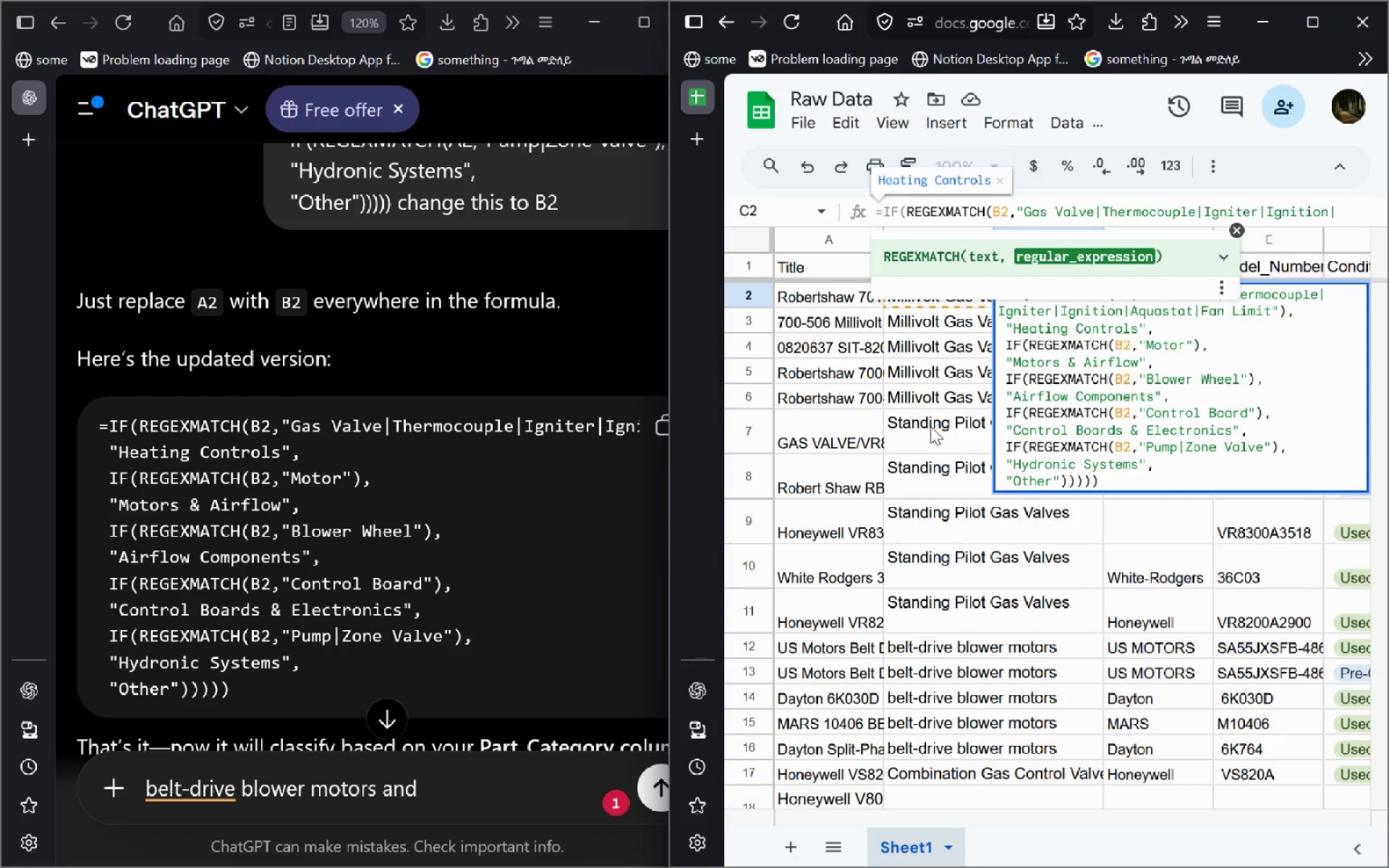 
left_click([930, 426])
 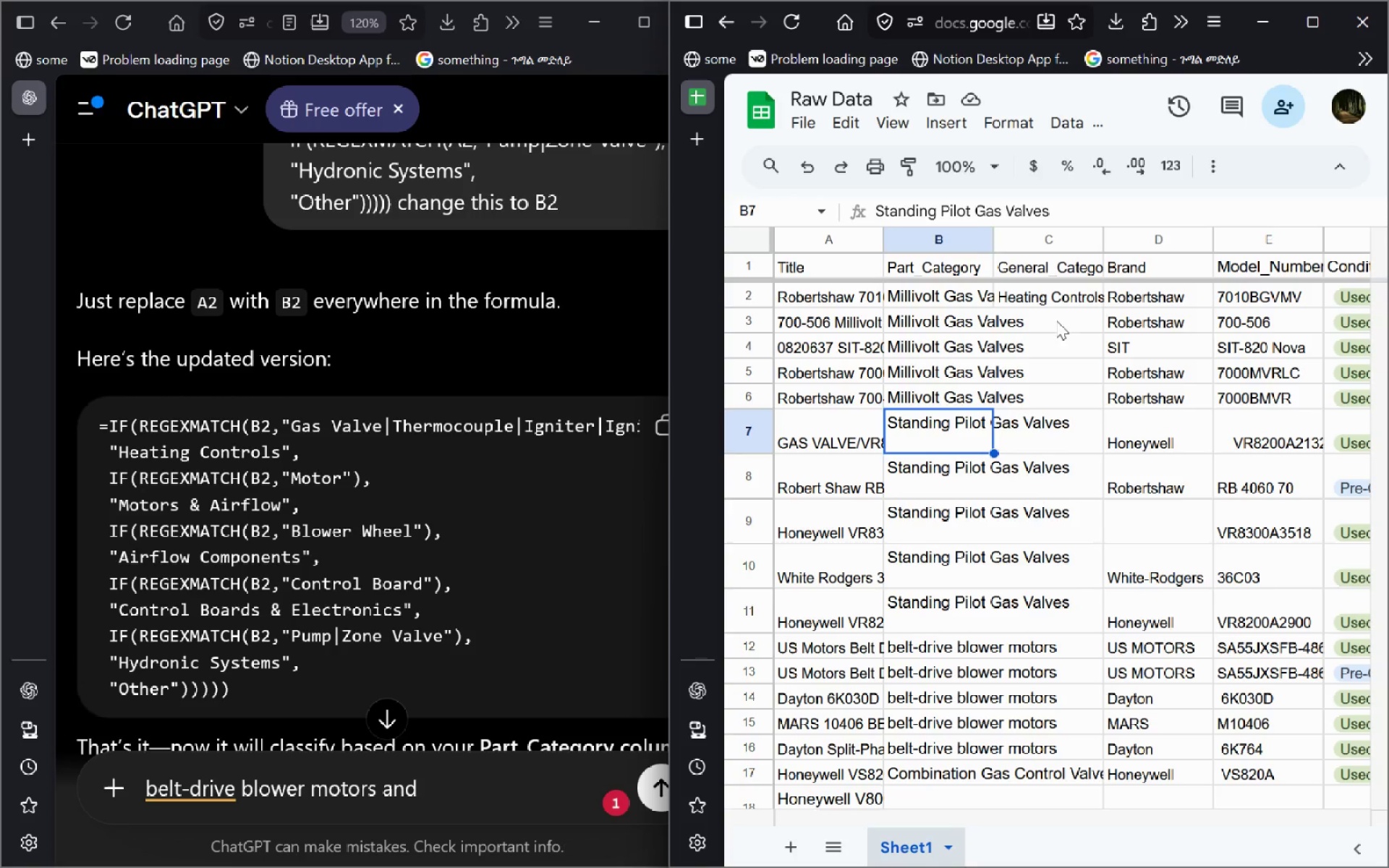 
left_click([1061, 302])
 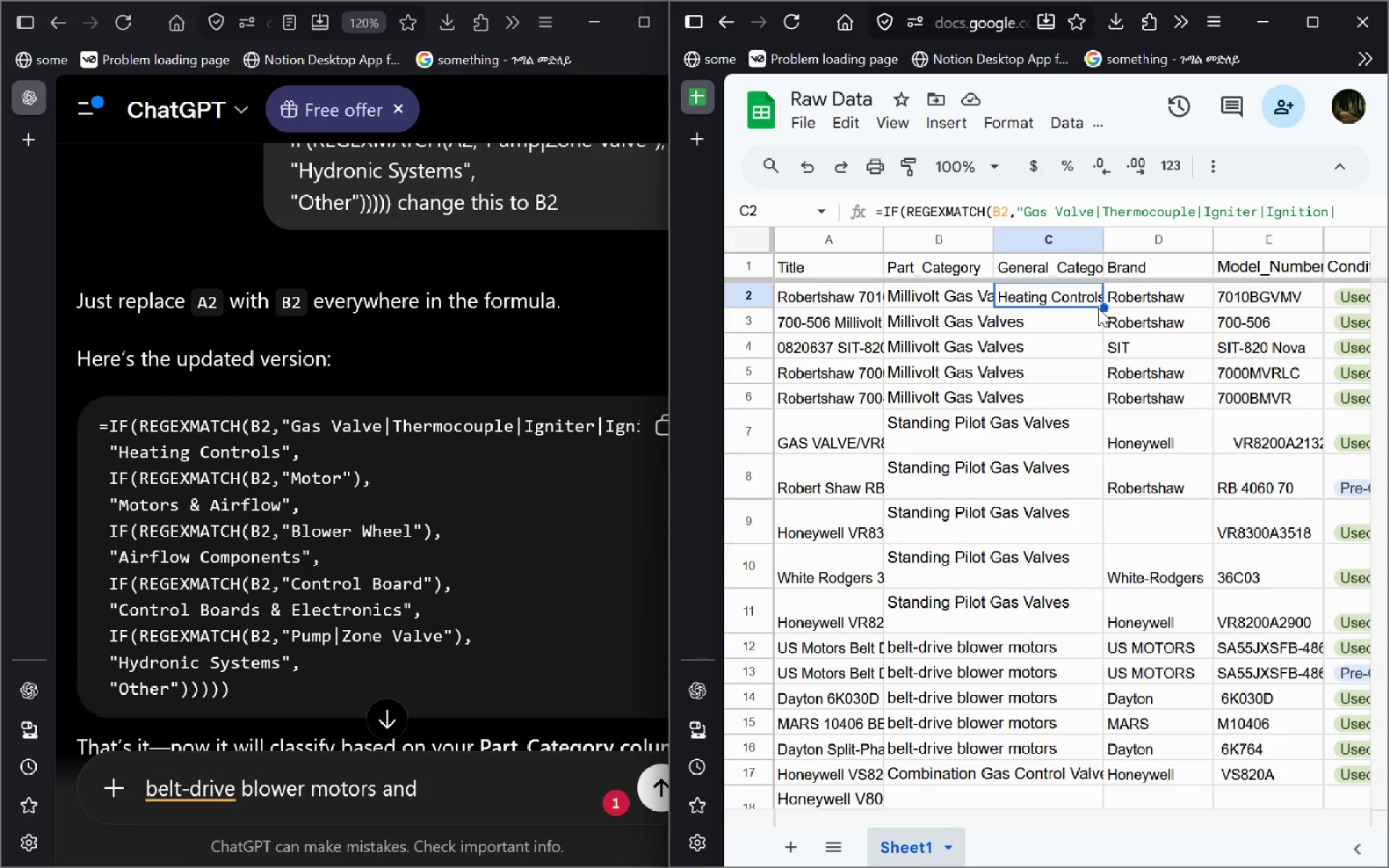 
left_click([1098, 308])
 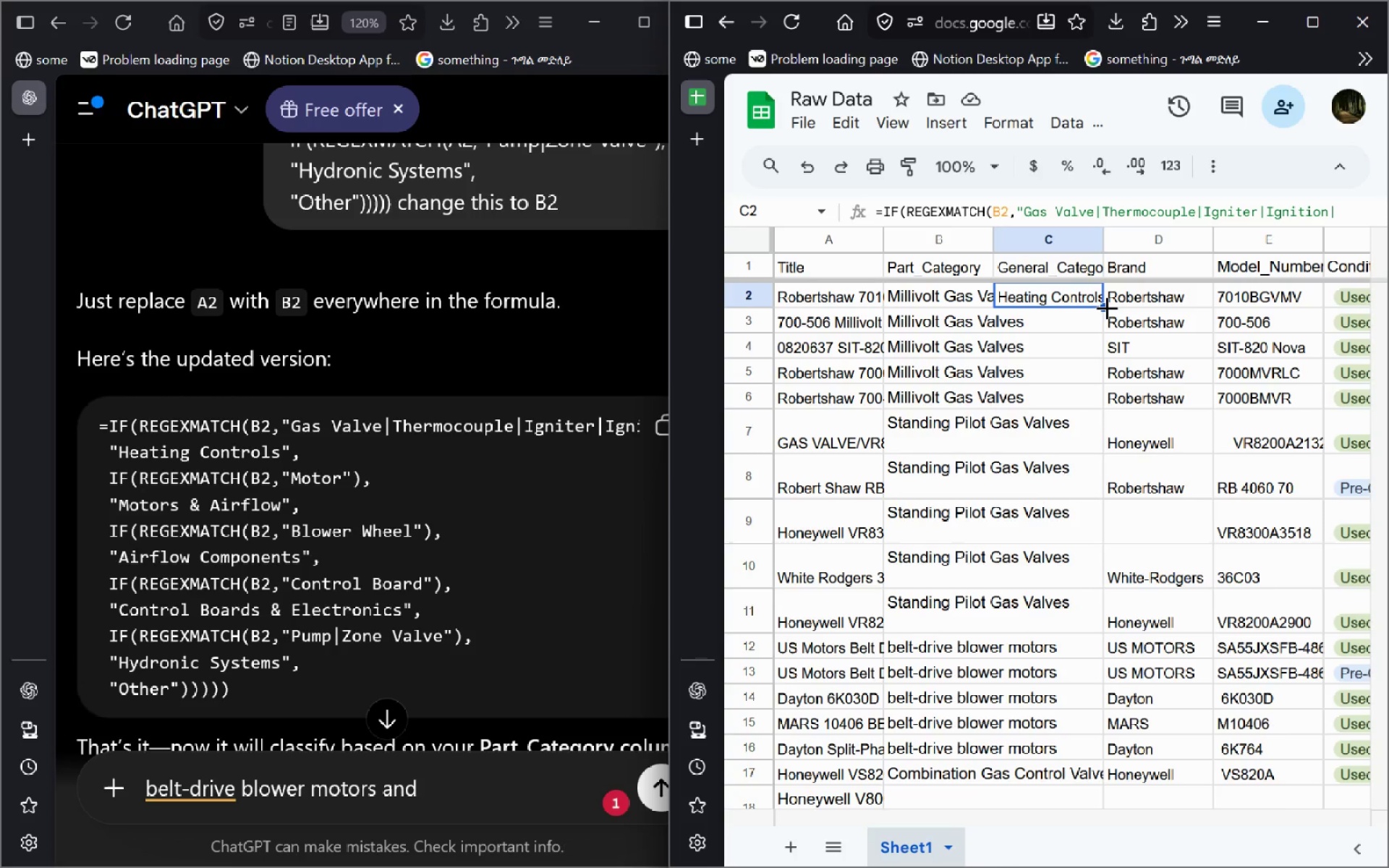 
left_click_drag(start_coordinate=[1107, 307], to_coordinate=[1105, 621])
 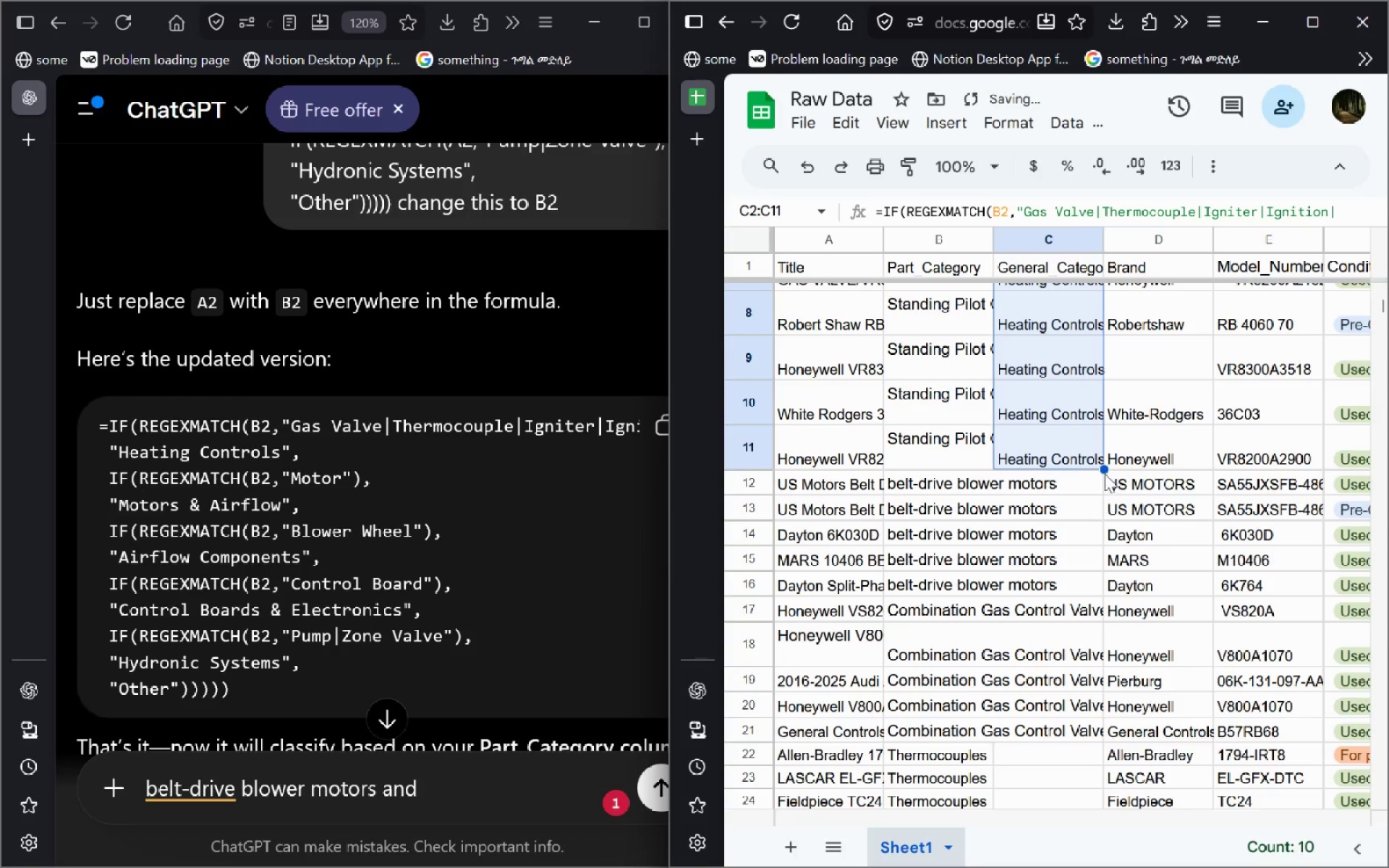 
left_click_drag(start_coordinate=[1100, 465], to_coordinate=[1107, 576])
 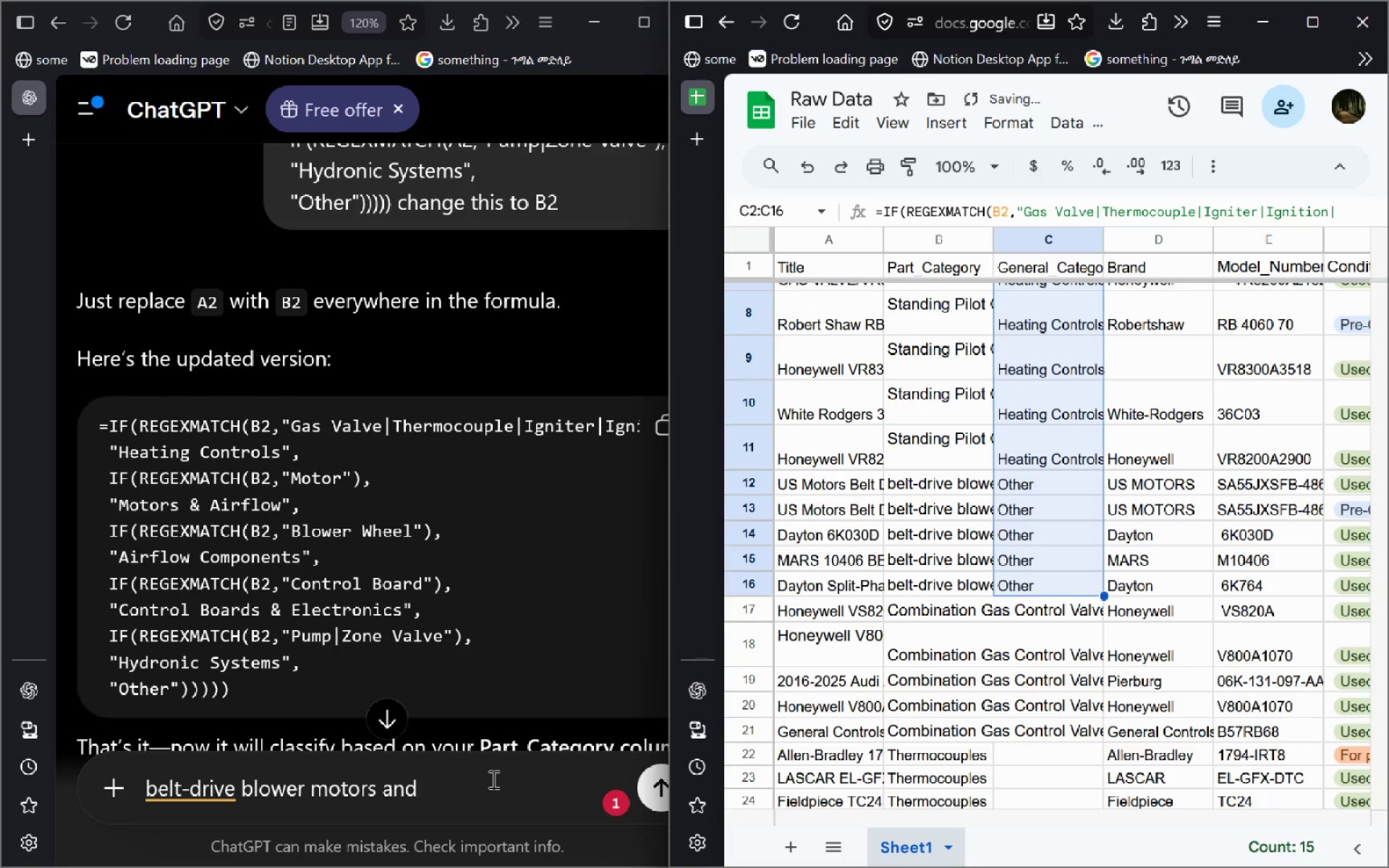 
left_click([465, 780])
 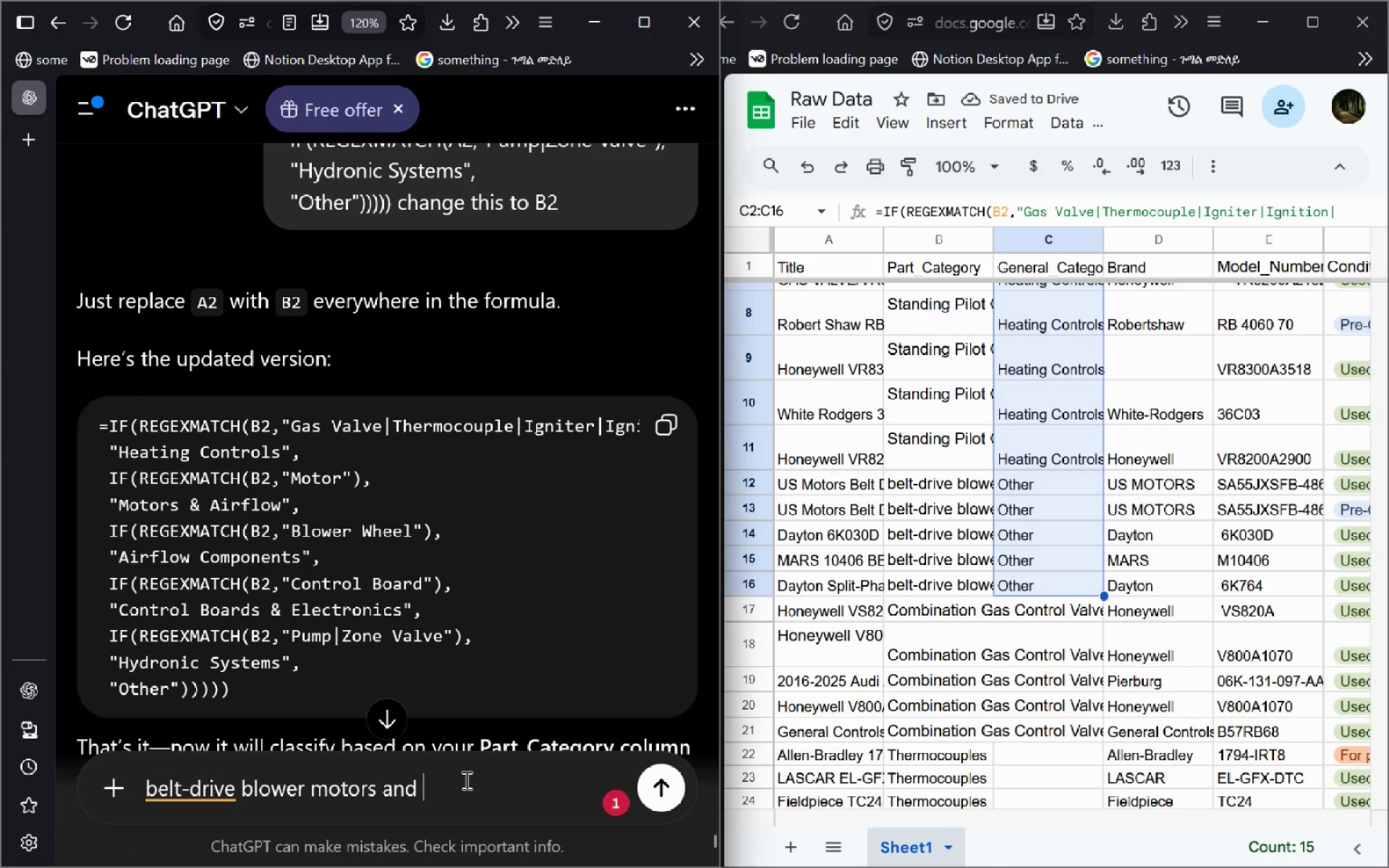 
key(Control+Backspace)
 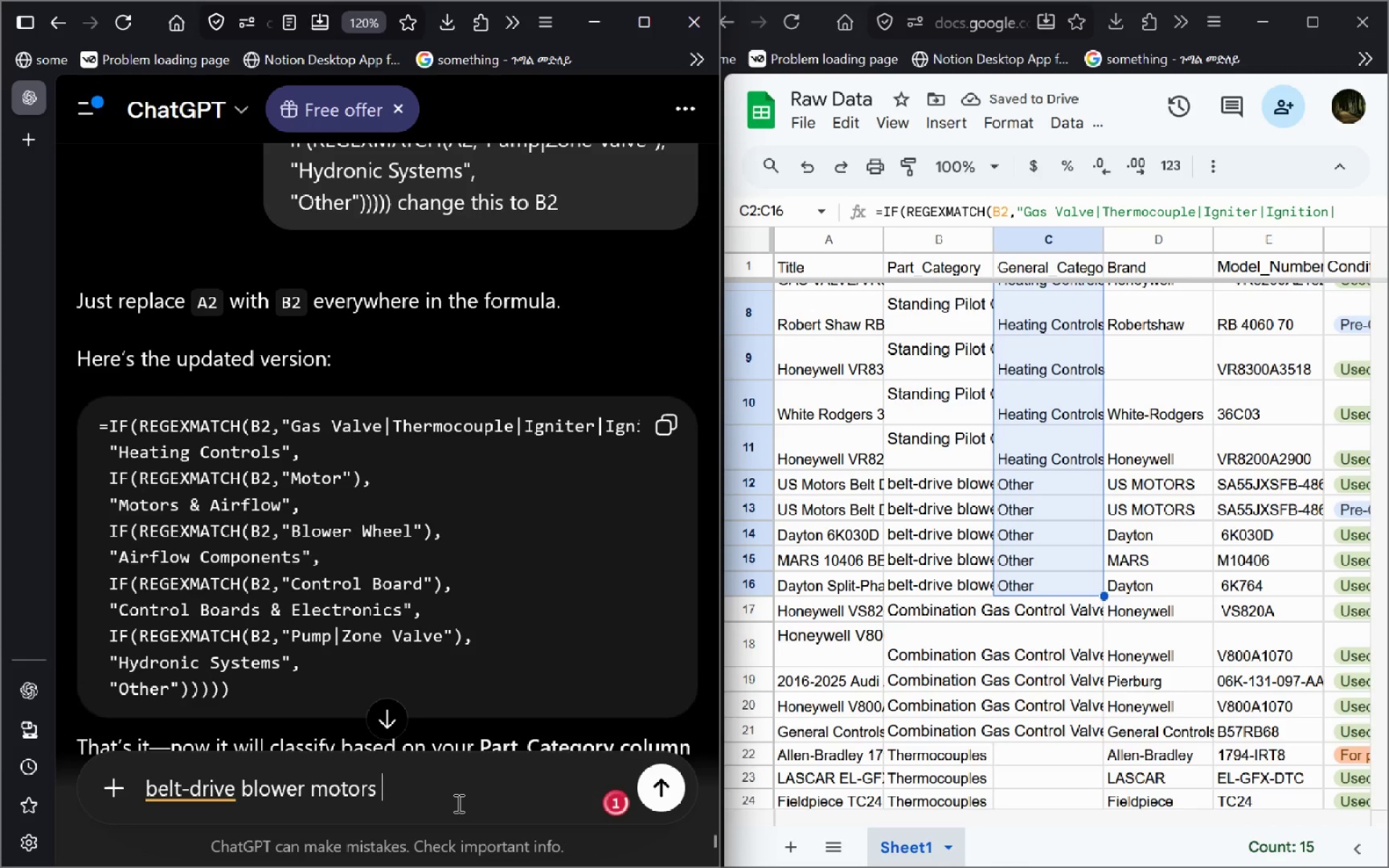 
type(are not being recognized)
 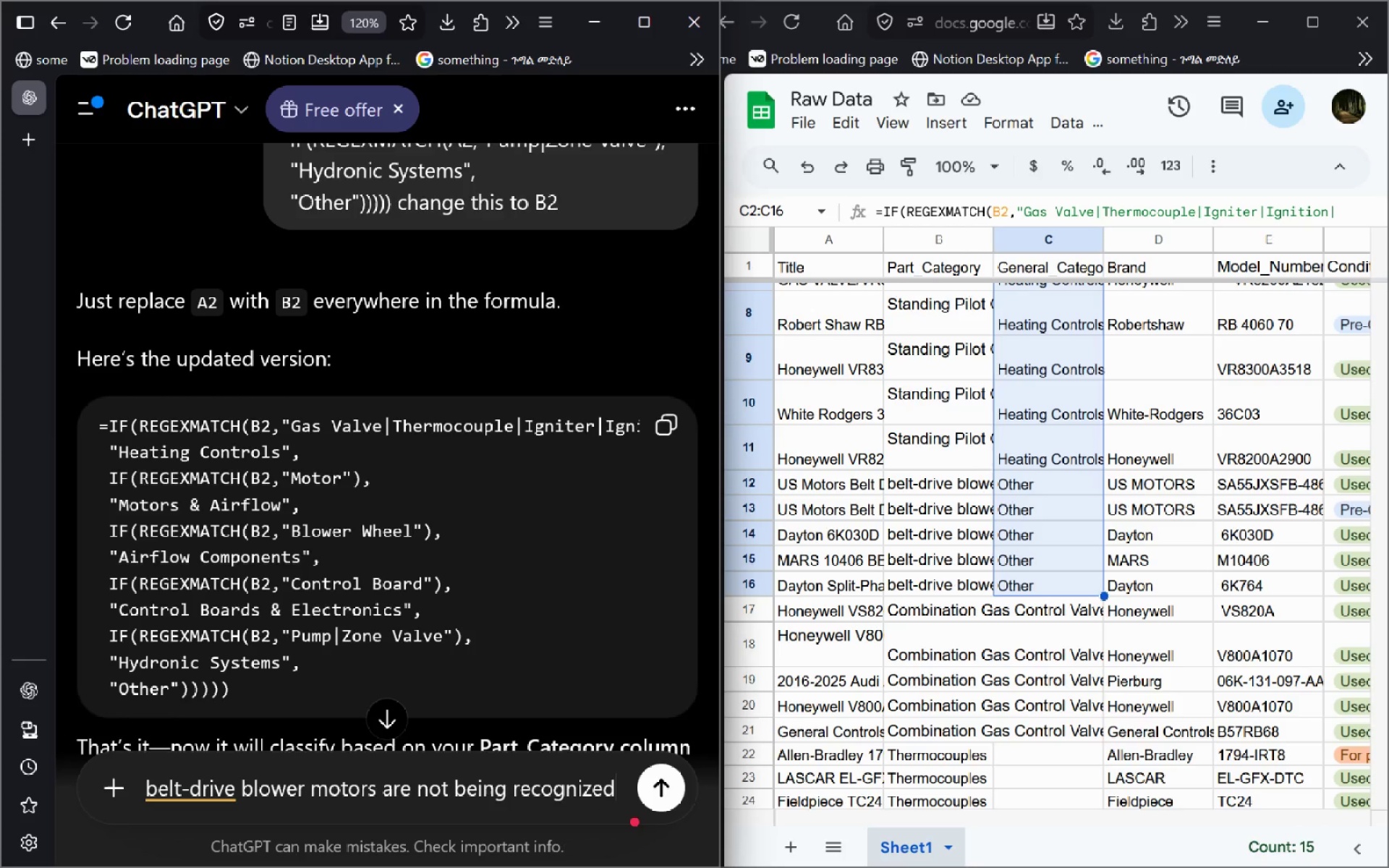 
key(Enter)
 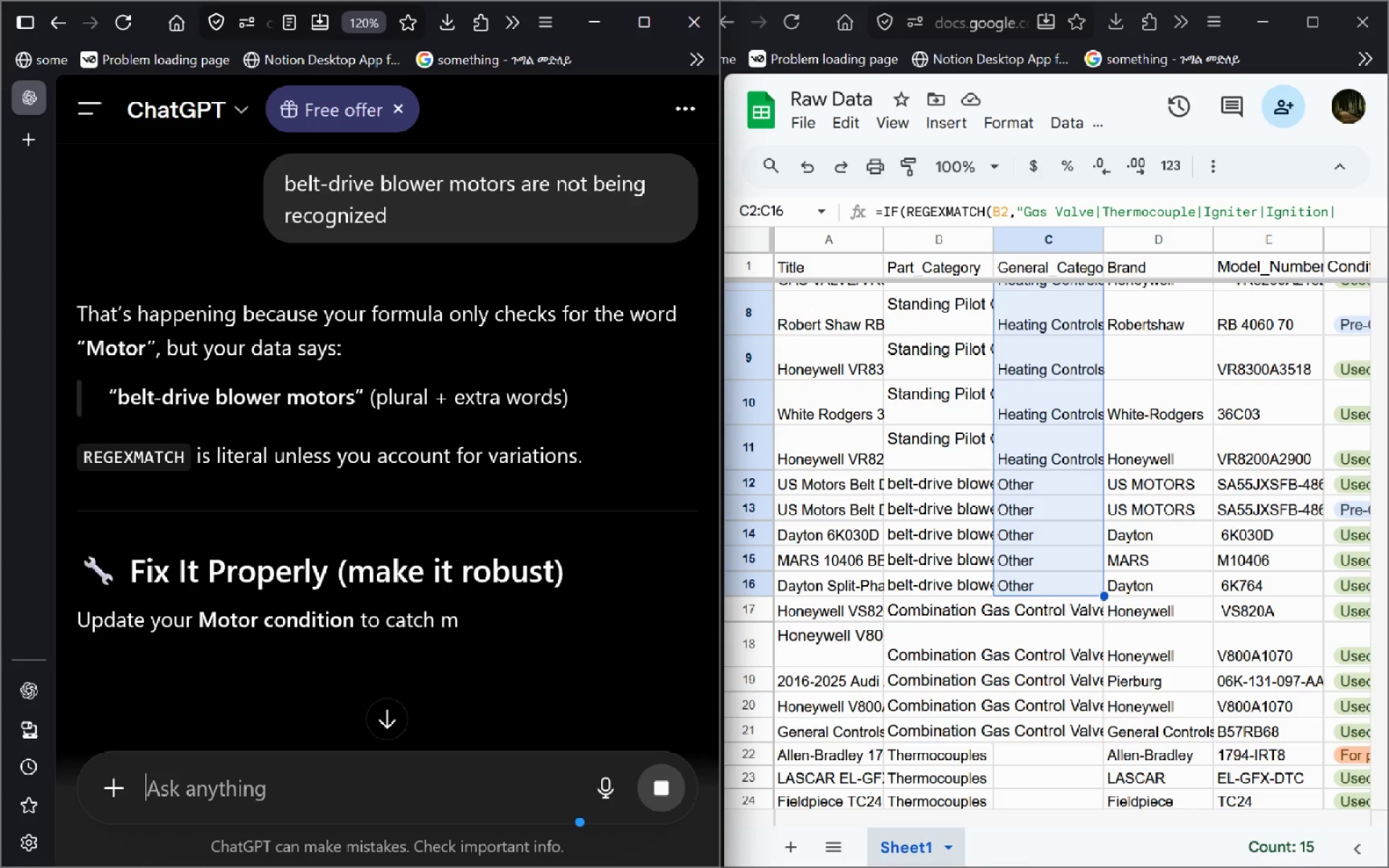 
wait(8.83)
 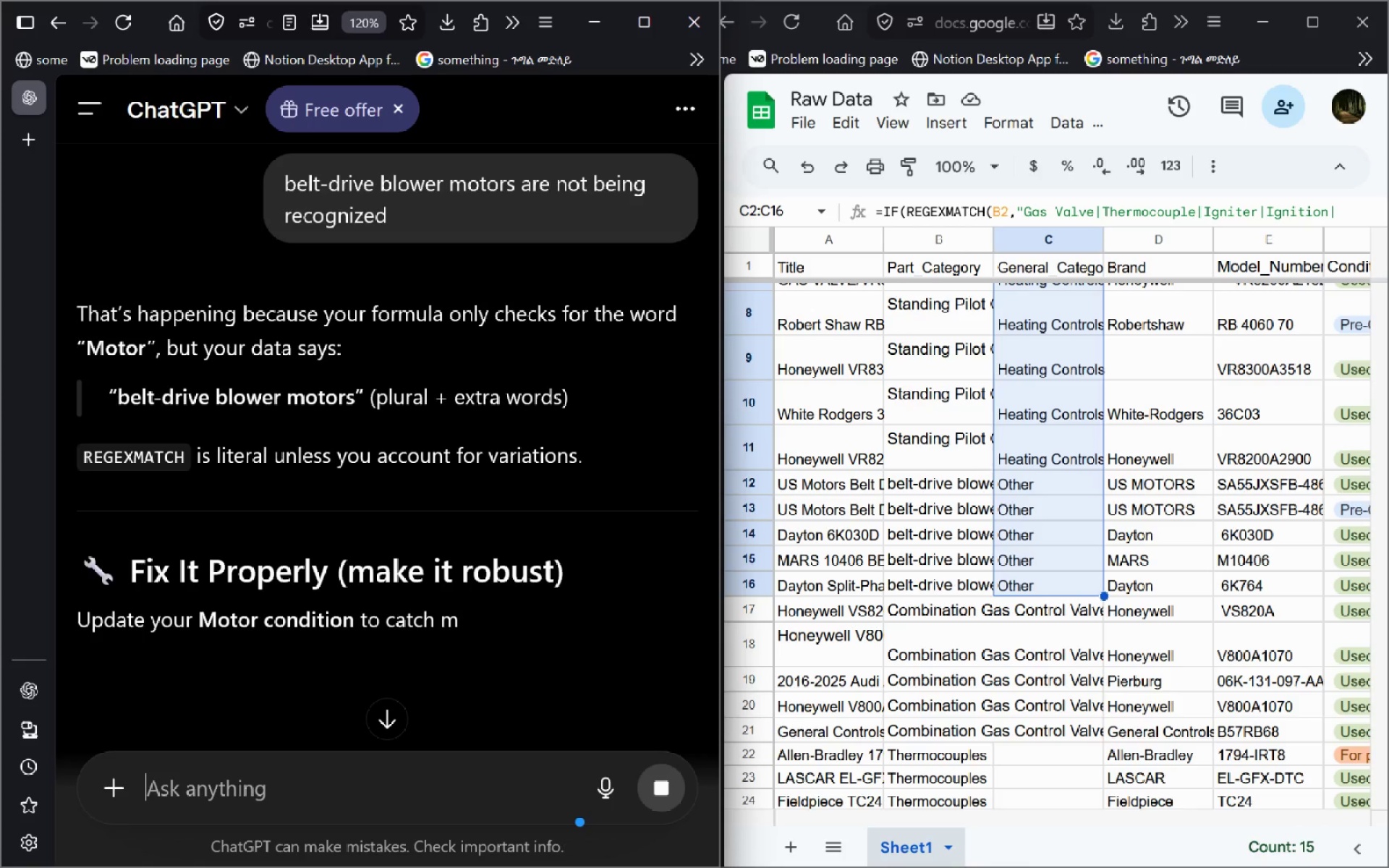 
left_click([664, 352])
 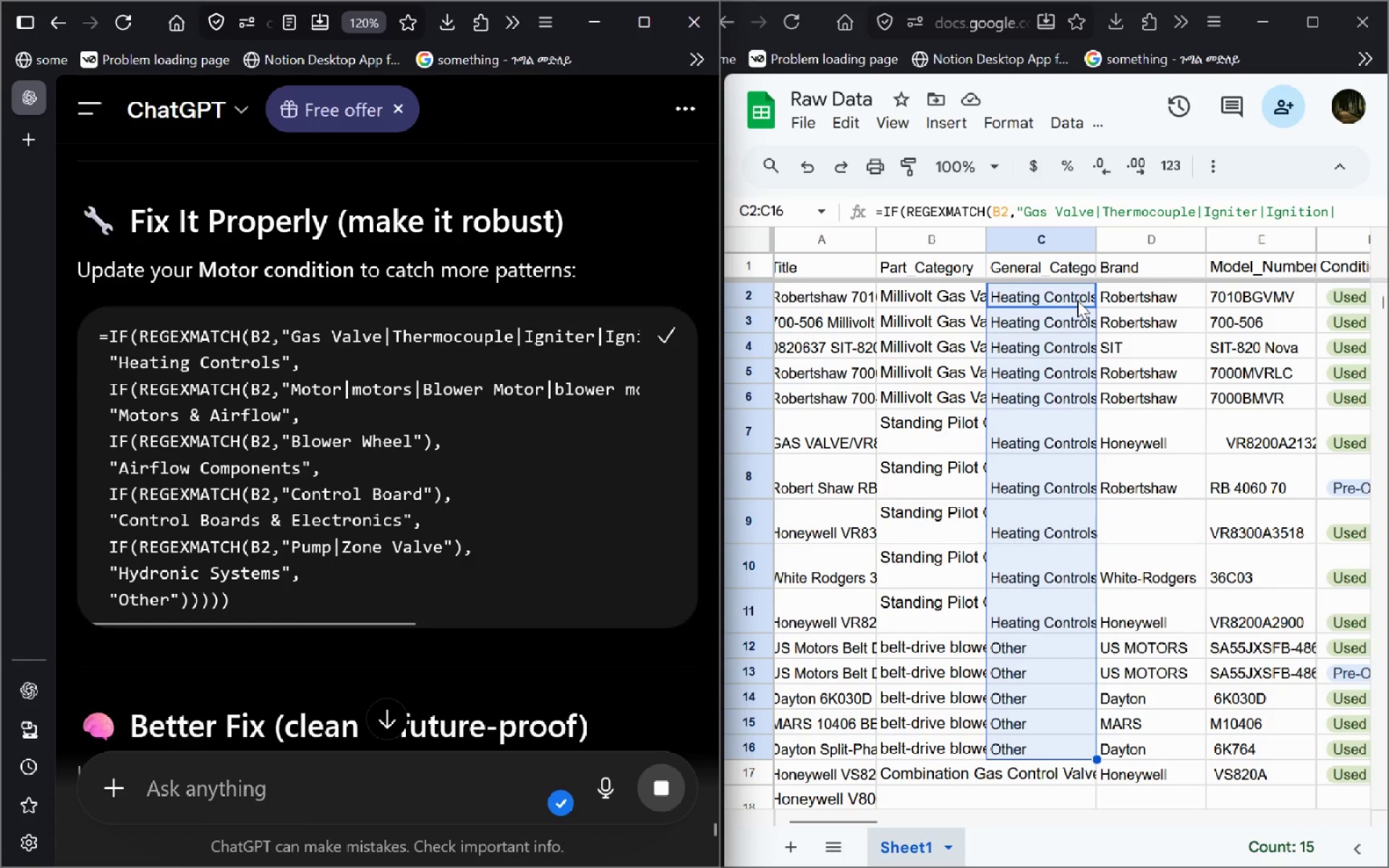 
double_click([1074, 301])
 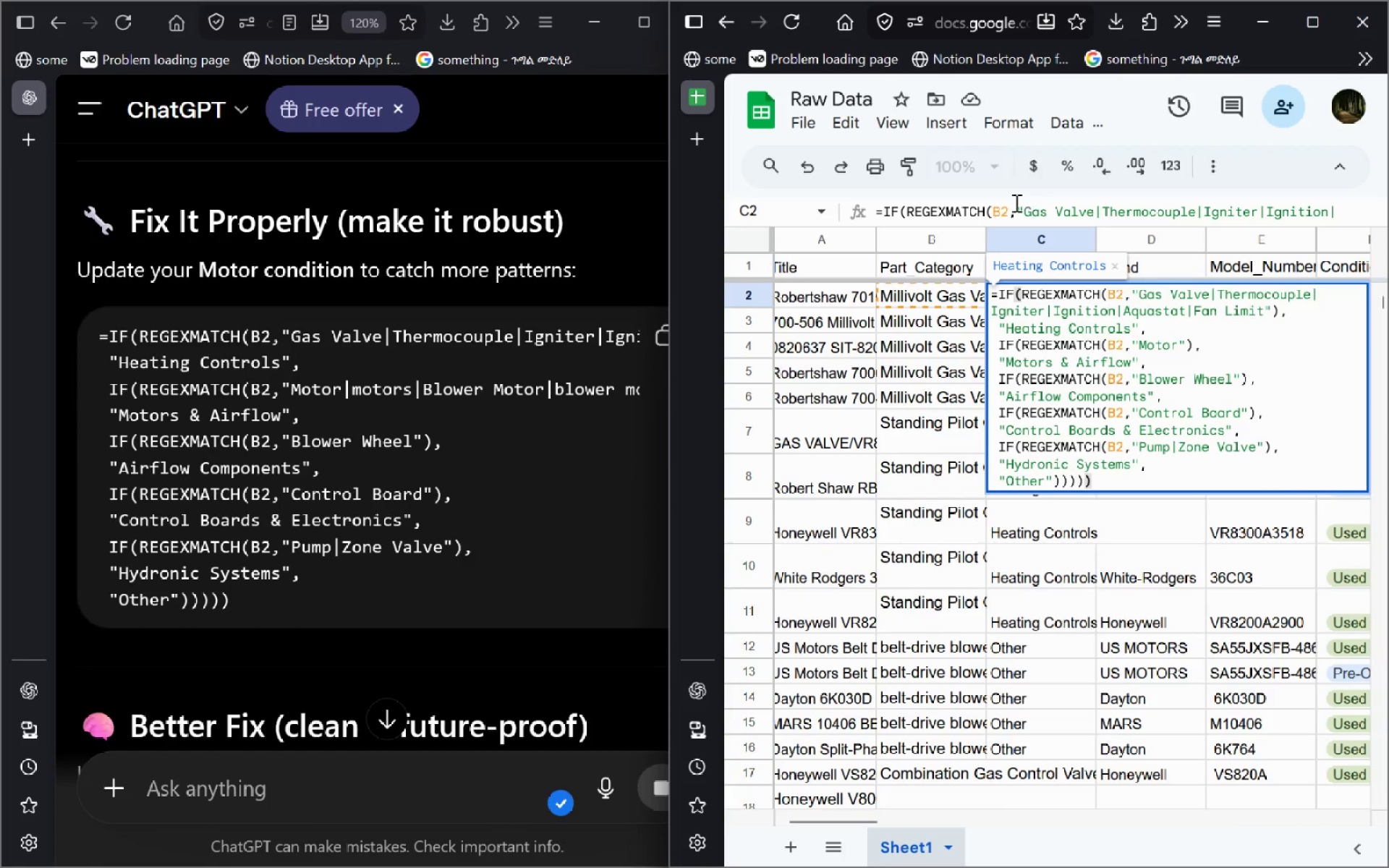 
left_click([1014, 203])
 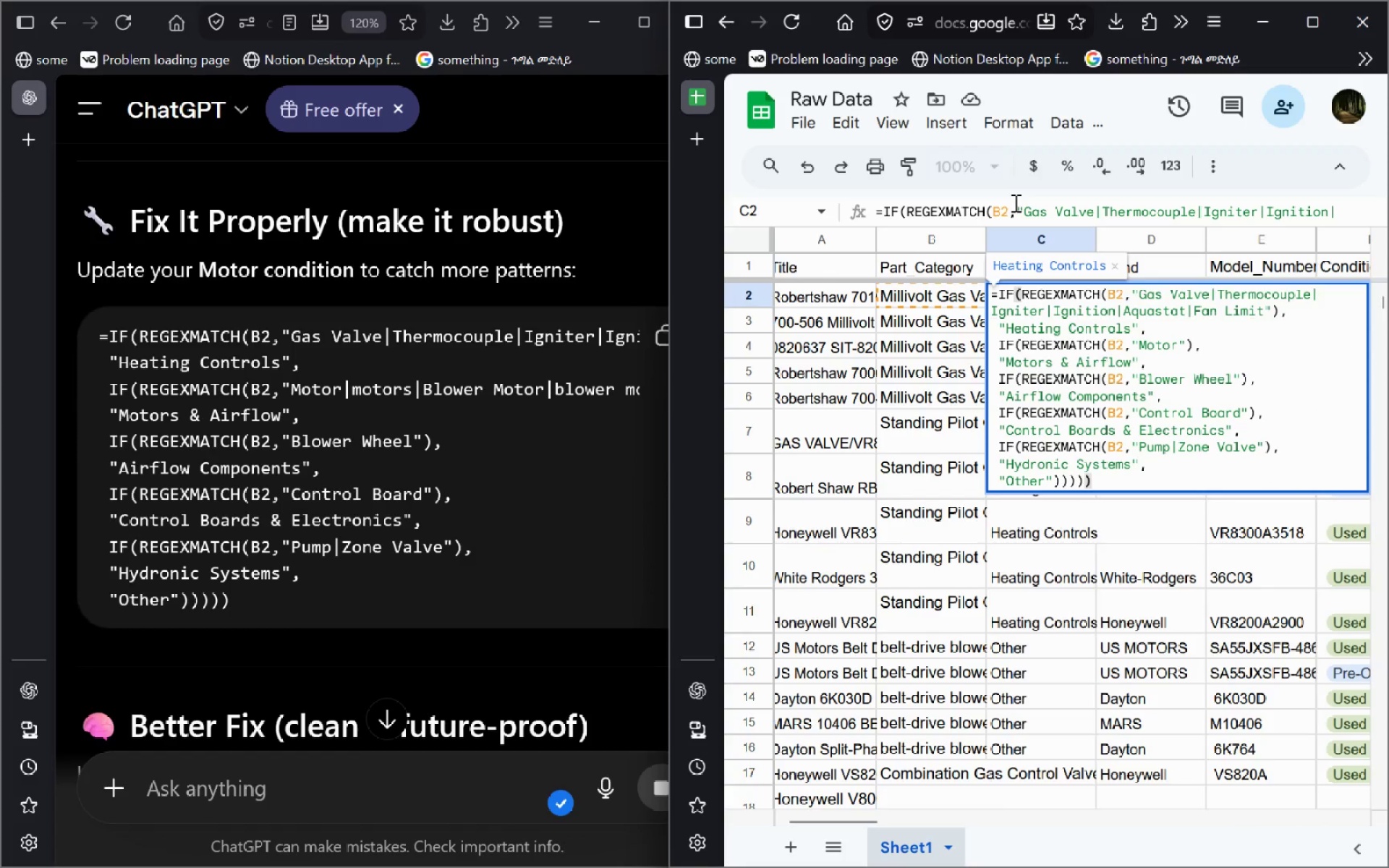 
key(Control+A)
 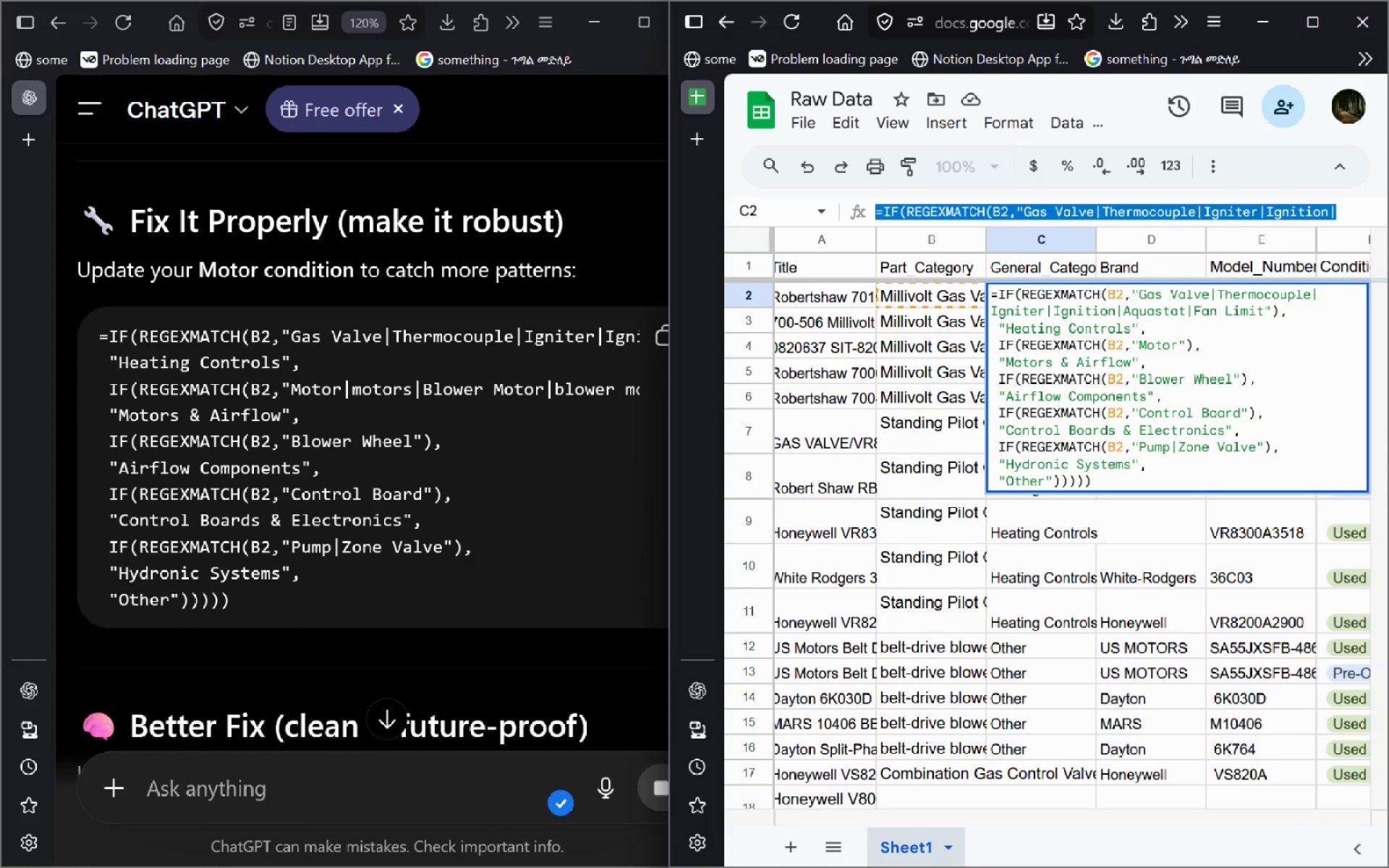 
key(Control+V)
 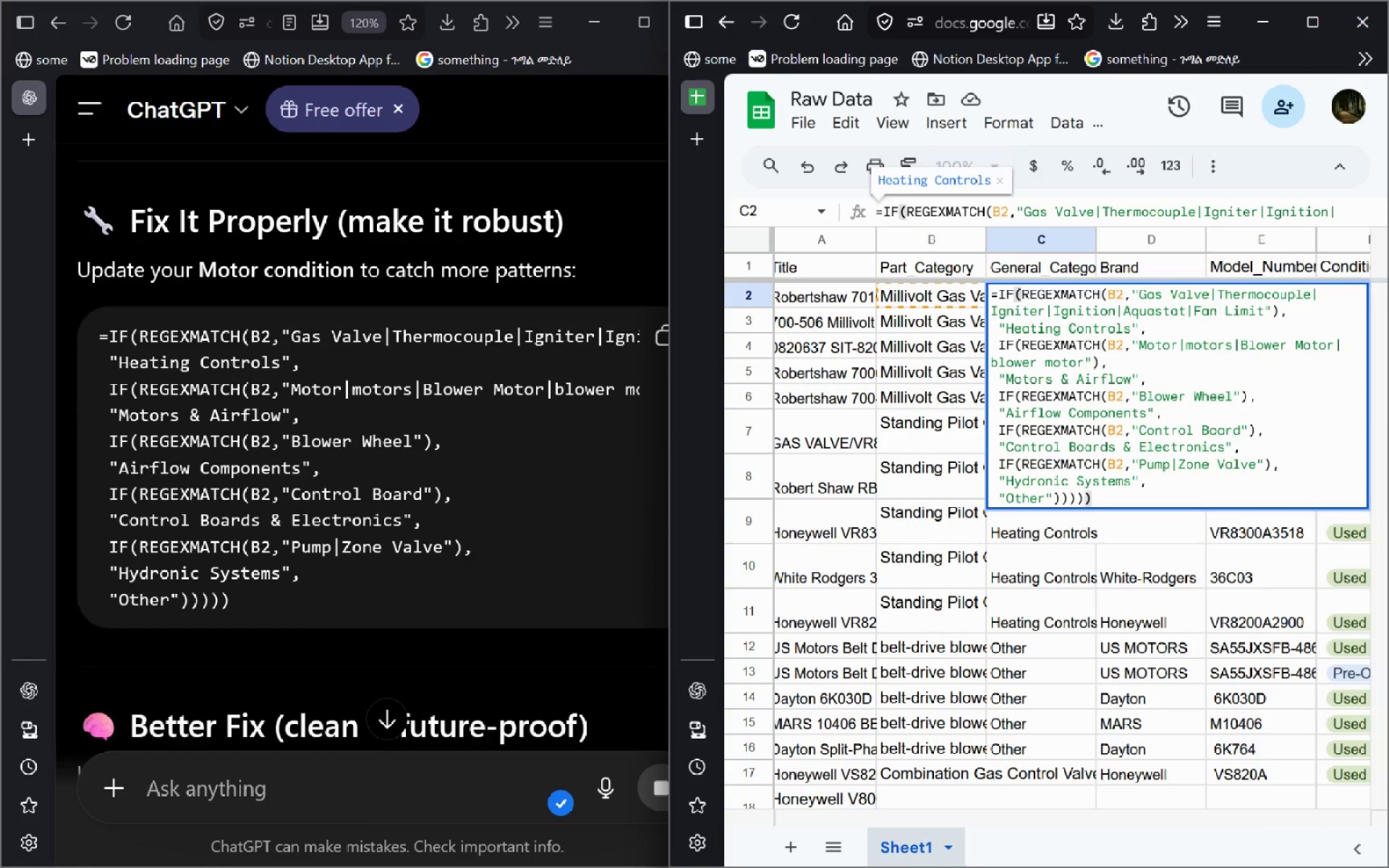 
key(Enter)
 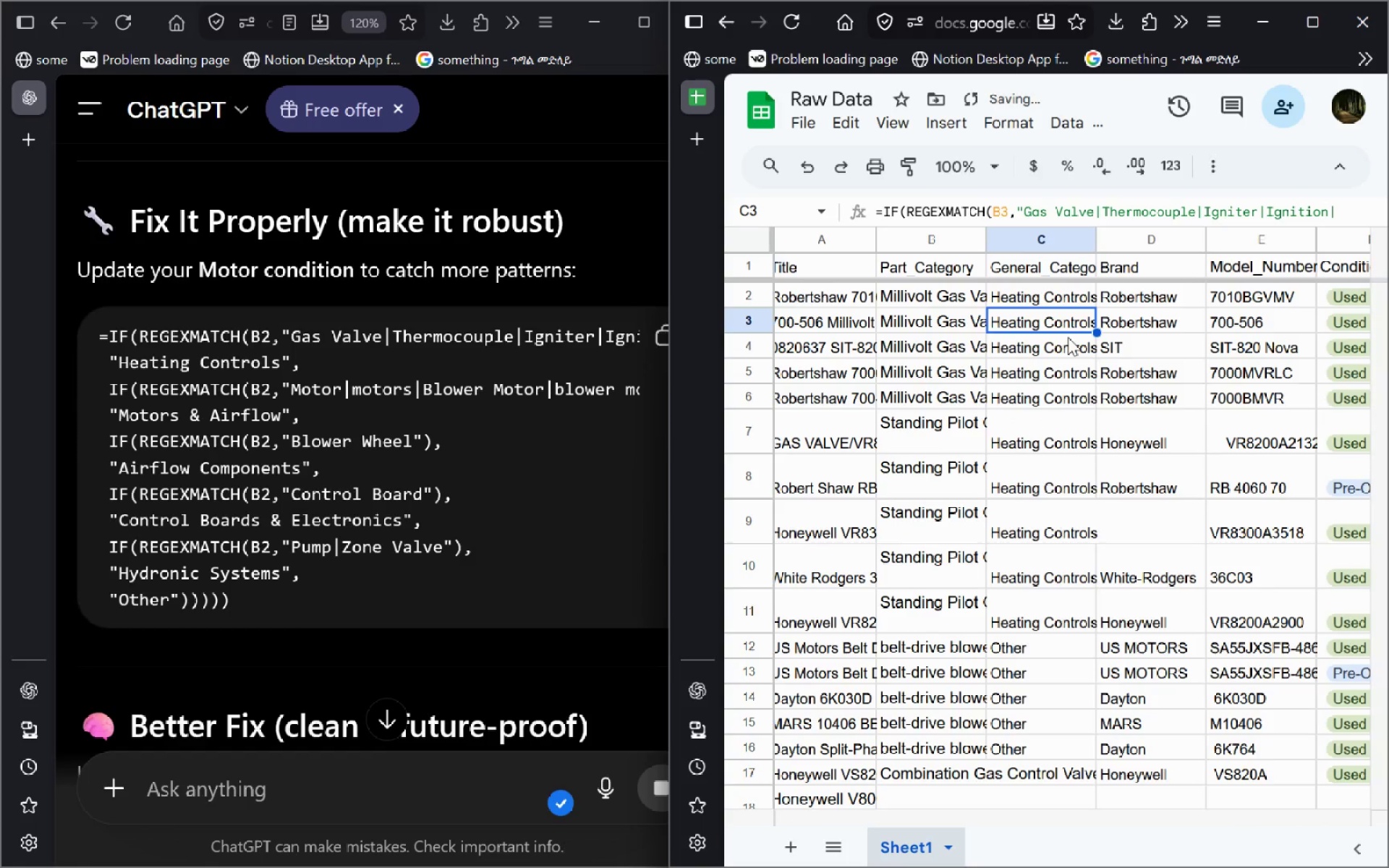 
key(Control+Z)
 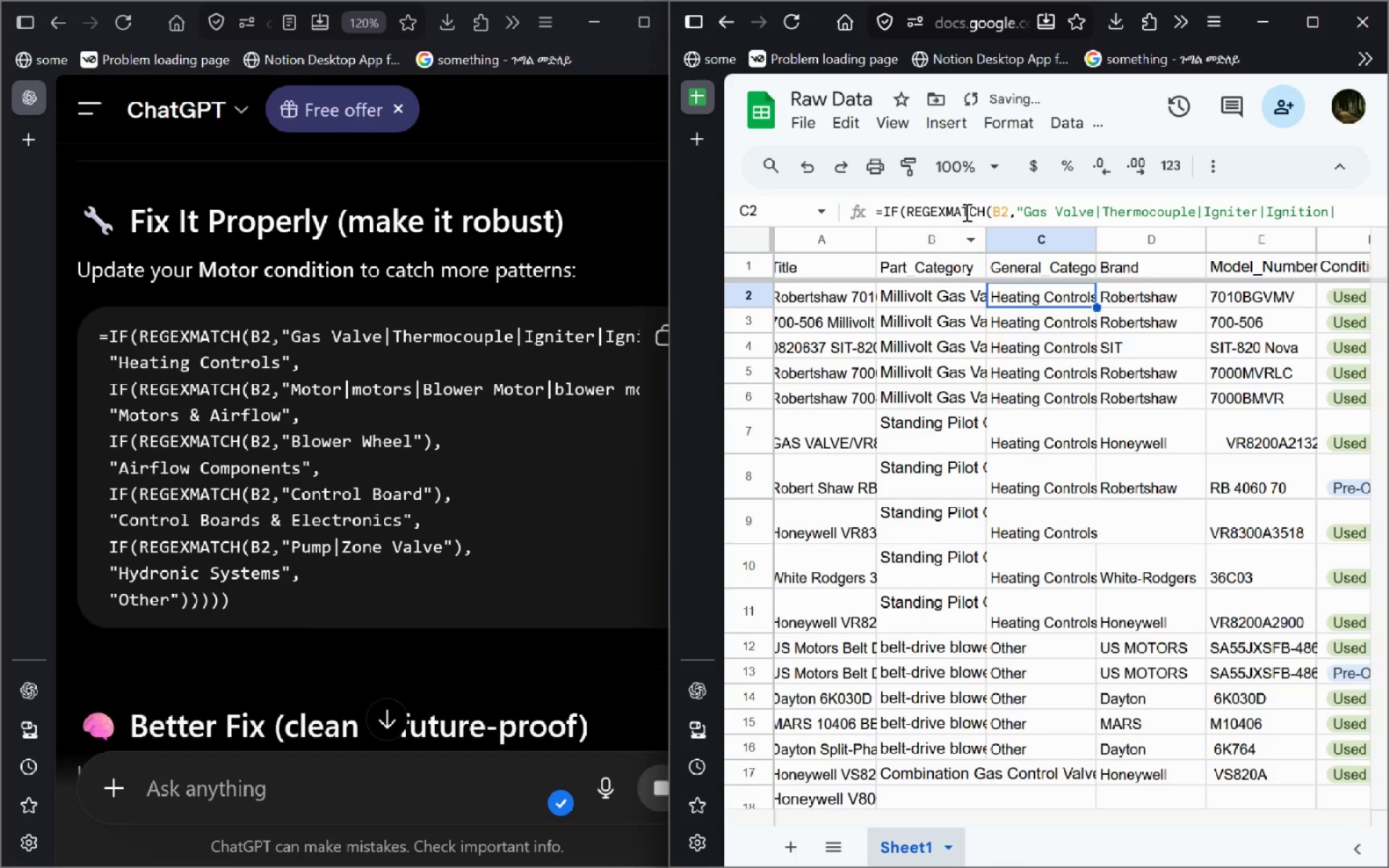 
left_click([965, 212])
 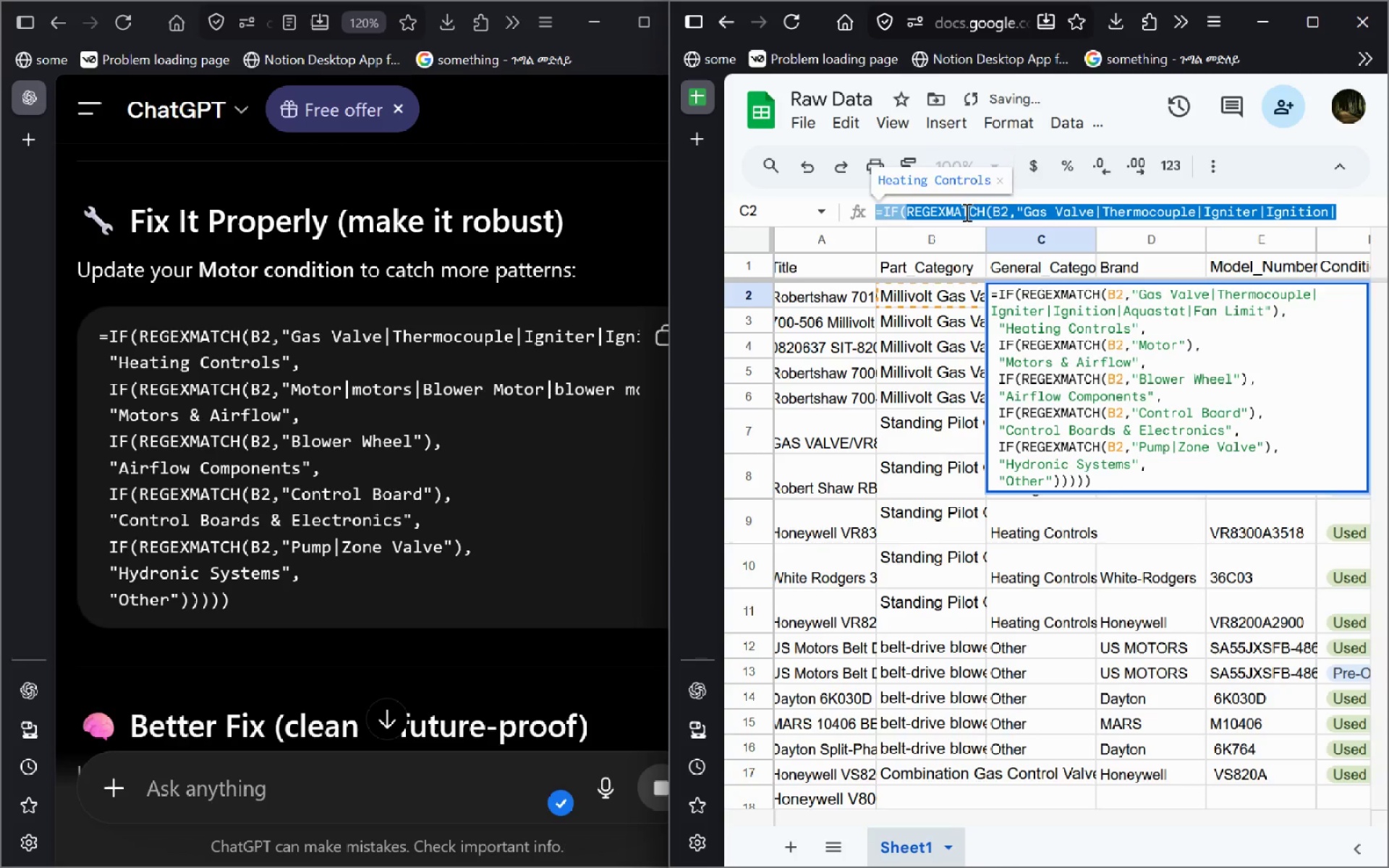 
key(Control+A)
 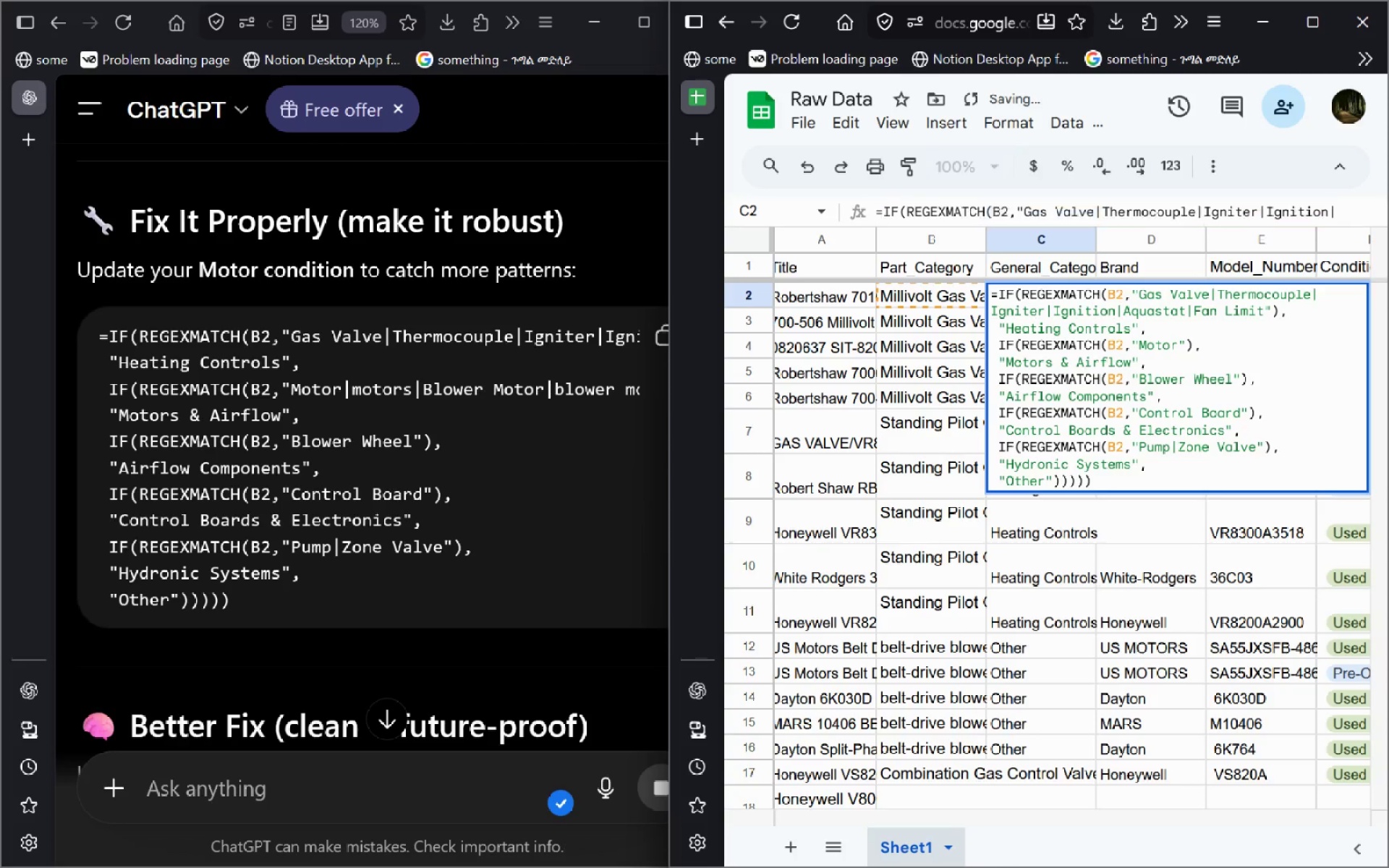 
key(Control+V)
 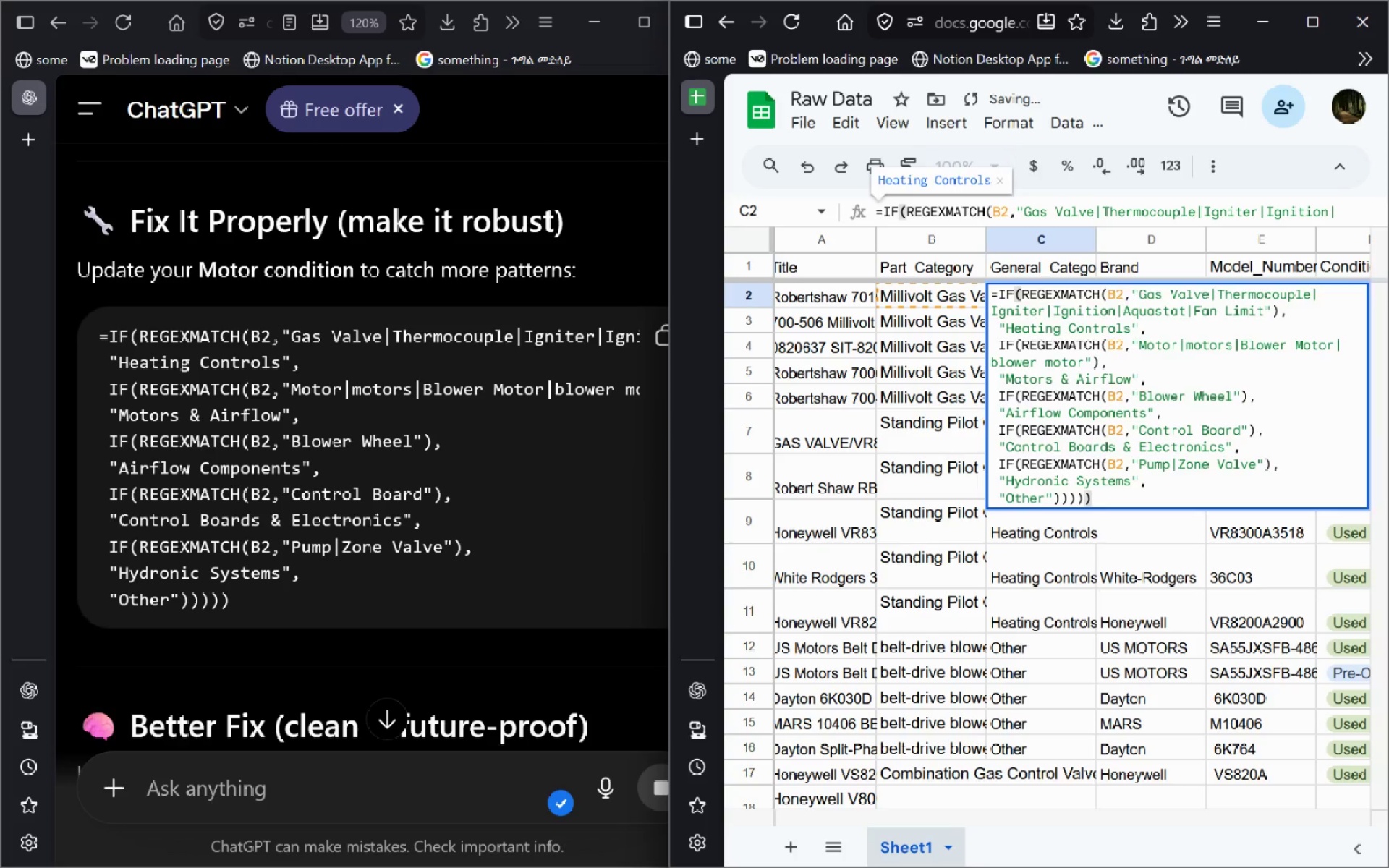 
key(Enter)
 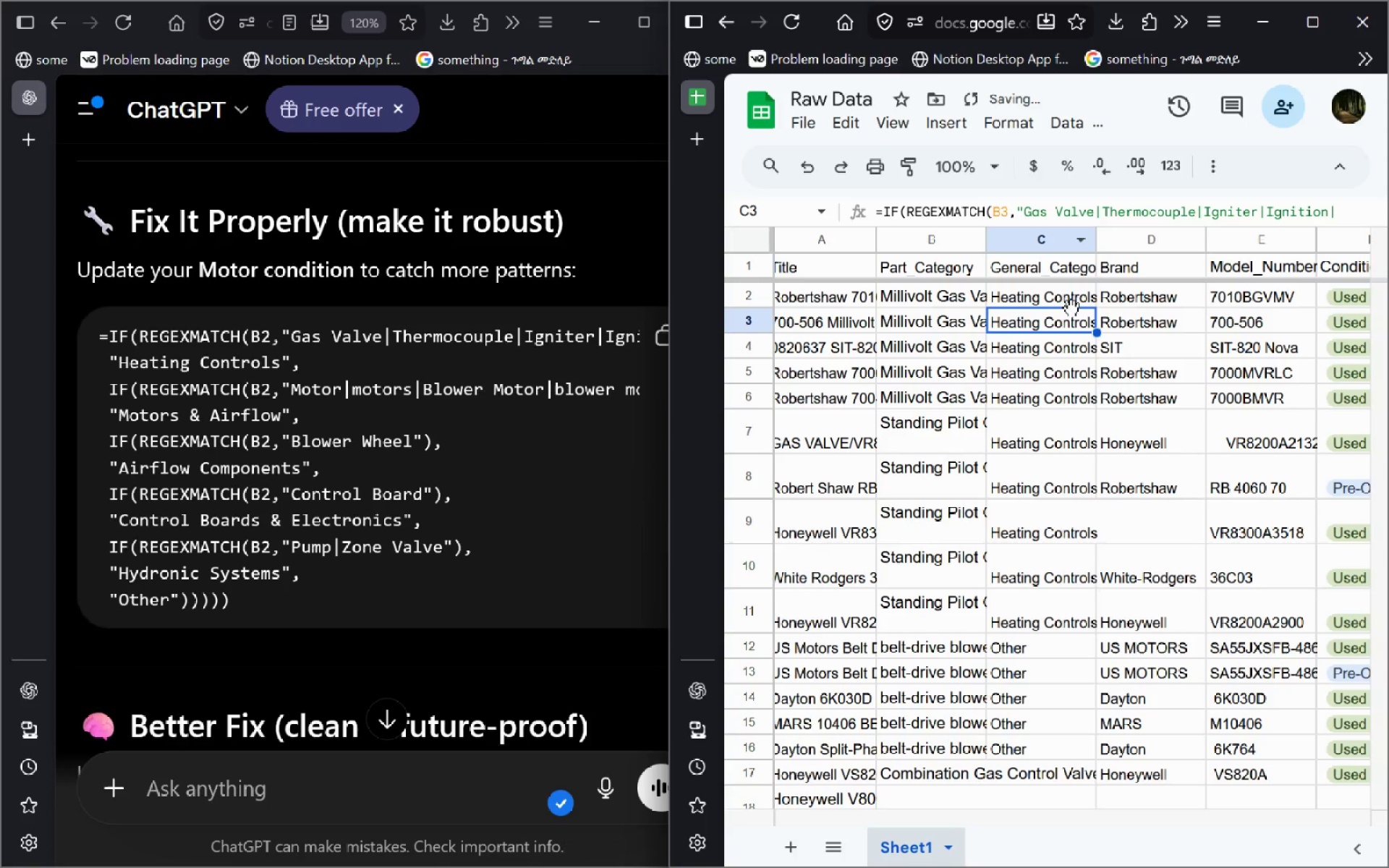 
left_click_drag(start_coordinate=[1071, 308], to_coordinate=[1086, 287])
 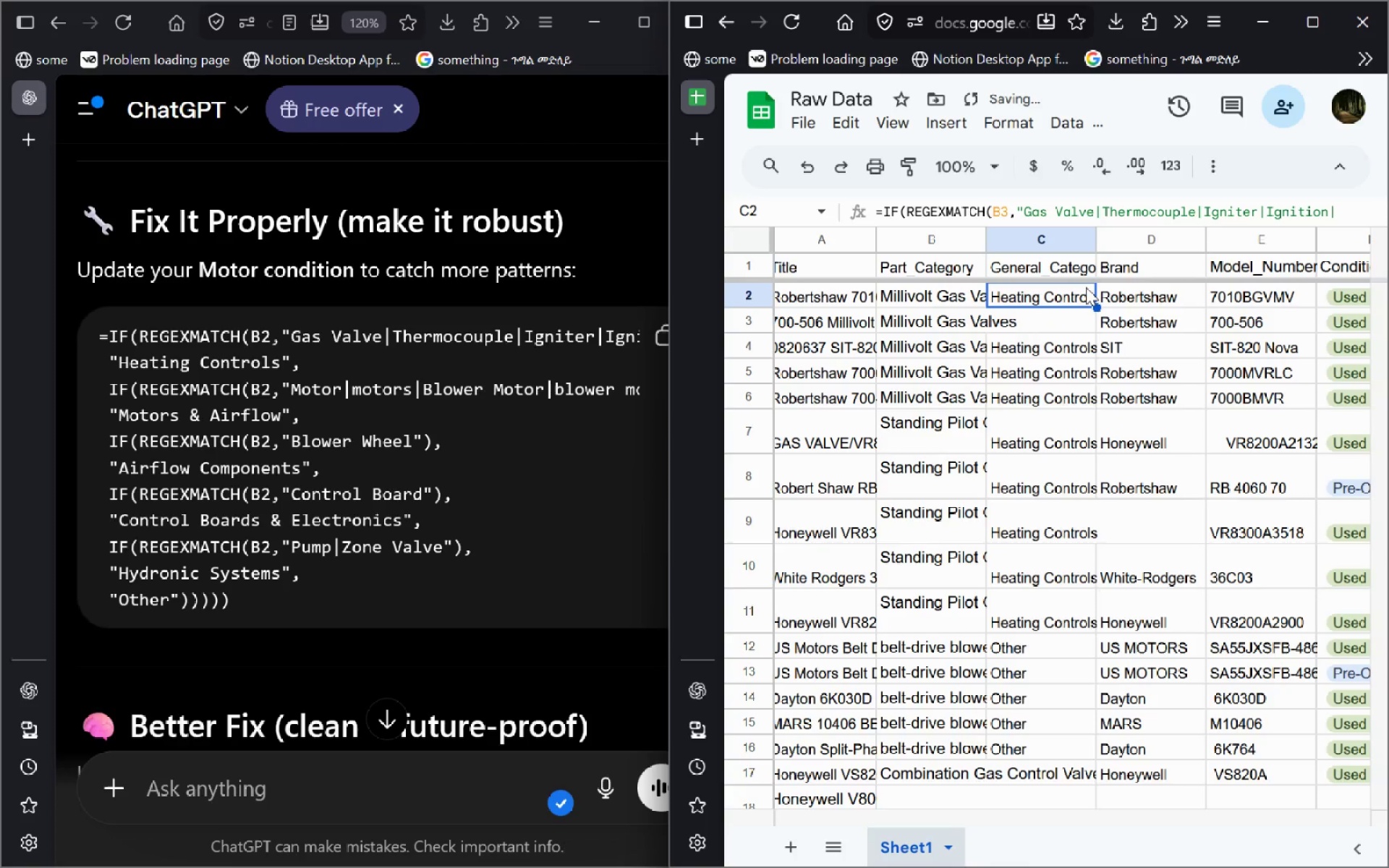 
left_click([1086, 287])
 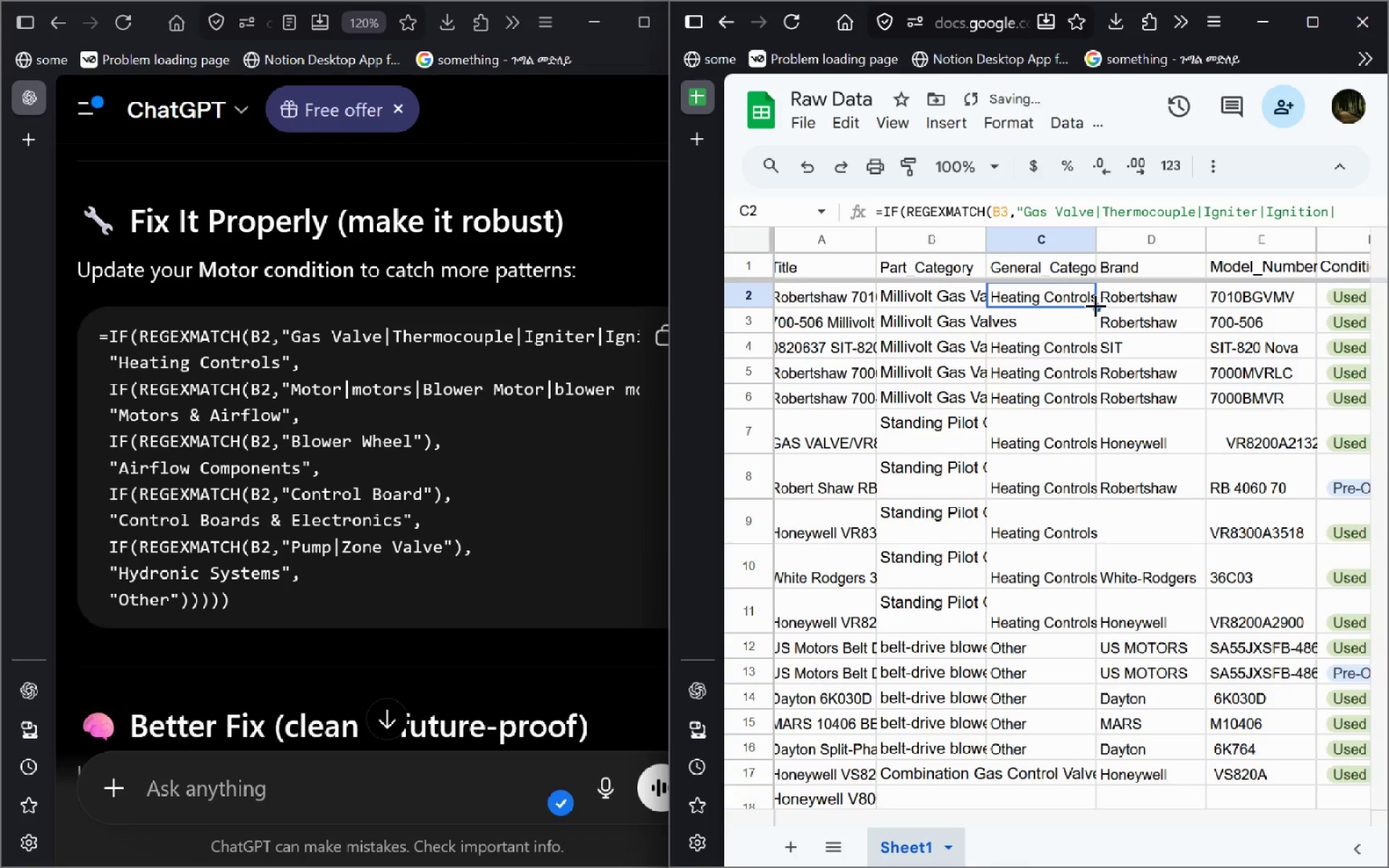 
left_click_drag(start_coordinate=[1096, 305], to_coordinate=[1097, 453])
 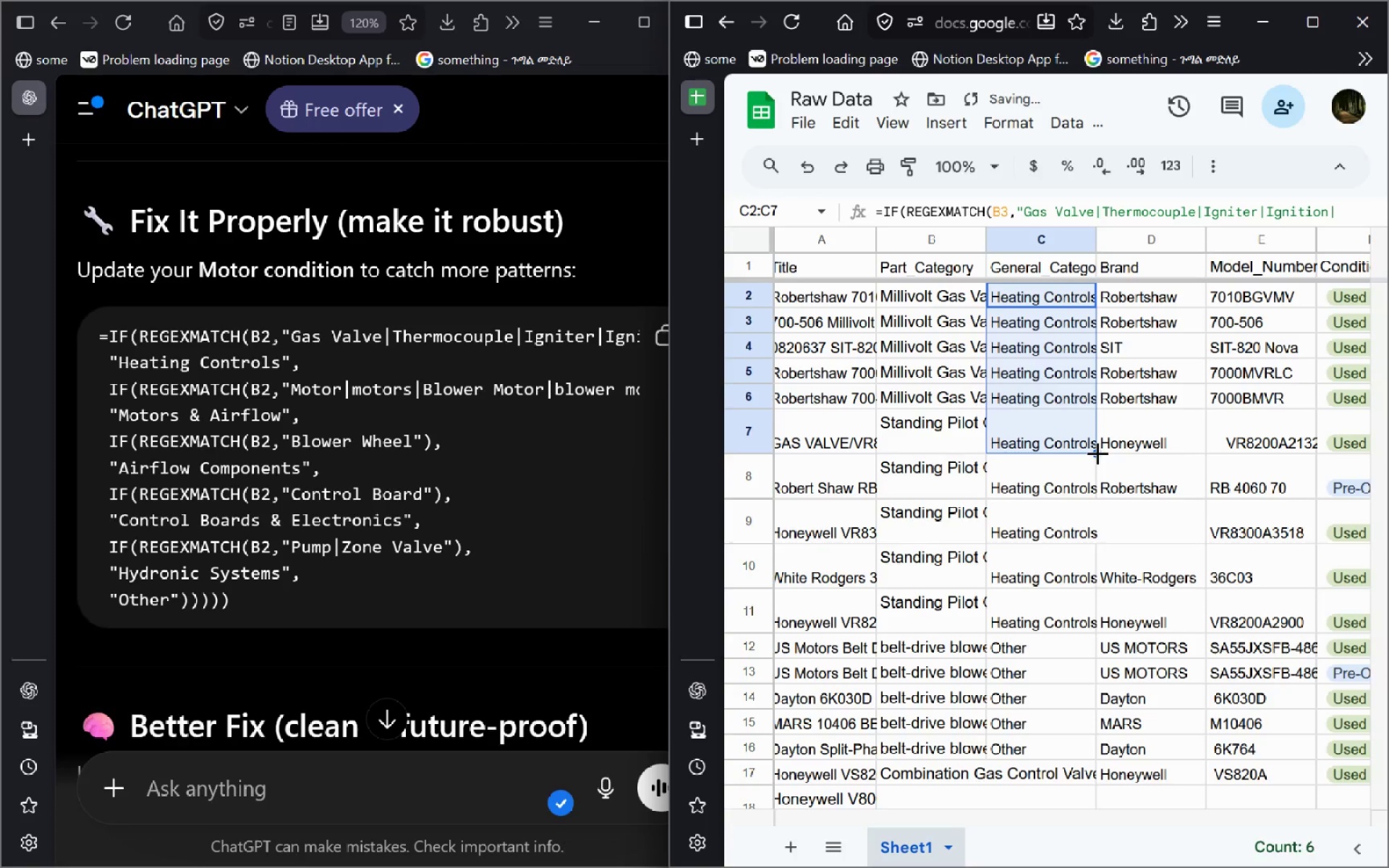 
left_click_drag(start_coordinate=[1097, 453], to_coordinate=[1095, 733])
 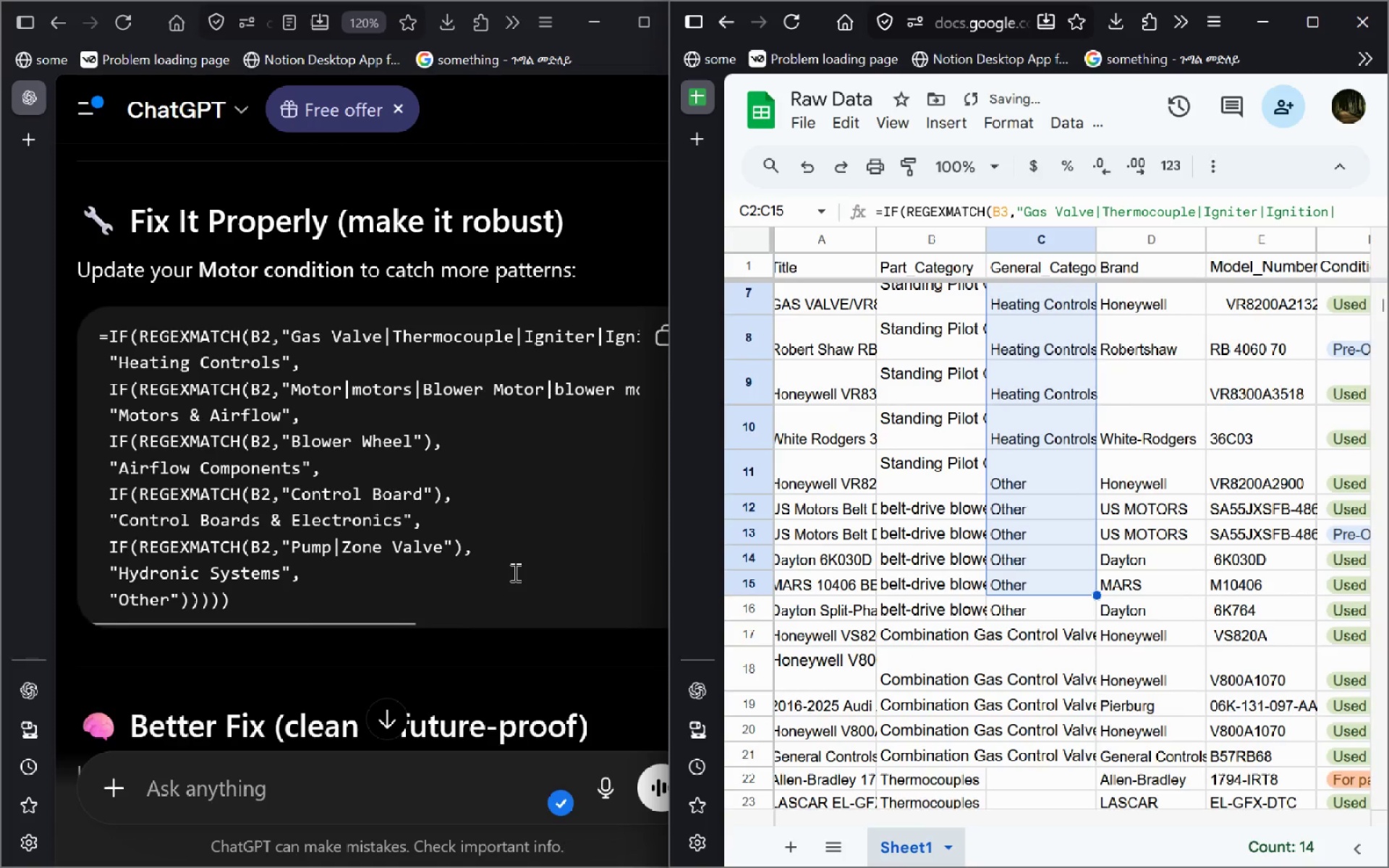 
left_click([514, 572])
 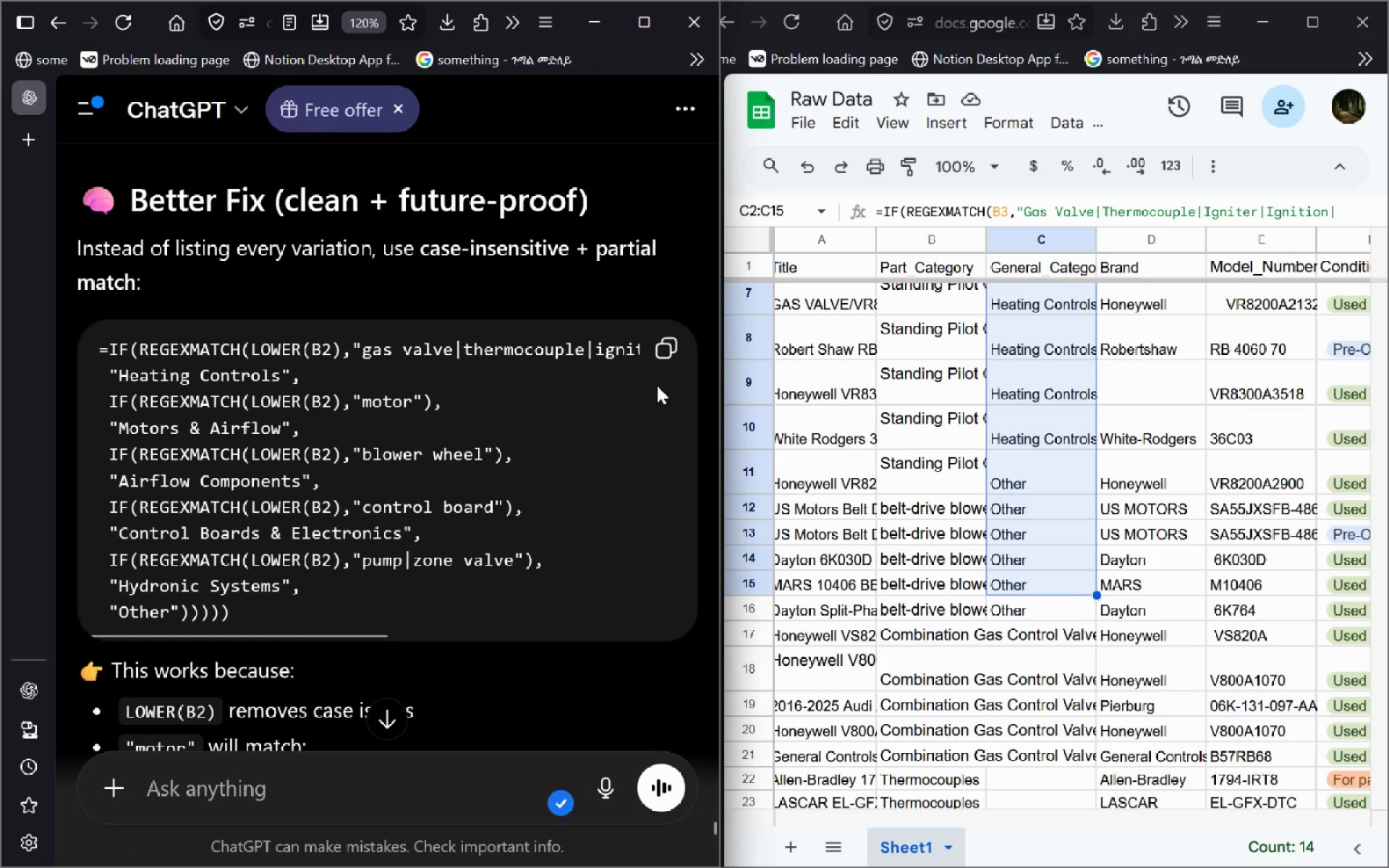 
left_click([655, 355])
 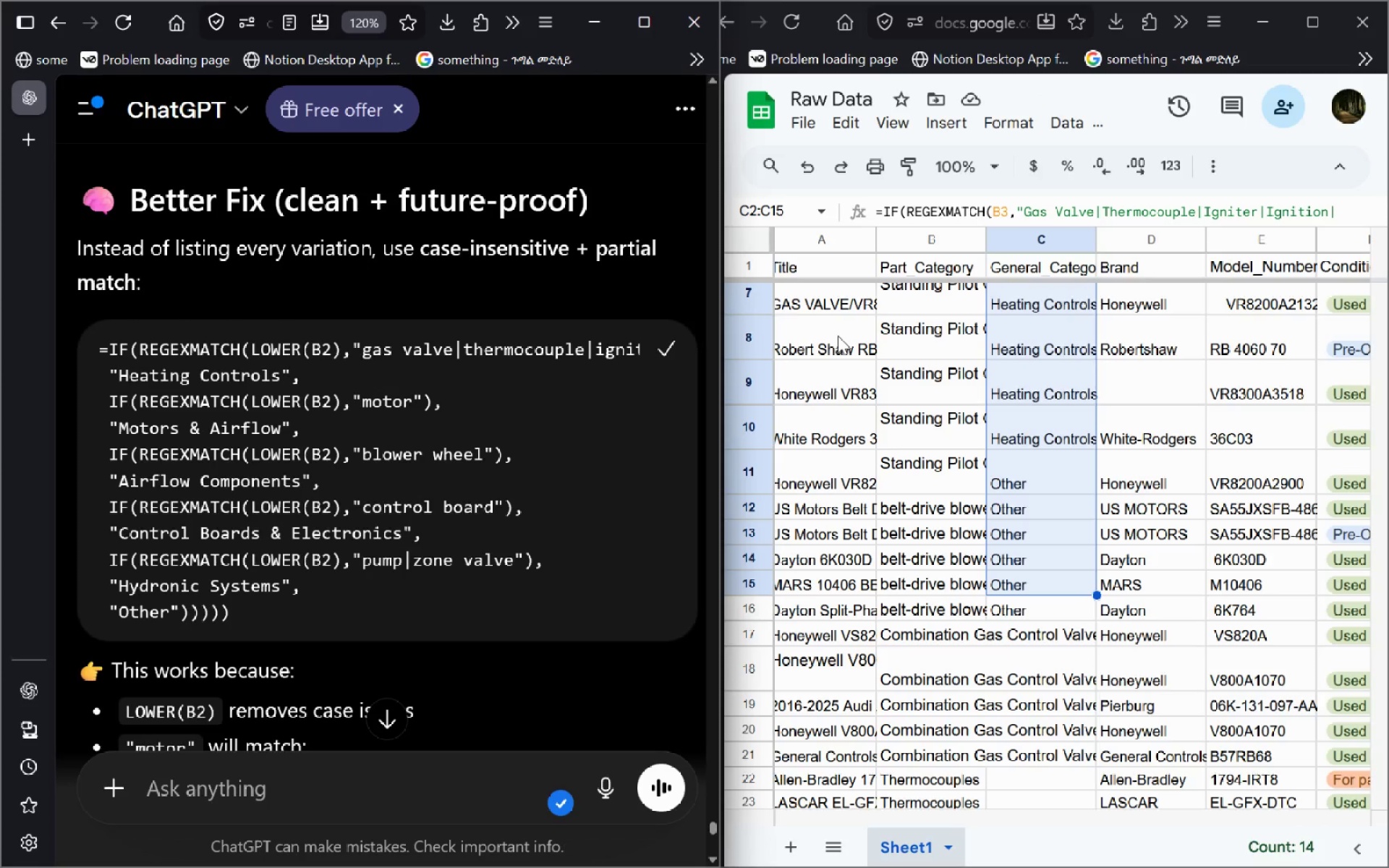 
left_click([1110, 221])
 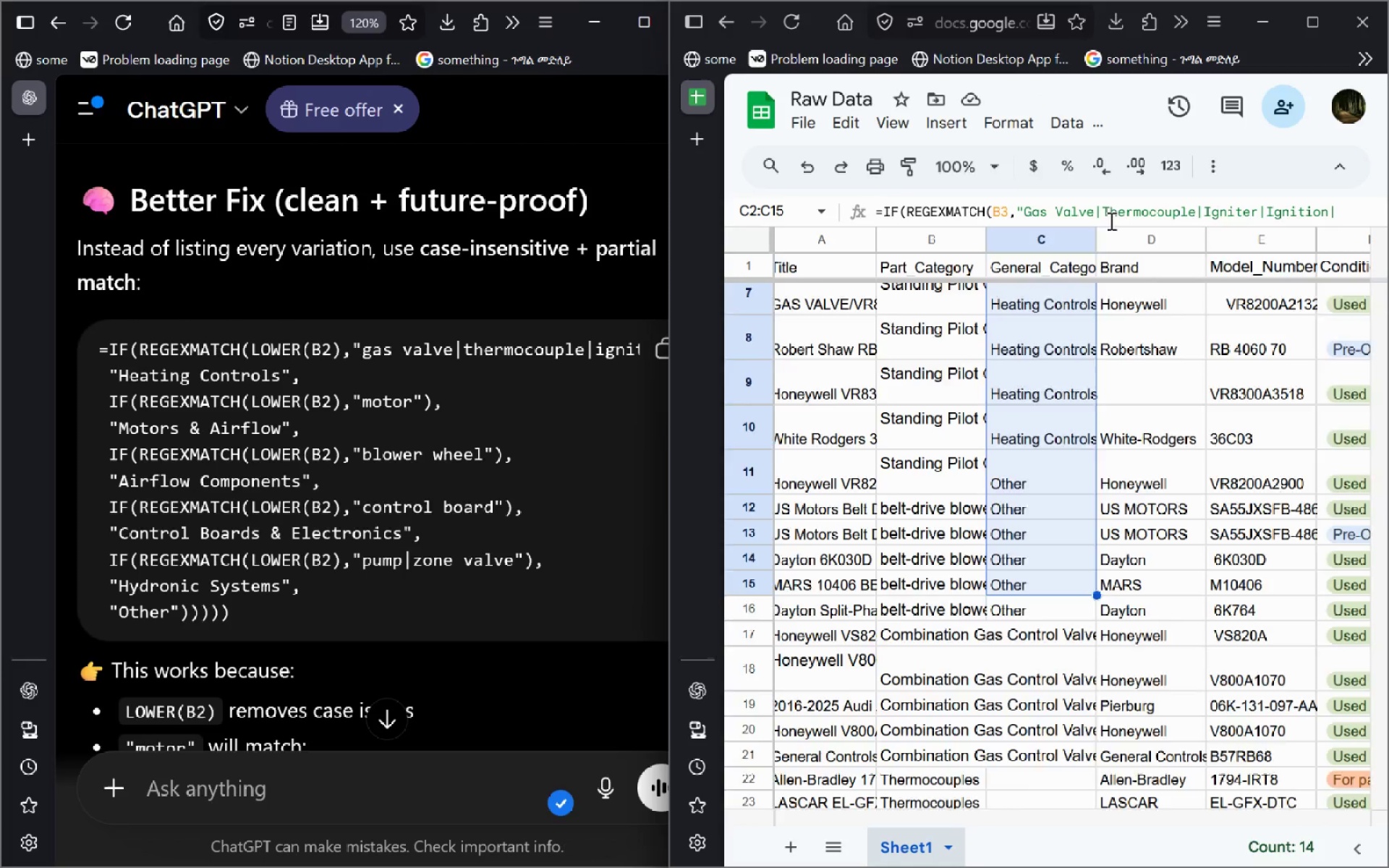 
key(Control+A)
 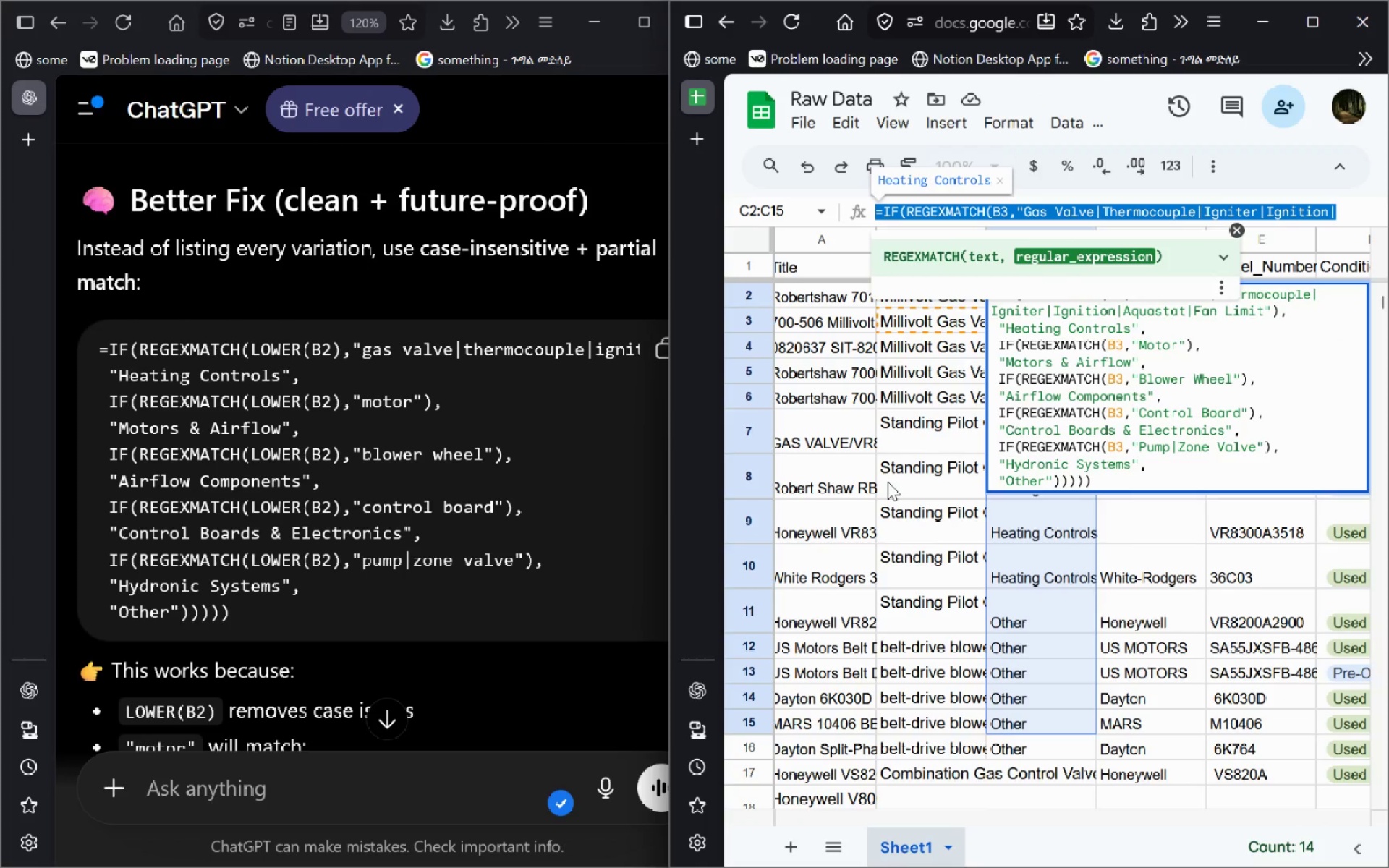 
left_click([888, 482])
 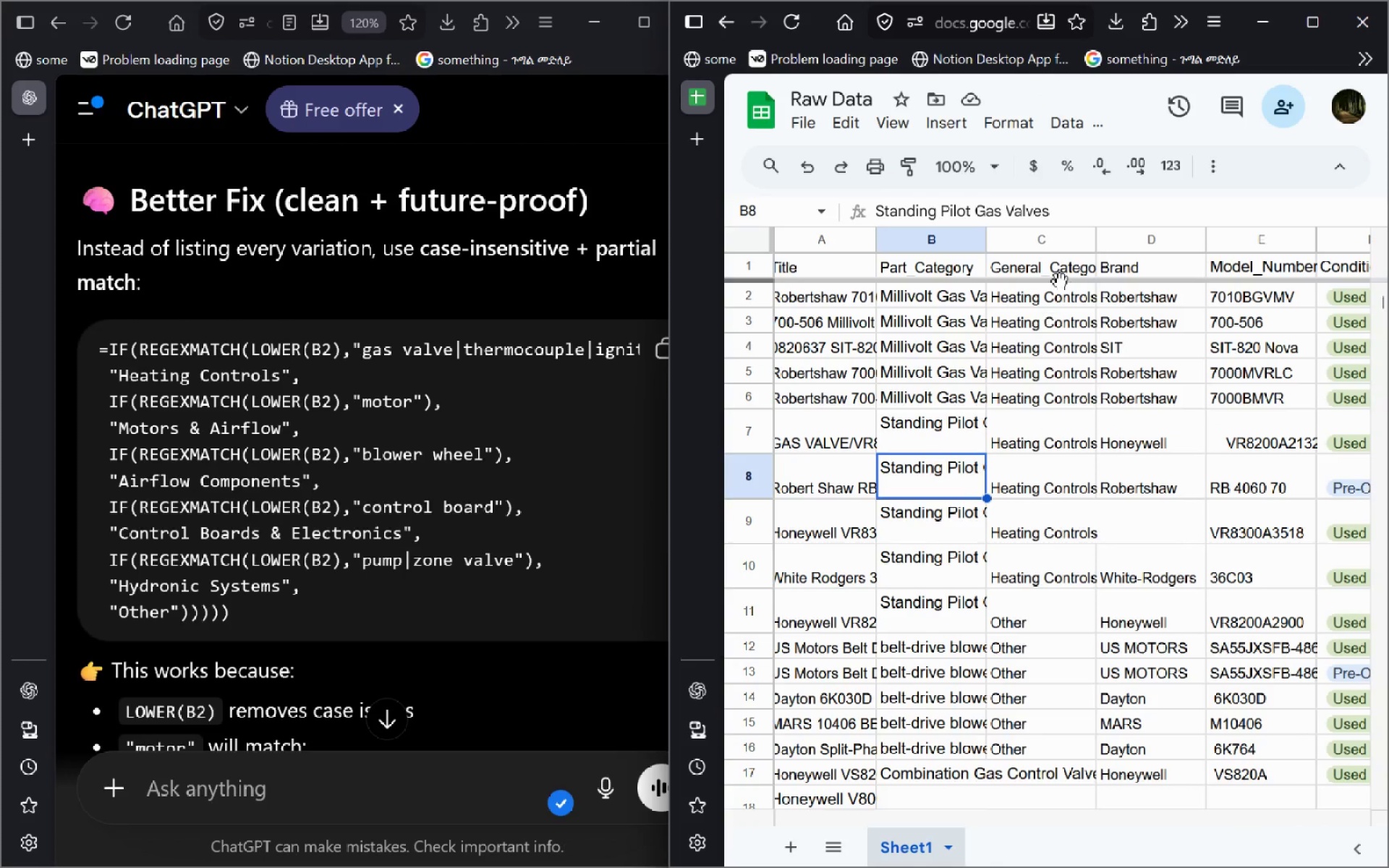 
left_click_drag(start_coordinate=[1060, 281], to_coordinate=[1052, 282])
 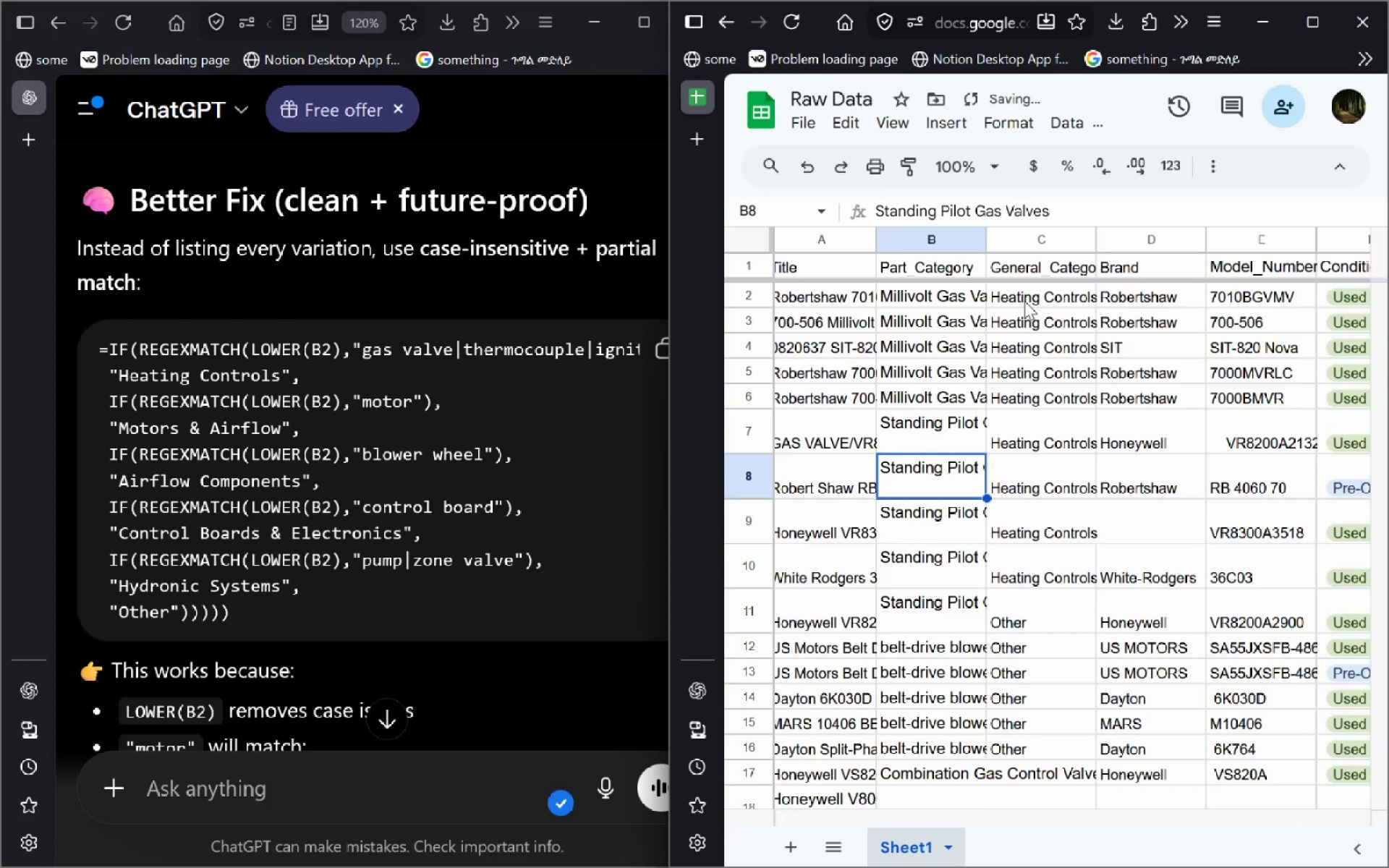 
left_click([1024, 301])
 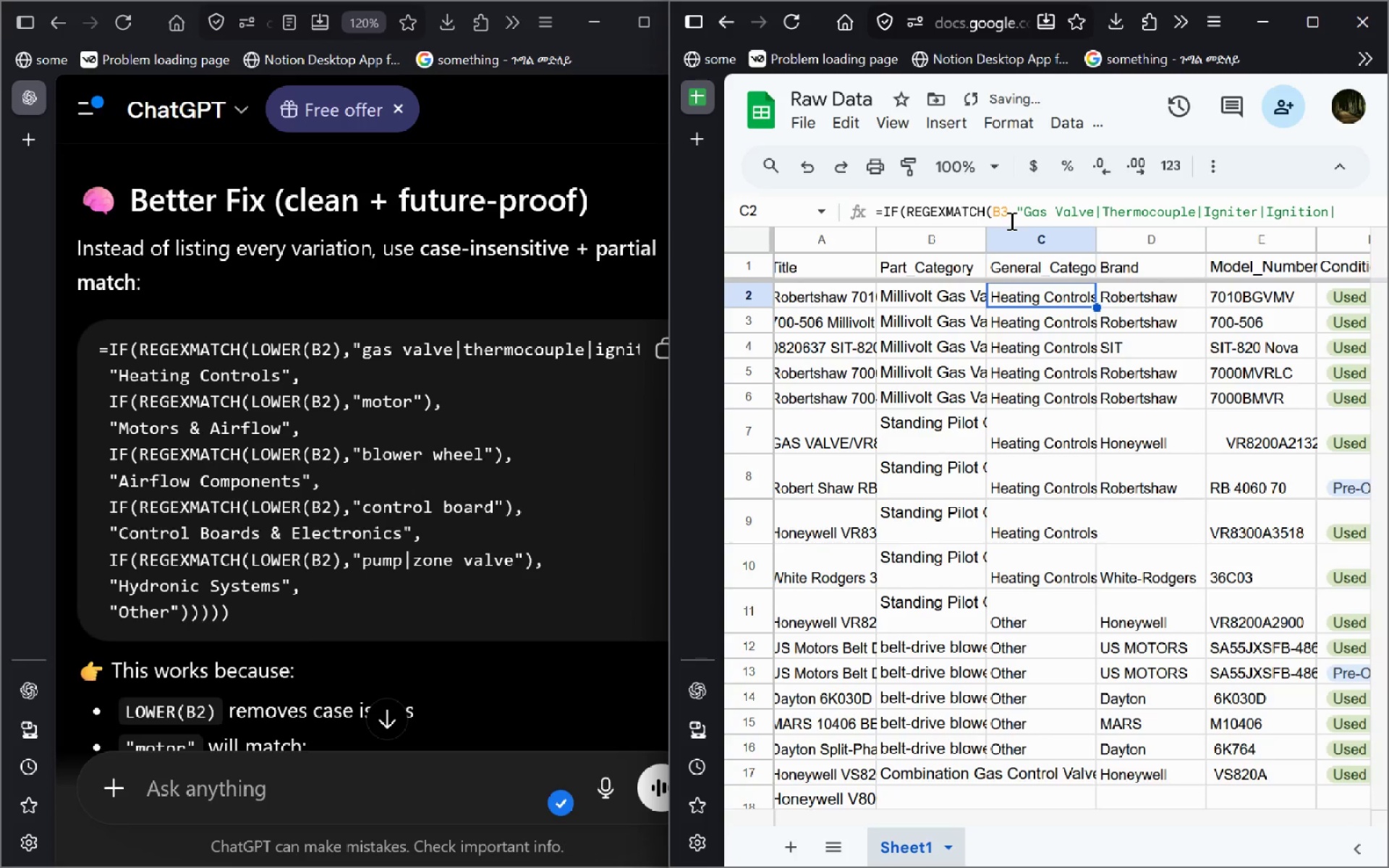 
key(Control+ControlLeft)
 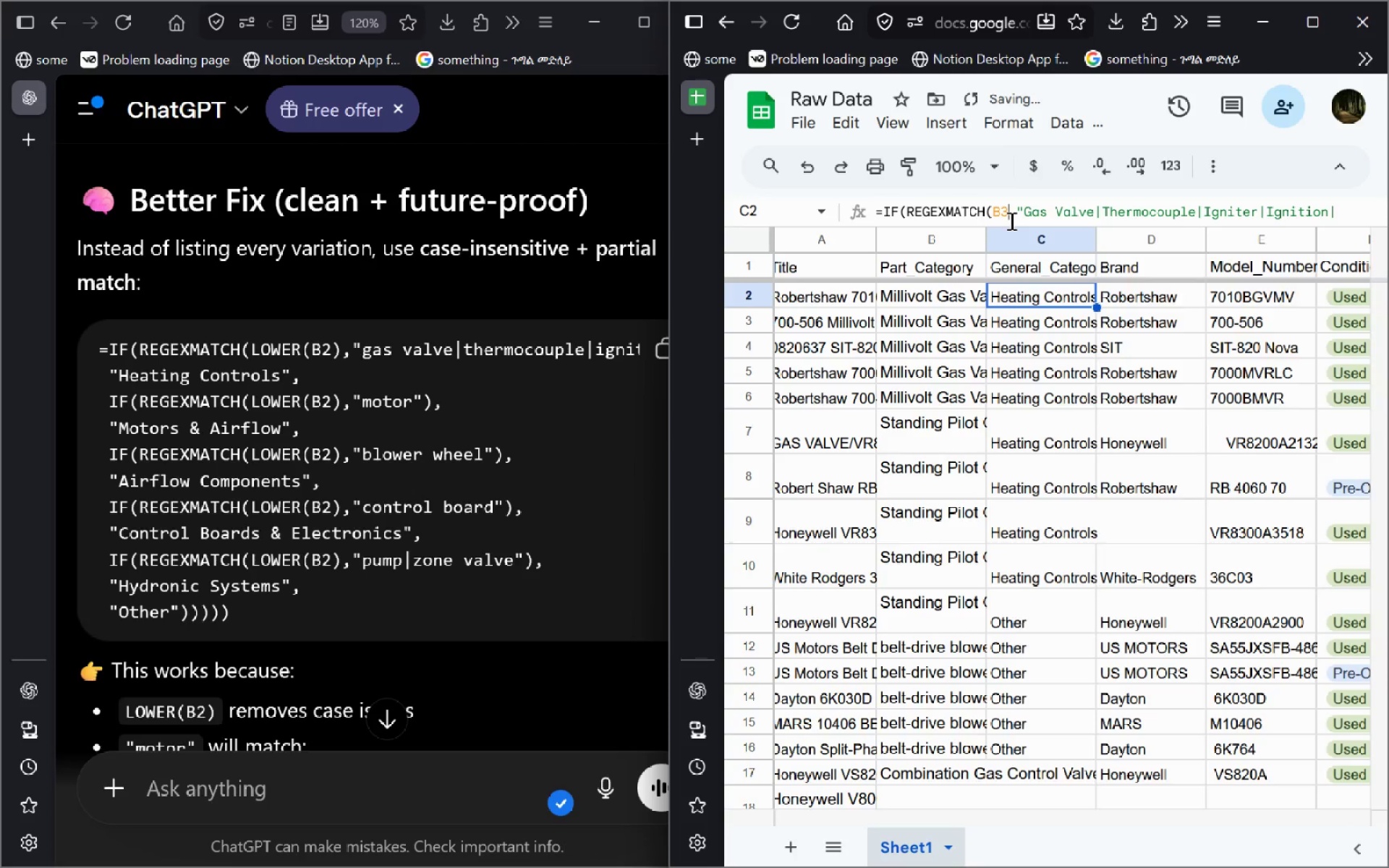 
left_click([1010, 221])
 